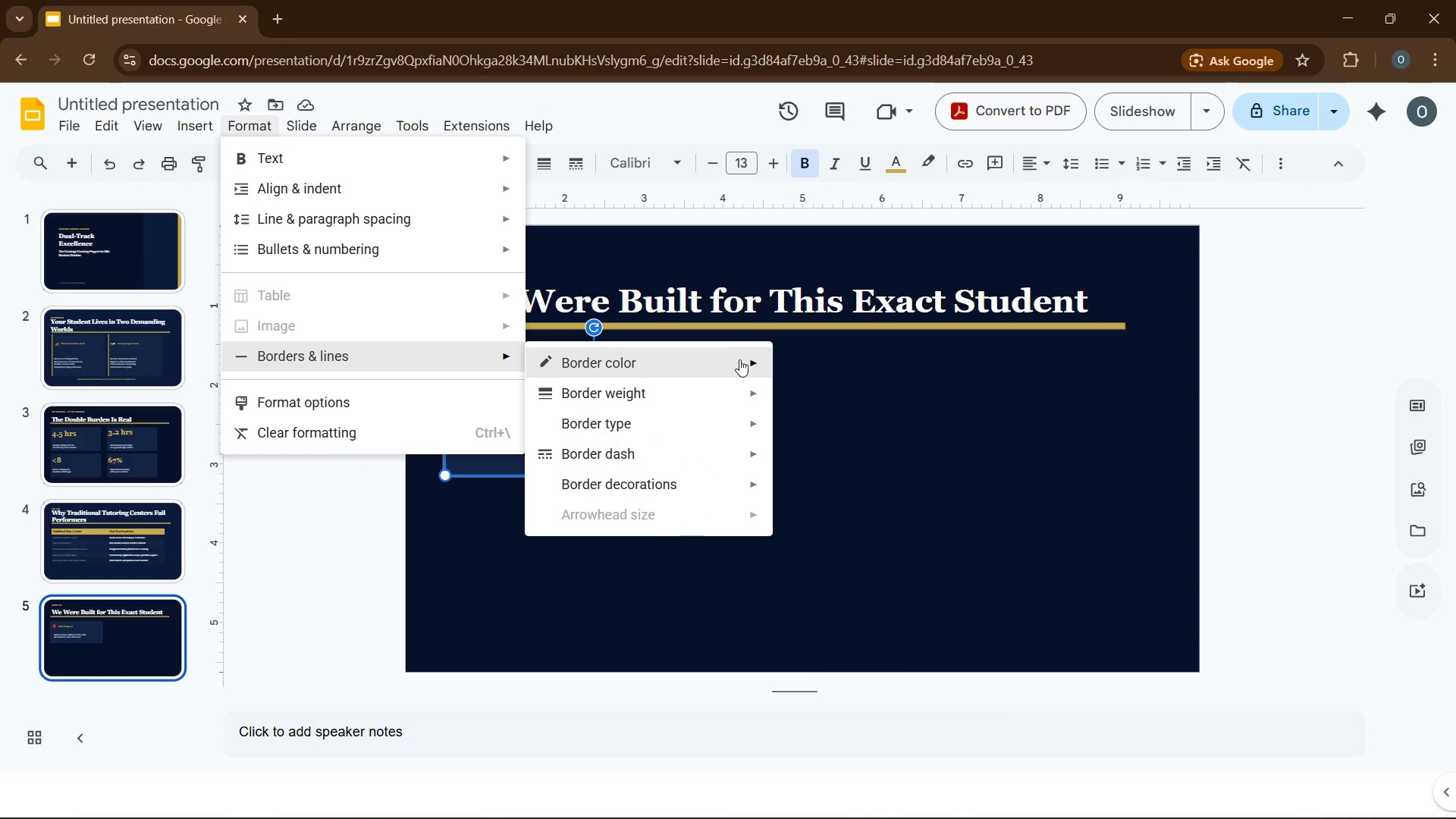 
wait(5.53)
 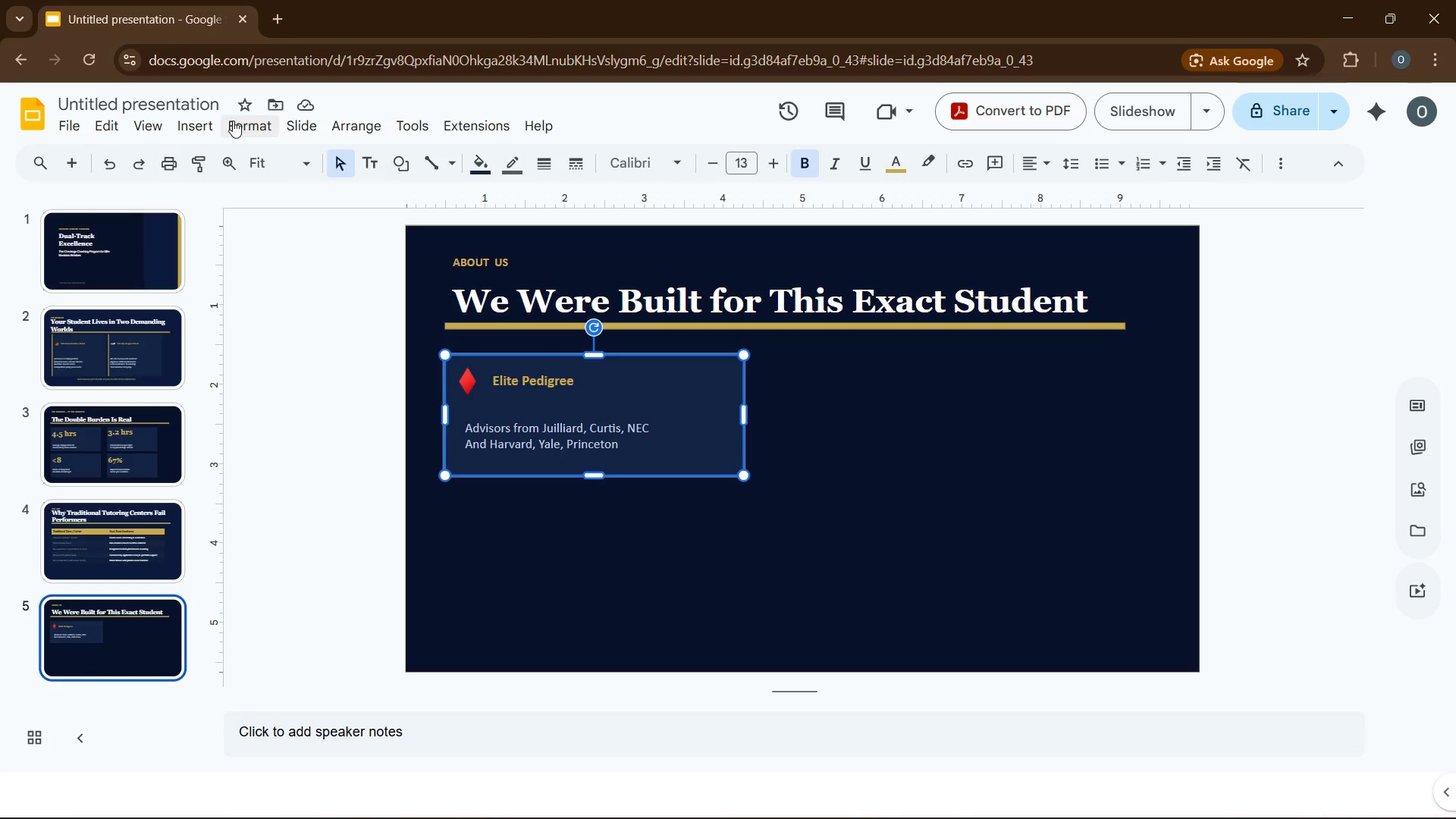 
left_click([905, 676])
 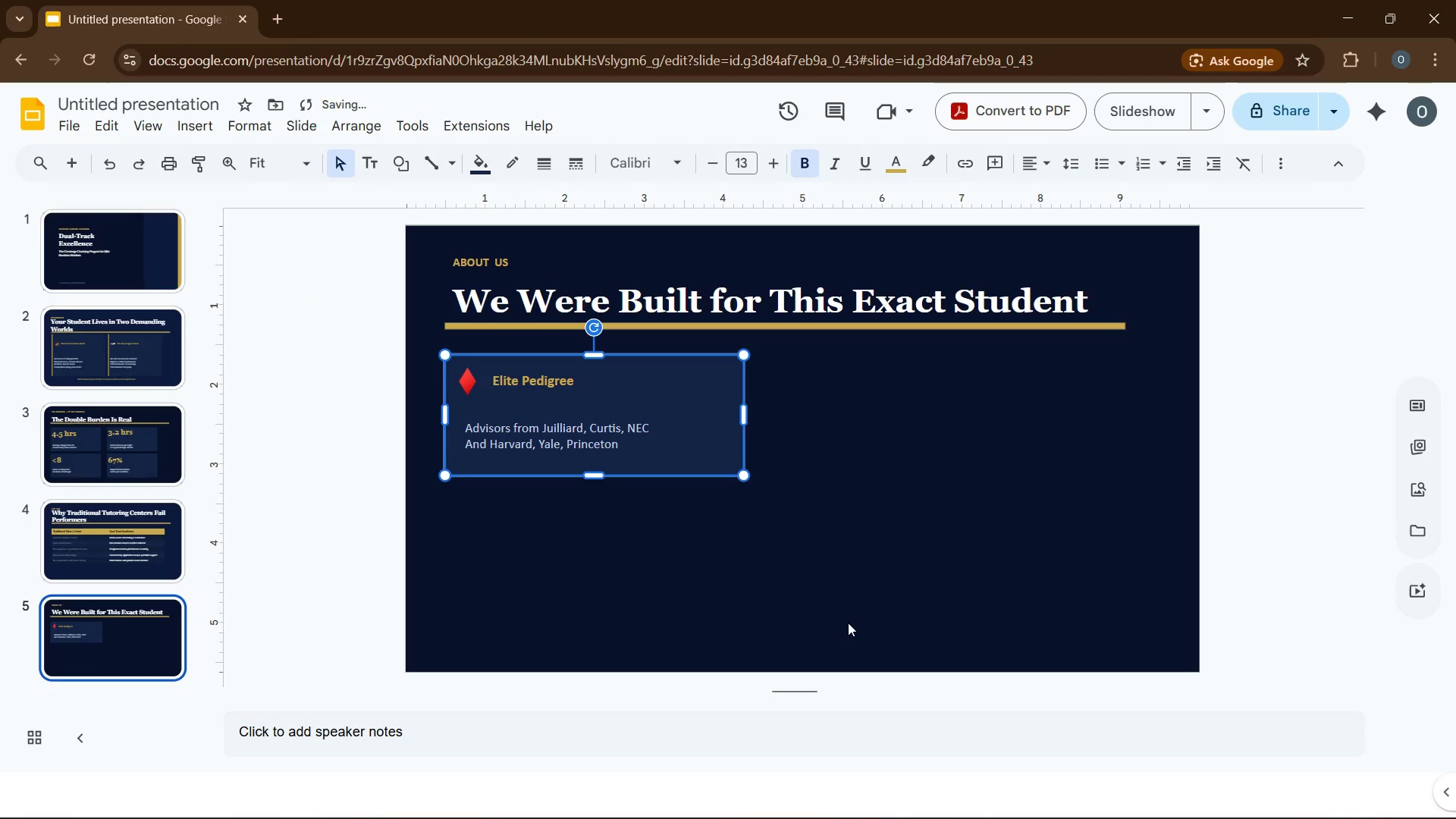 
left_click([796, 579])
 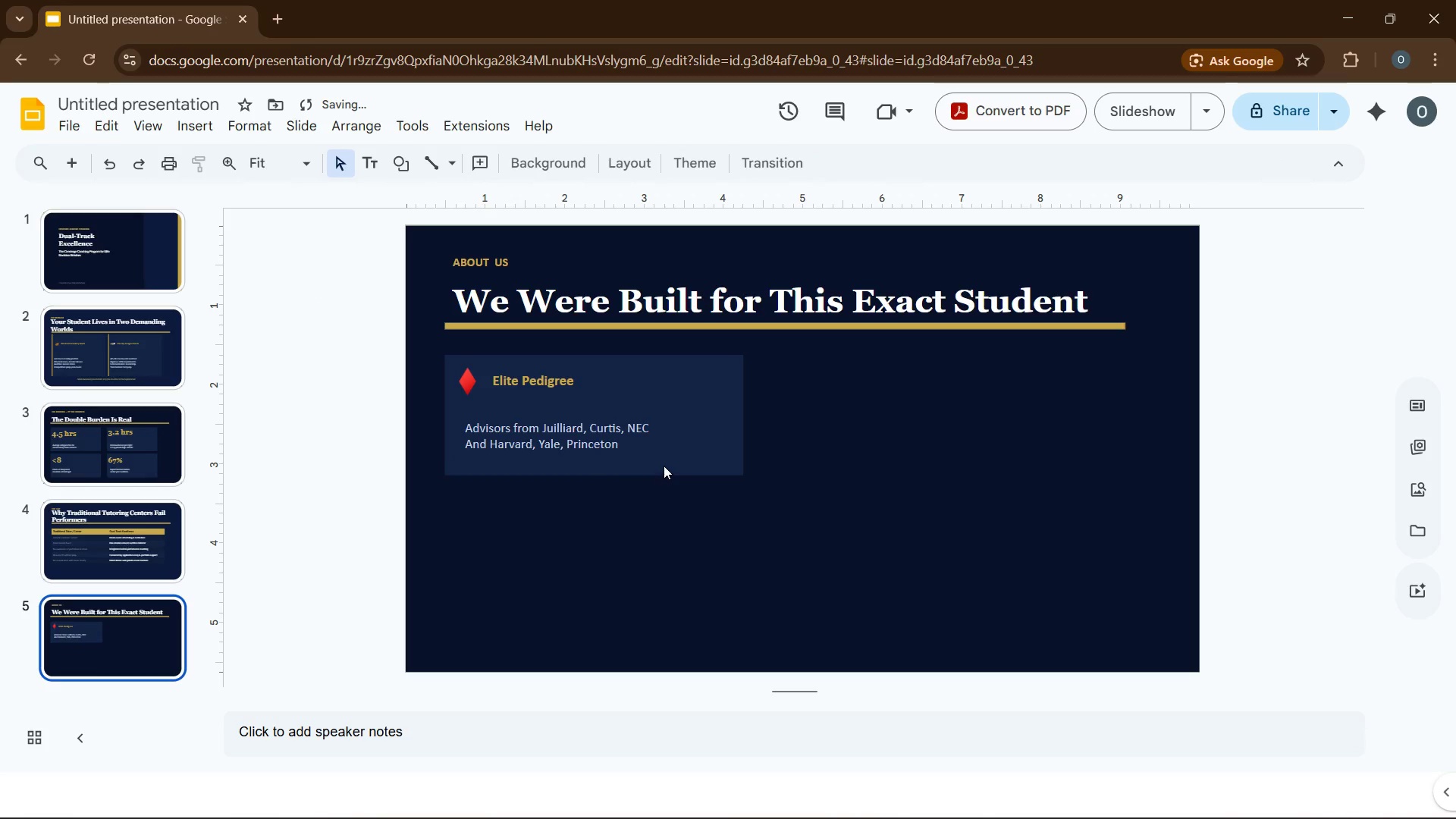 
left_click([663, 463])
 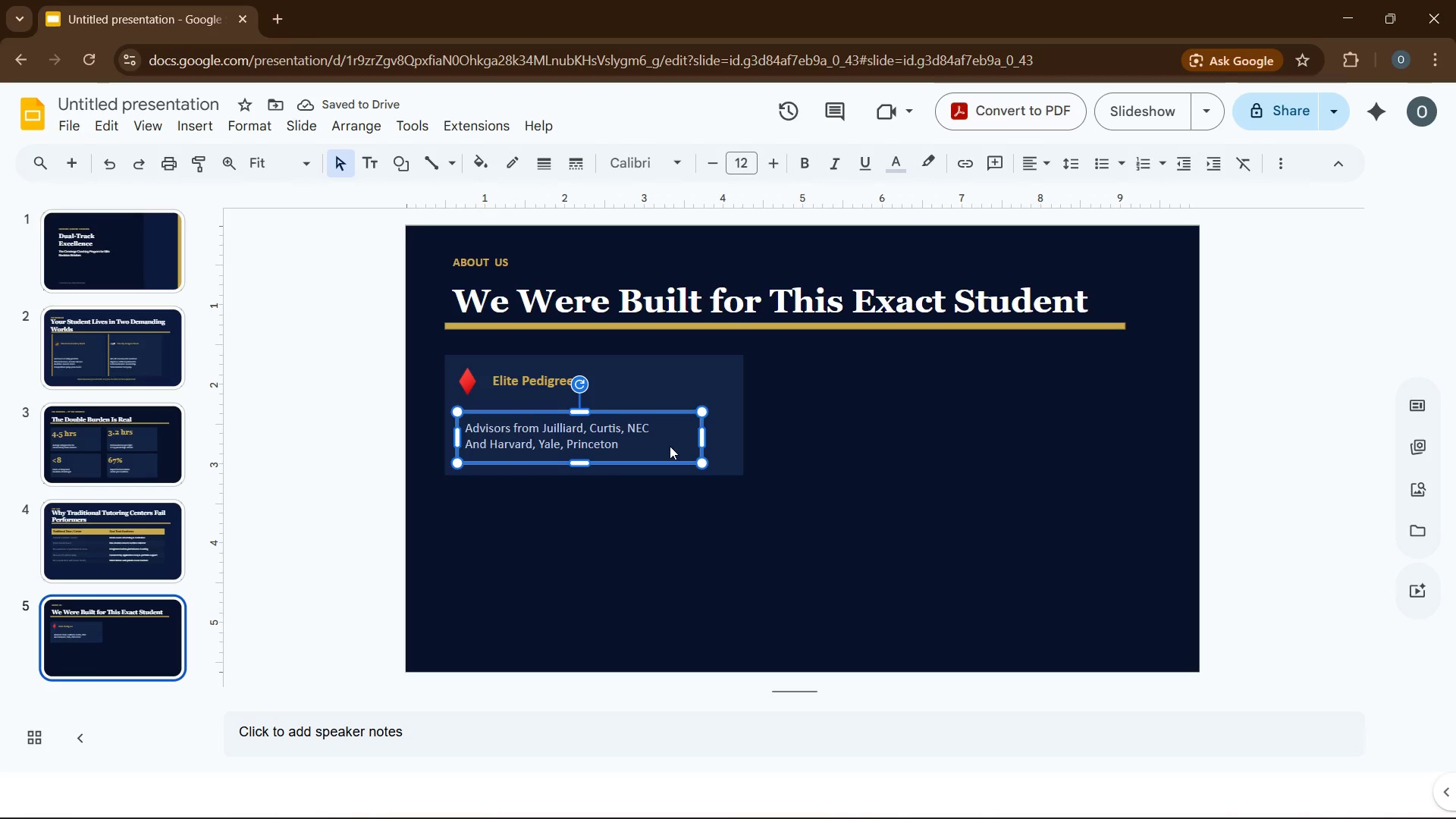 
left_click([693, 381])
 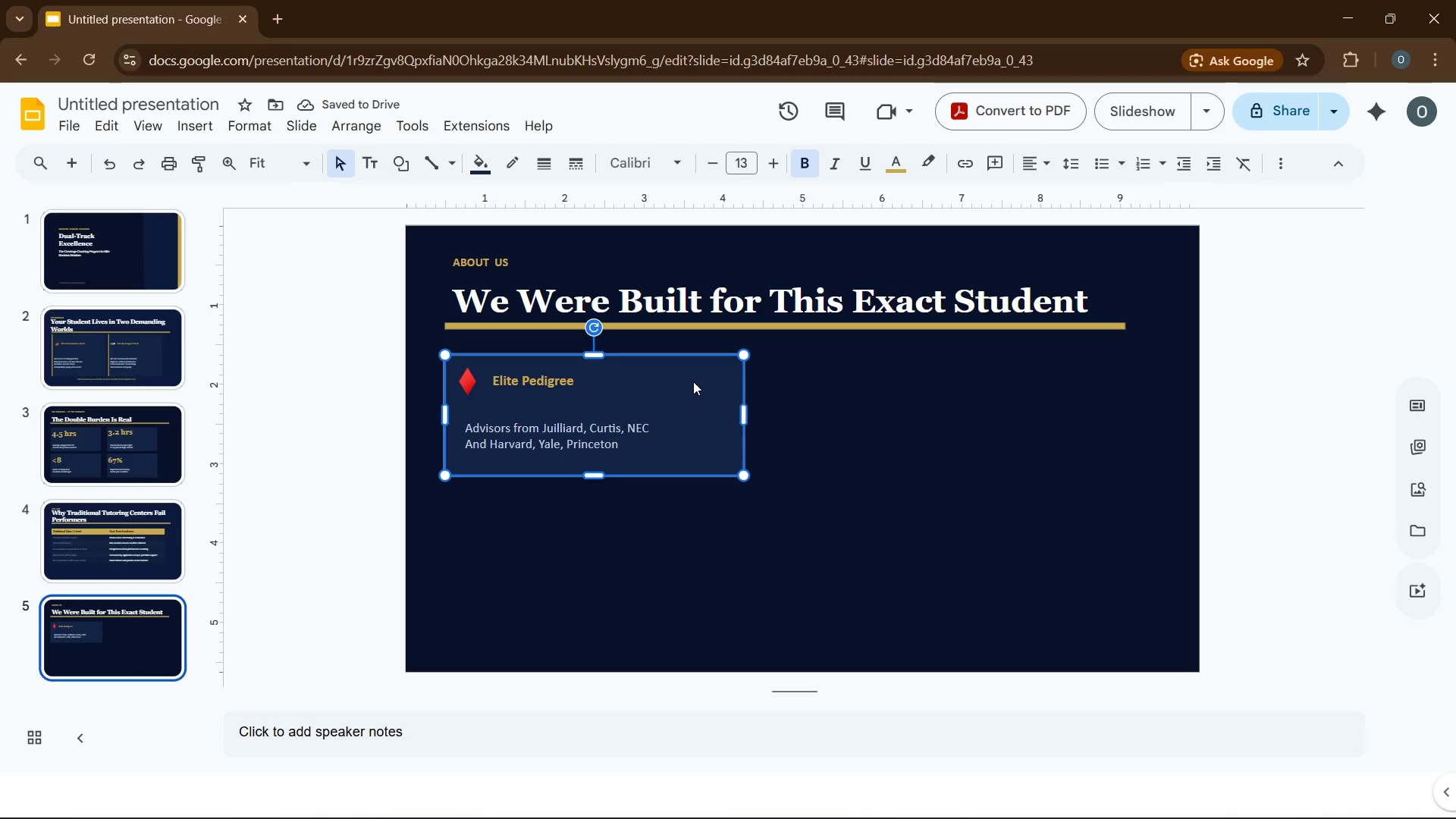 
key(Control+D)
 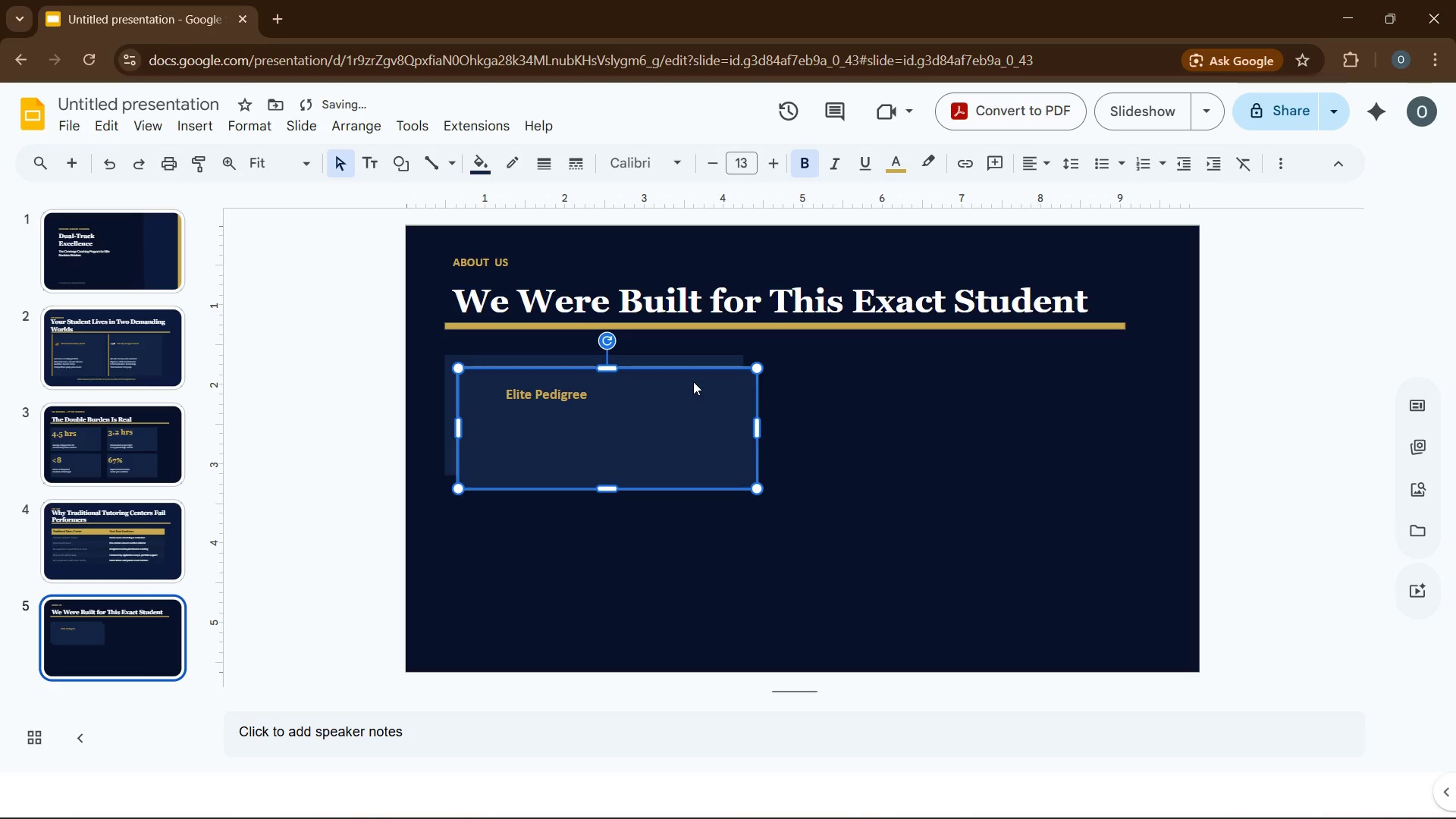 
key(Control+D)
 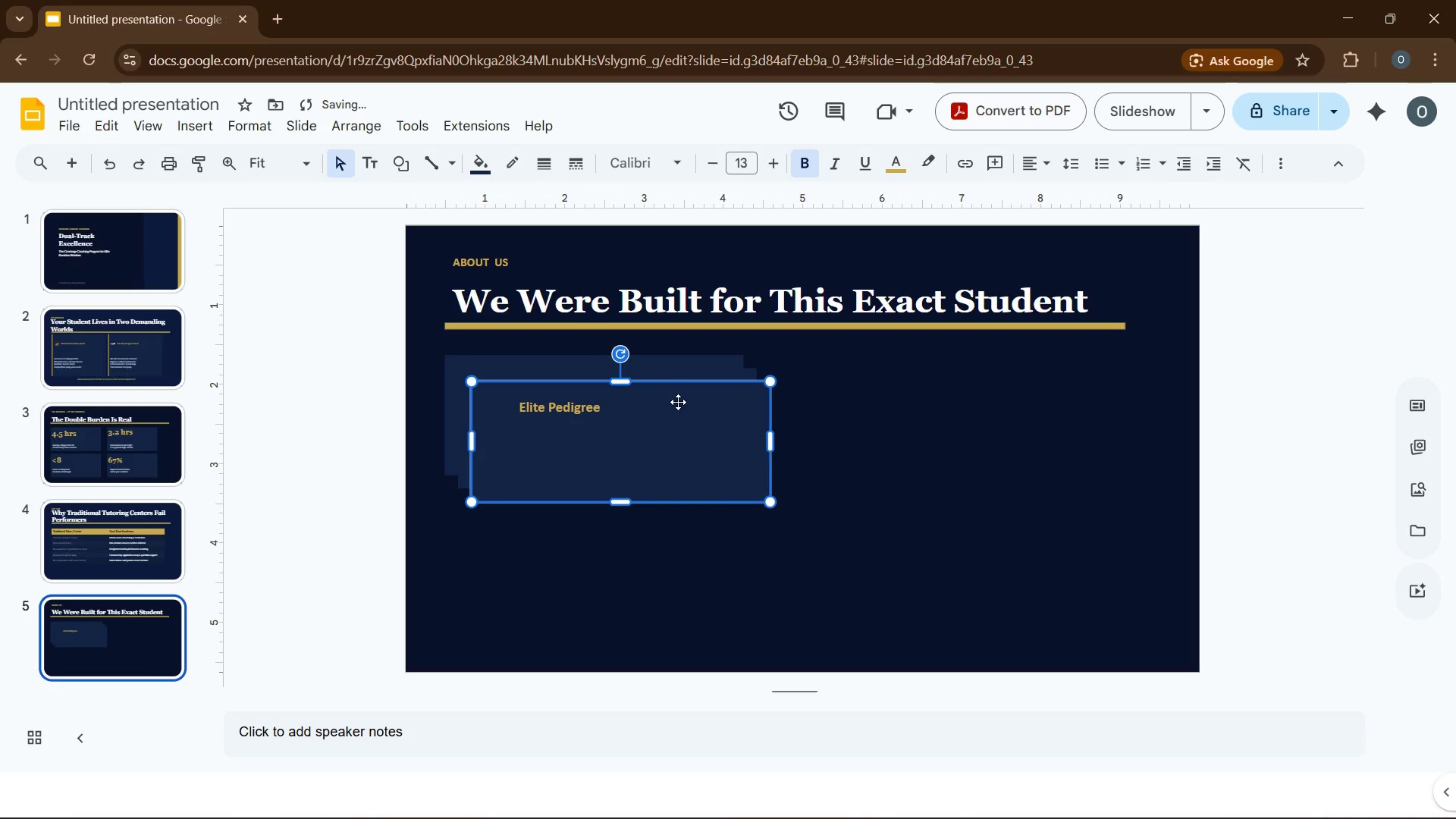 
left_click_drag(start_coordinate=[678, 403], to_coordinate=[650, 510])
 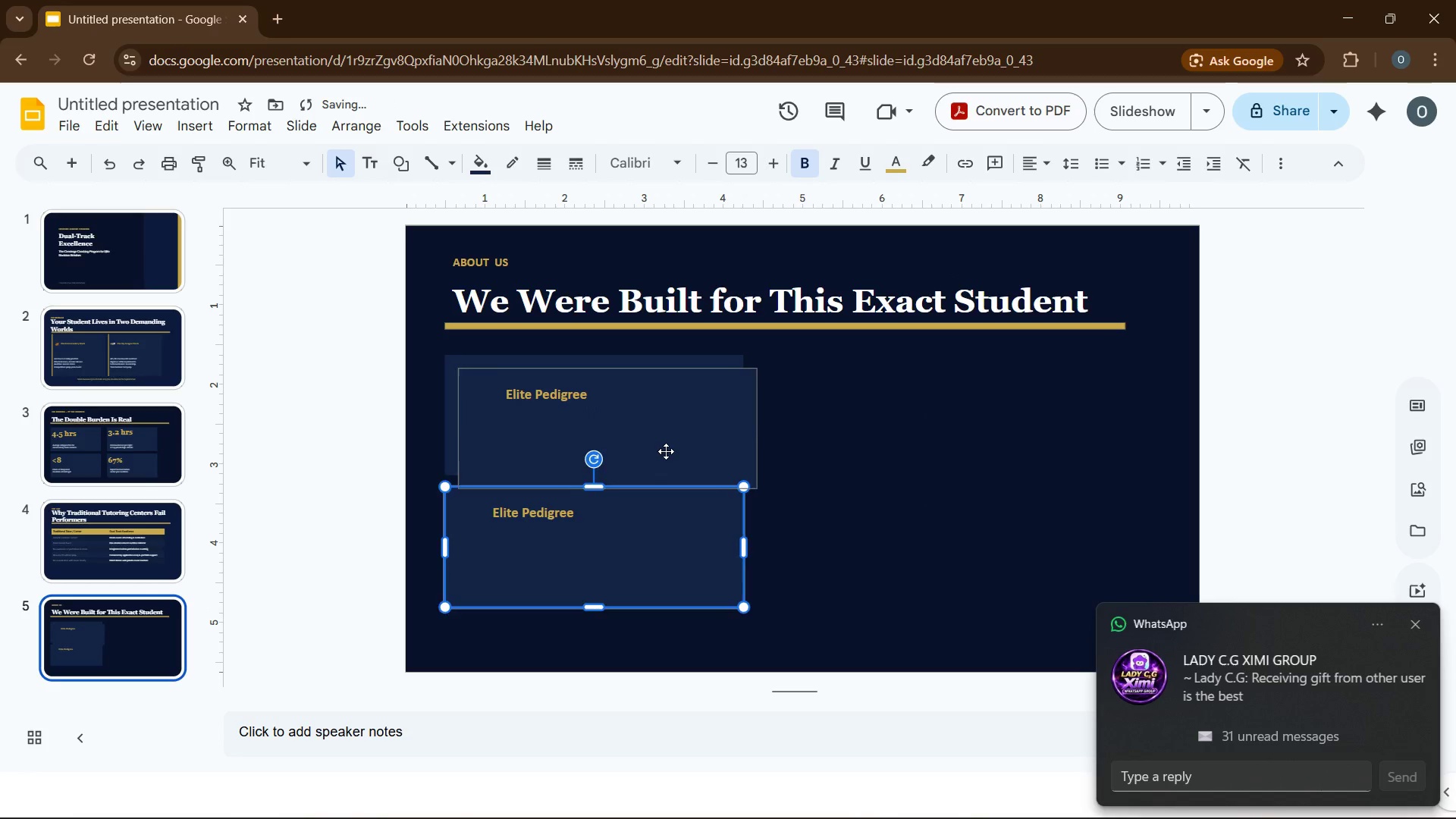 
left_click_drag(start_coordinate=[666, 451], to_coordinate=[984, 438])
 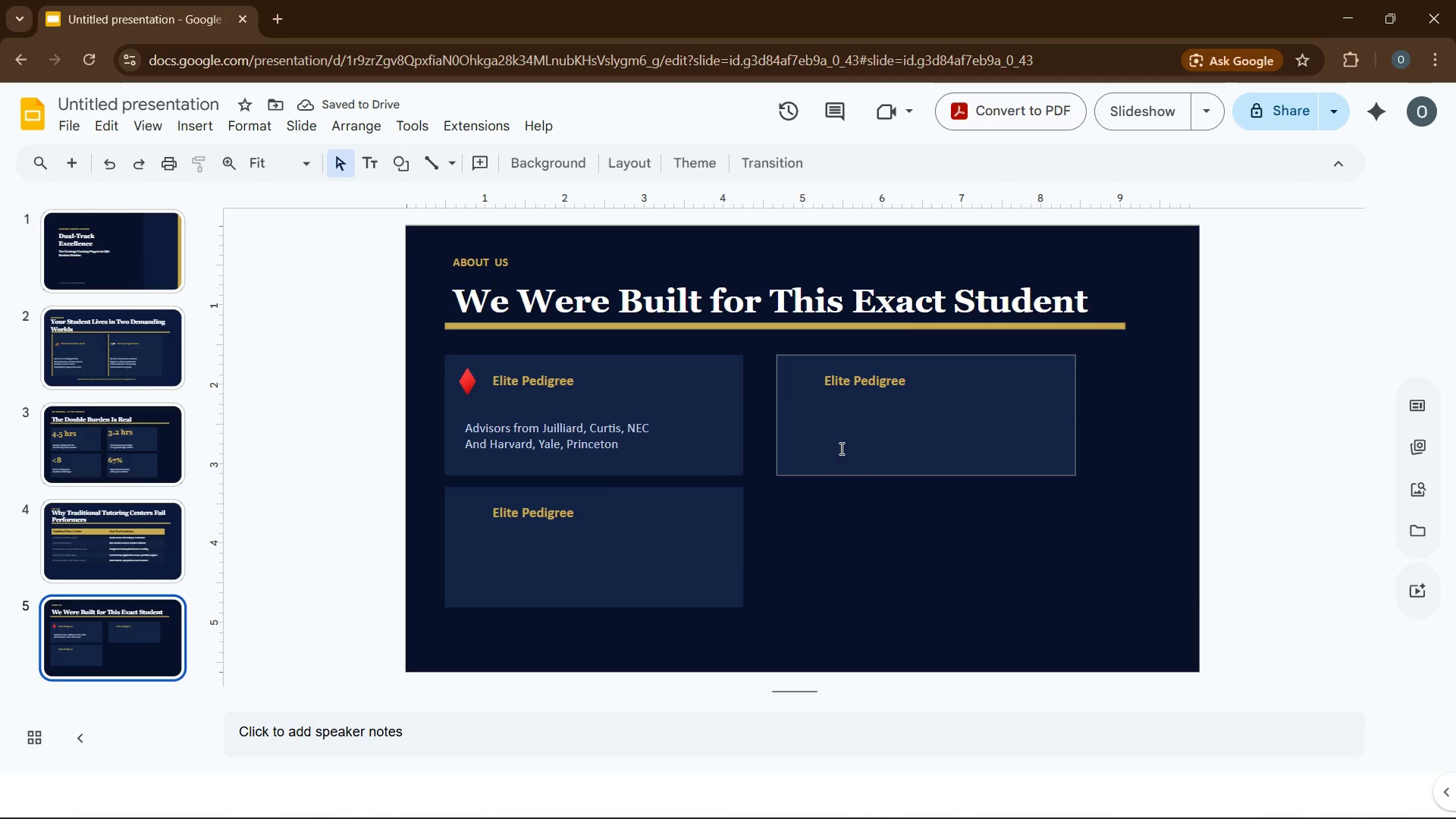 
left_click_drag(start_coordinate=[843, 441], to_coordinate=[849, 457])
 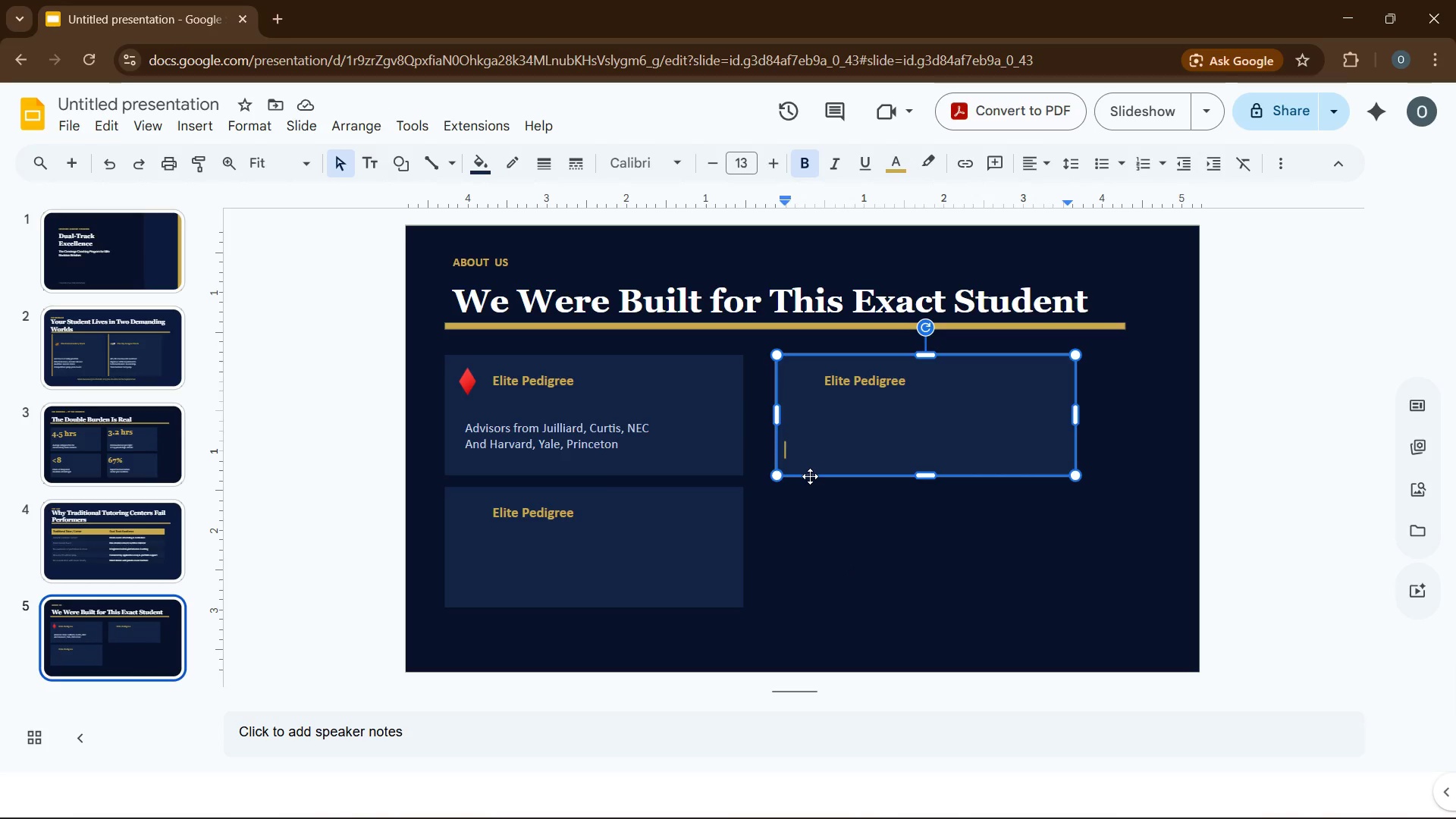 
left_click_drag(start_coordinate=[811, 476], to_coordinate=[823, 599])
 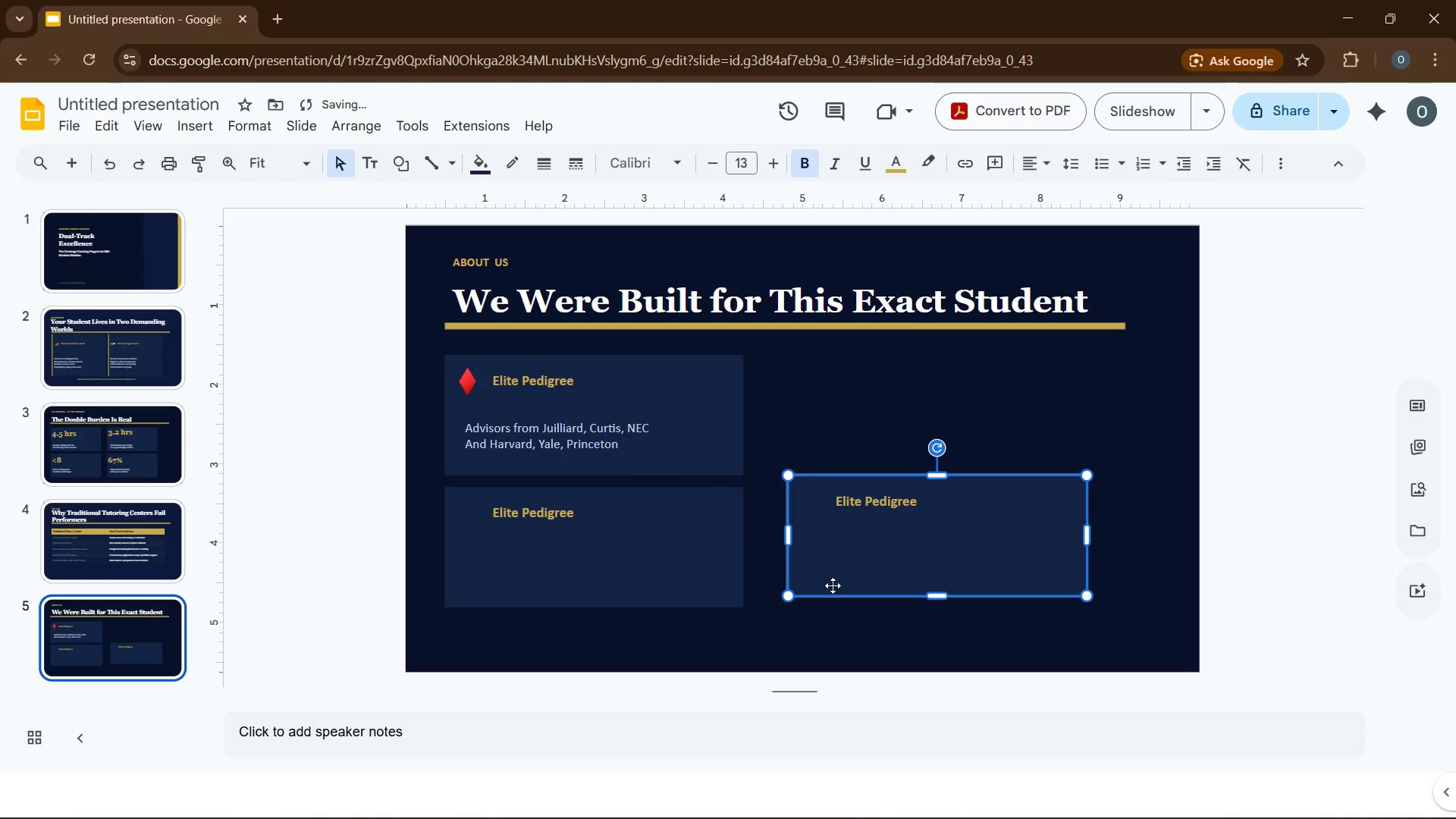 
left_click_drag(start_coordinate=[833, 585], to_coordinate=[819, 600])
 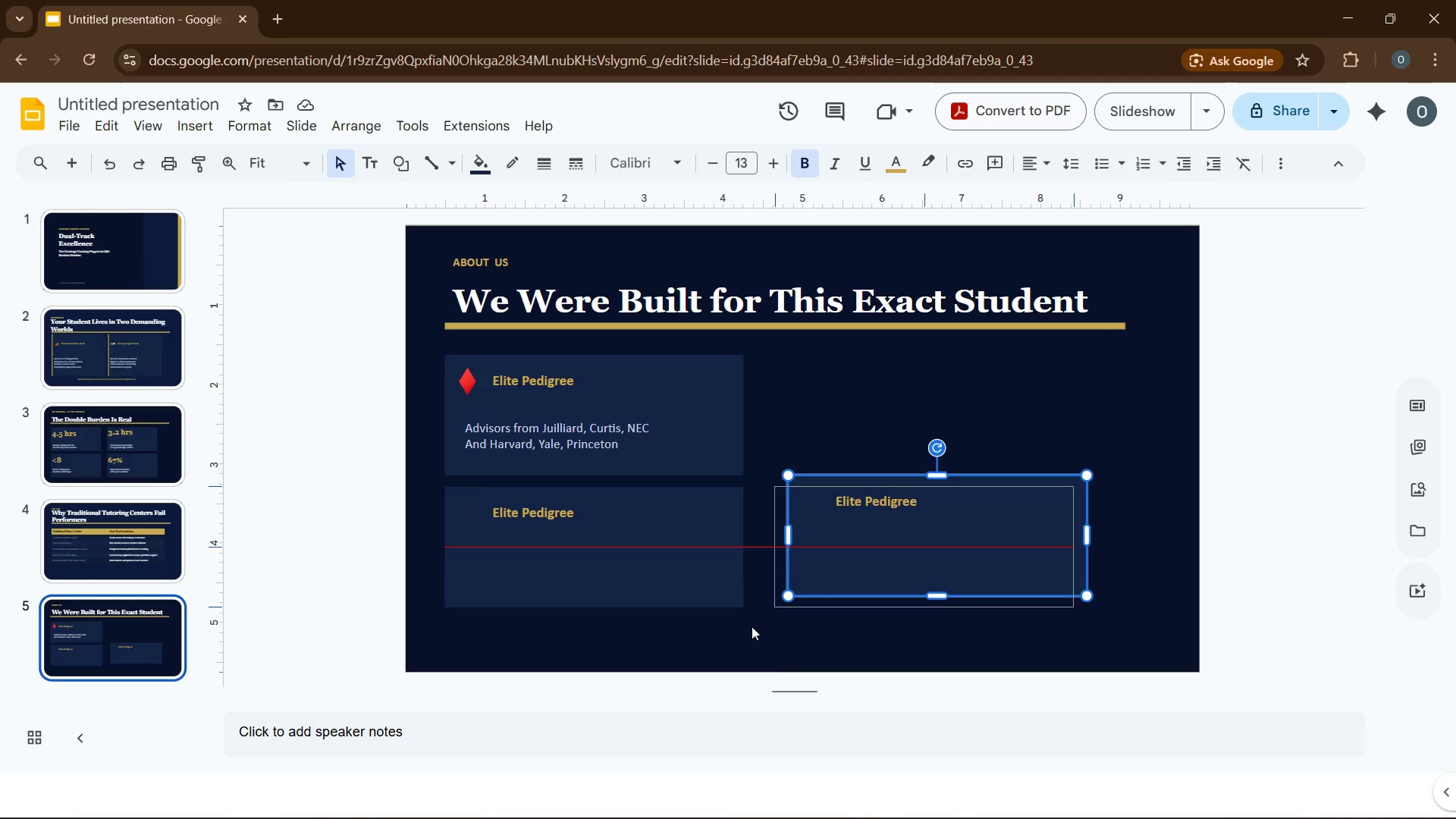 
left_click([824, 566])
 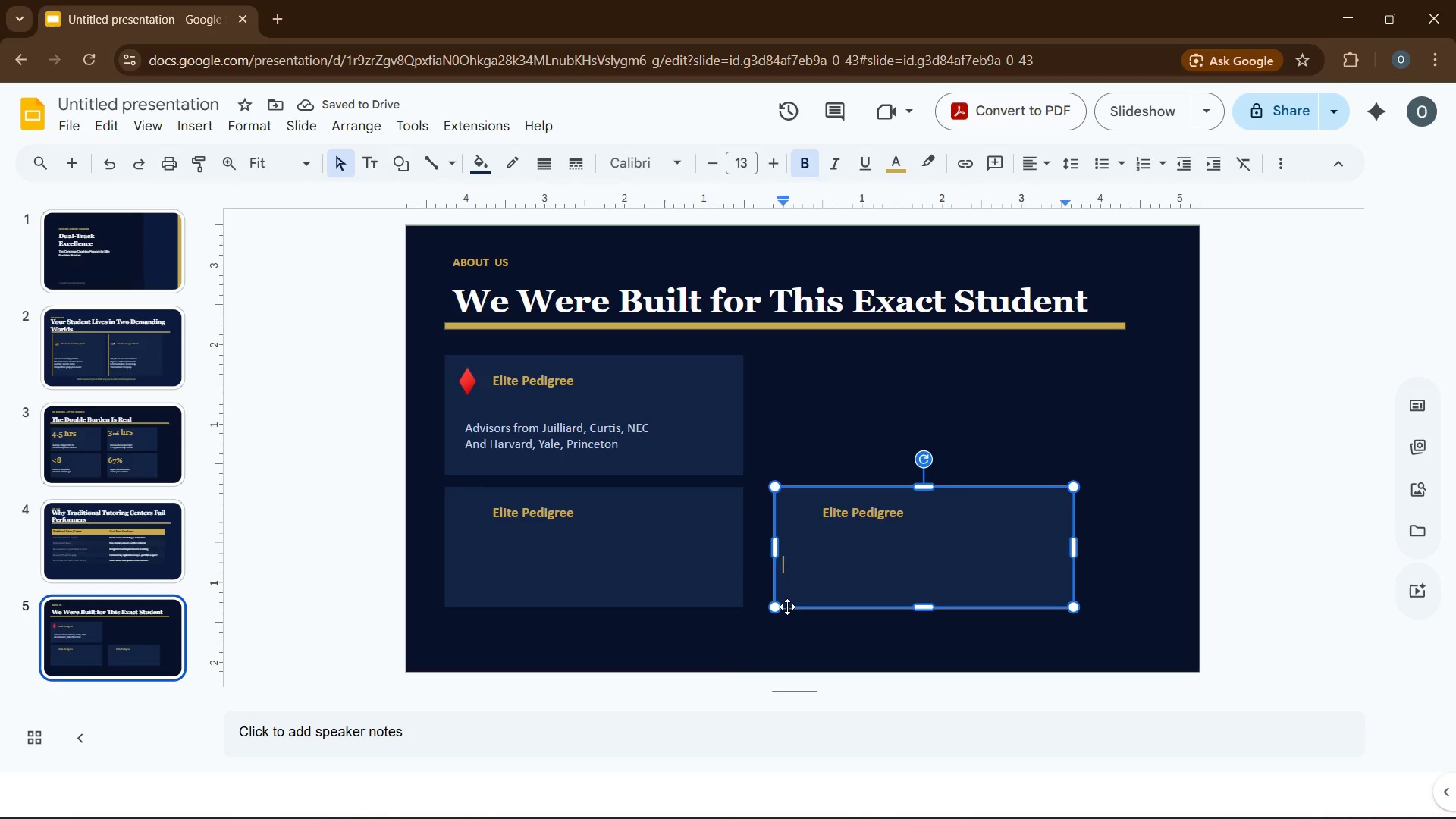 
key(Control+D)
 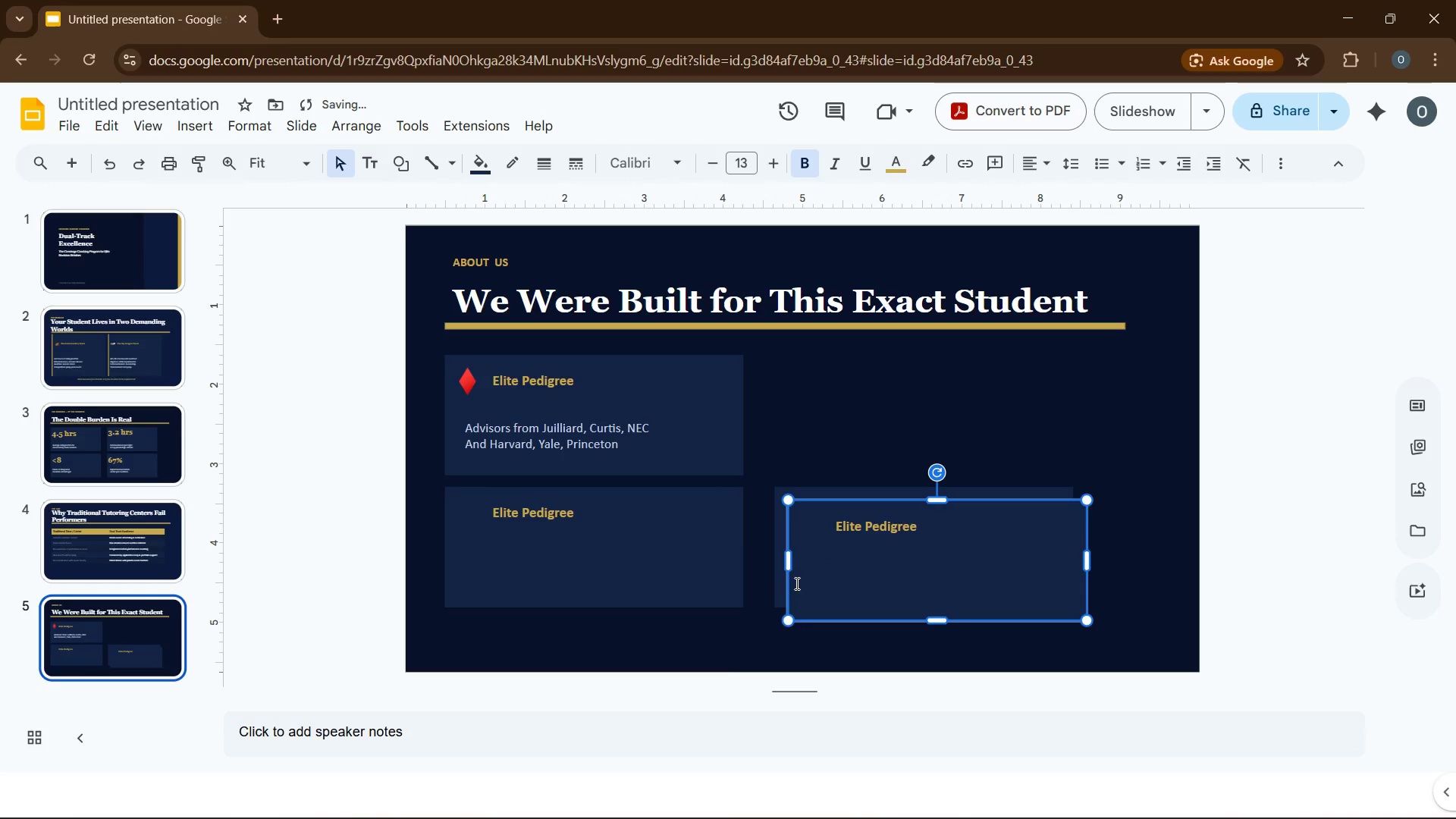 
left_click_drag(start_coordinate=[794, 583], to_coordinate=[786, 439])
 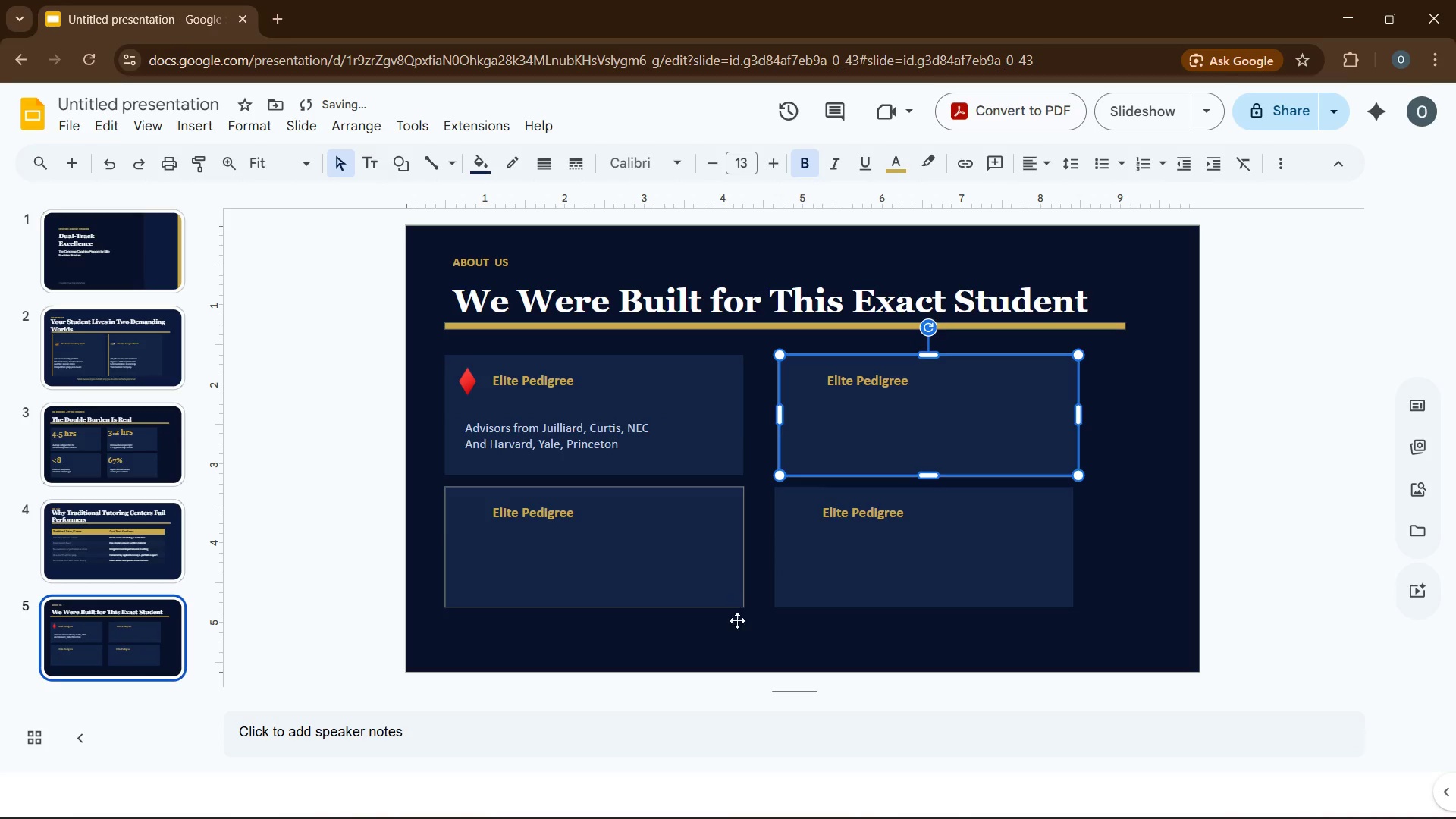 
left_click([737, 636])
 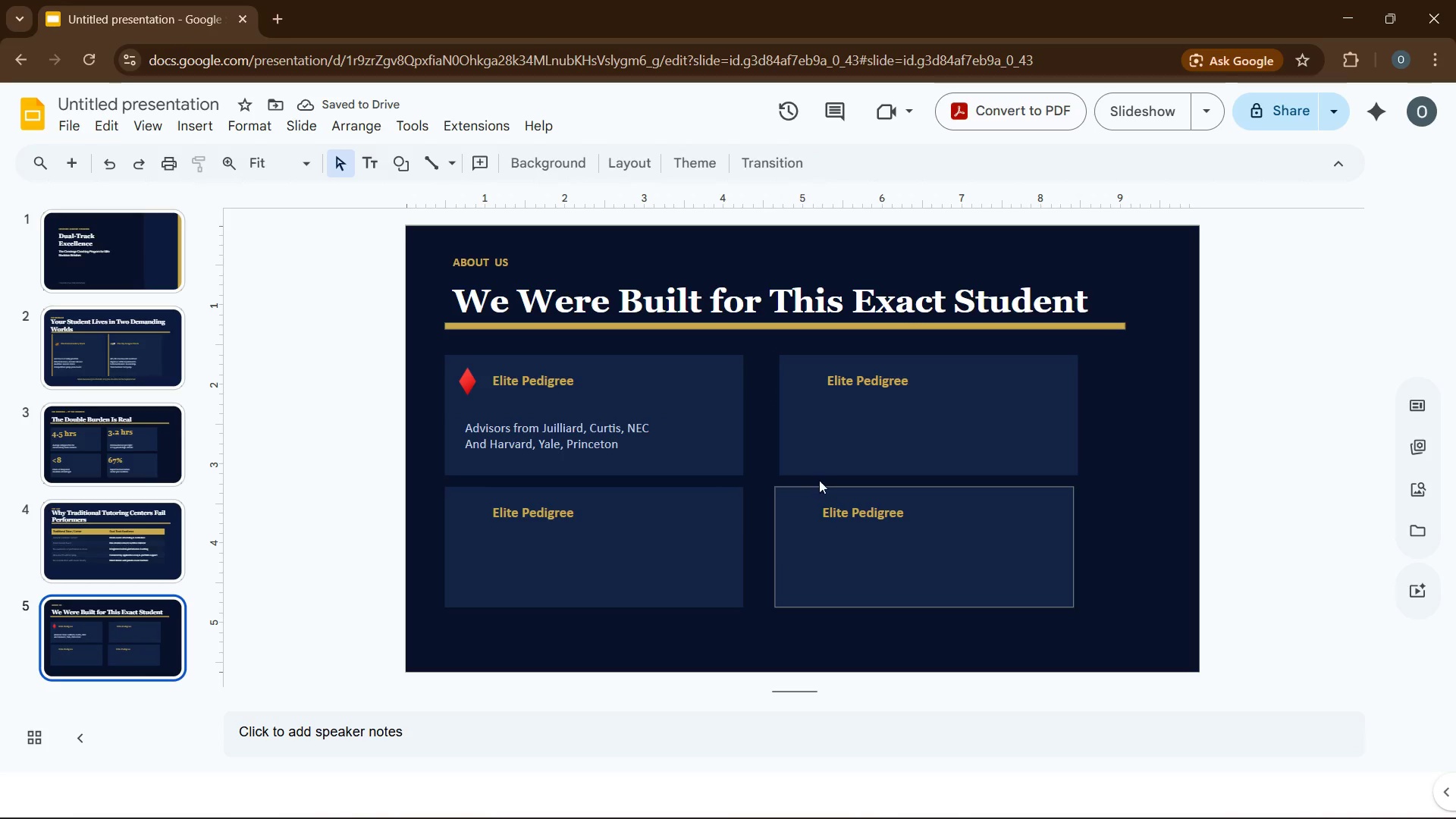 
left_click([820, 471])
 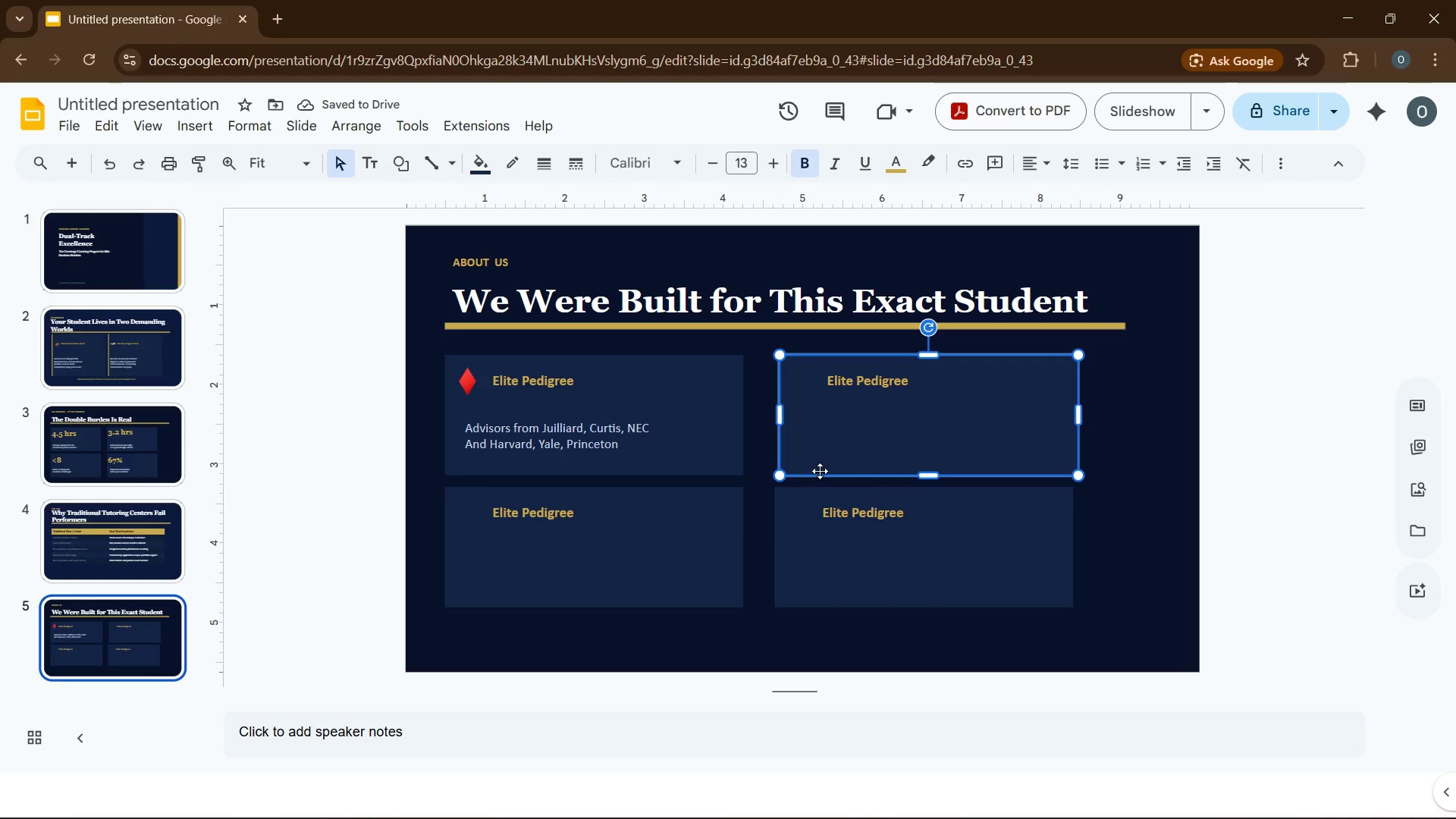 
key(ArrowLeft)
 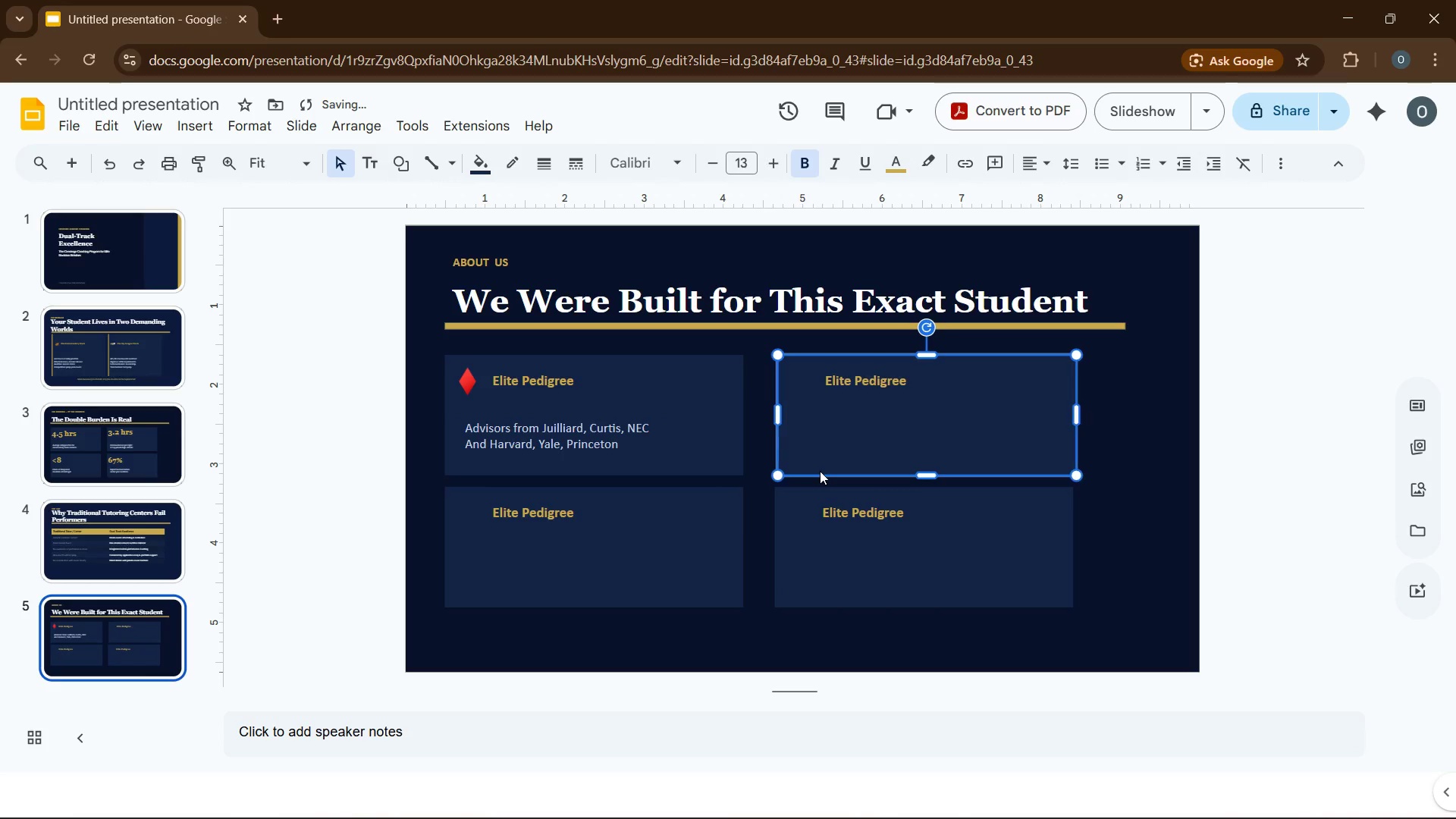 
key(ArrowLeft)
 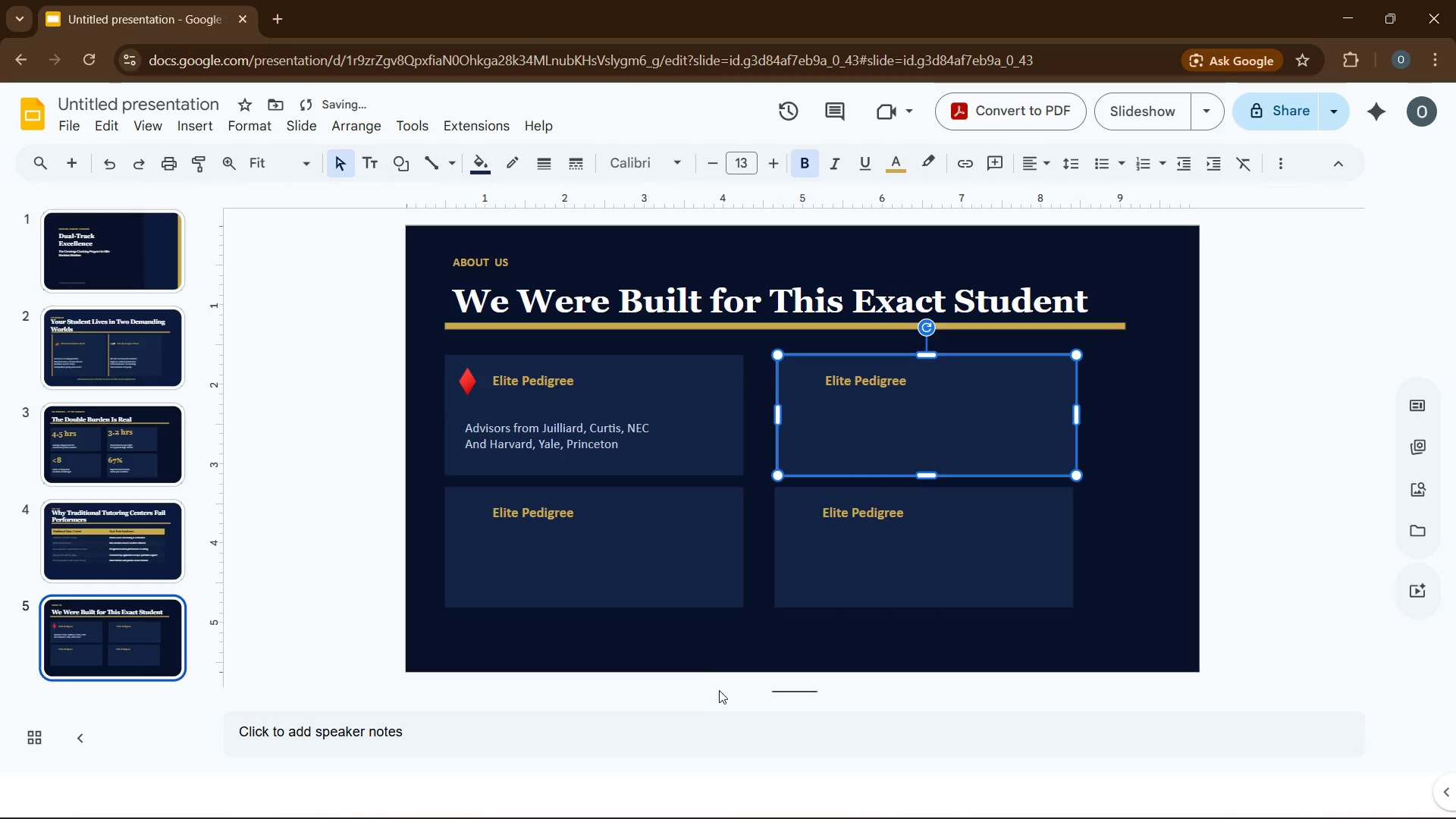 
left_click([742, 639])
 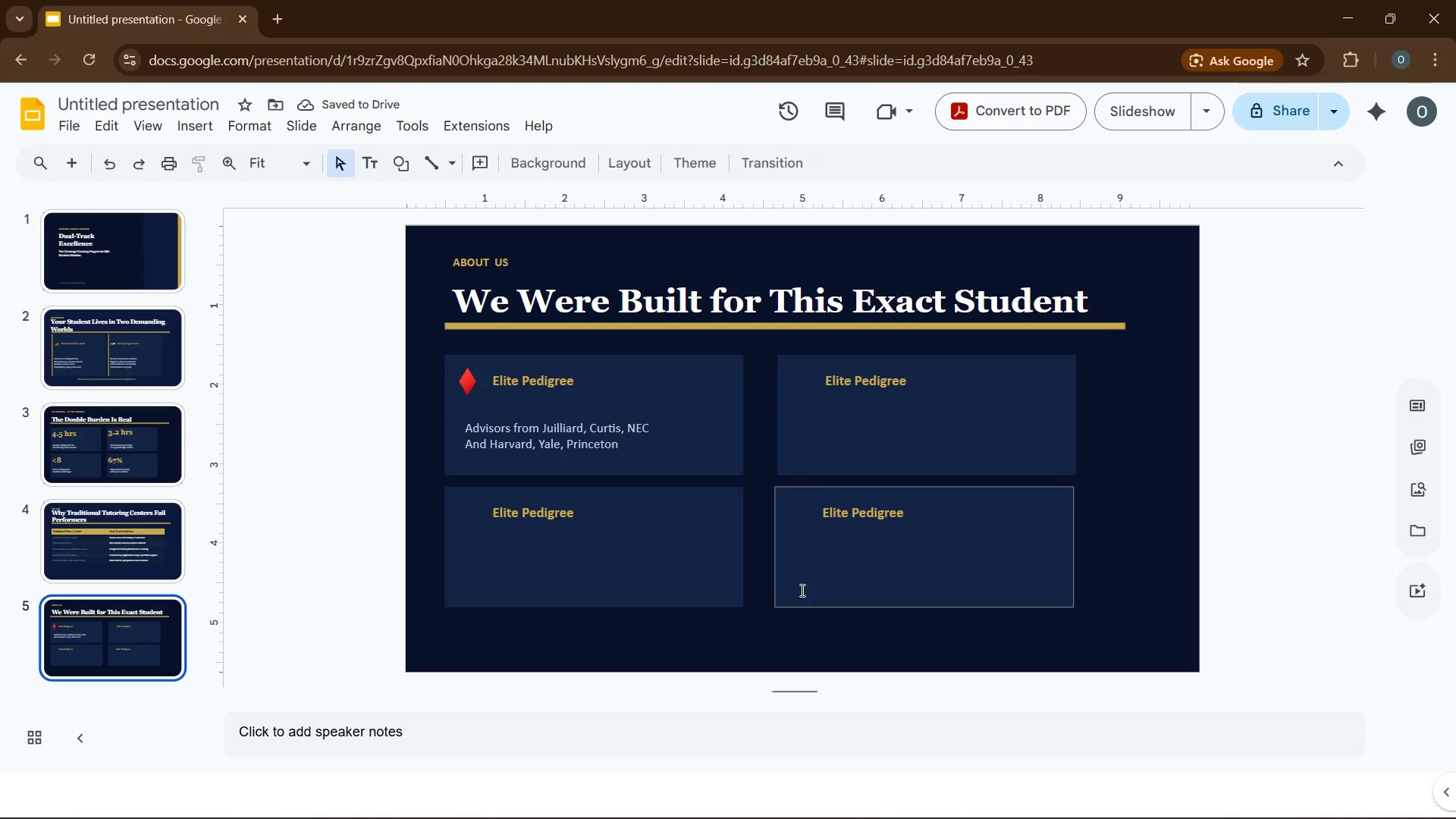 
left_click([802, 590])
 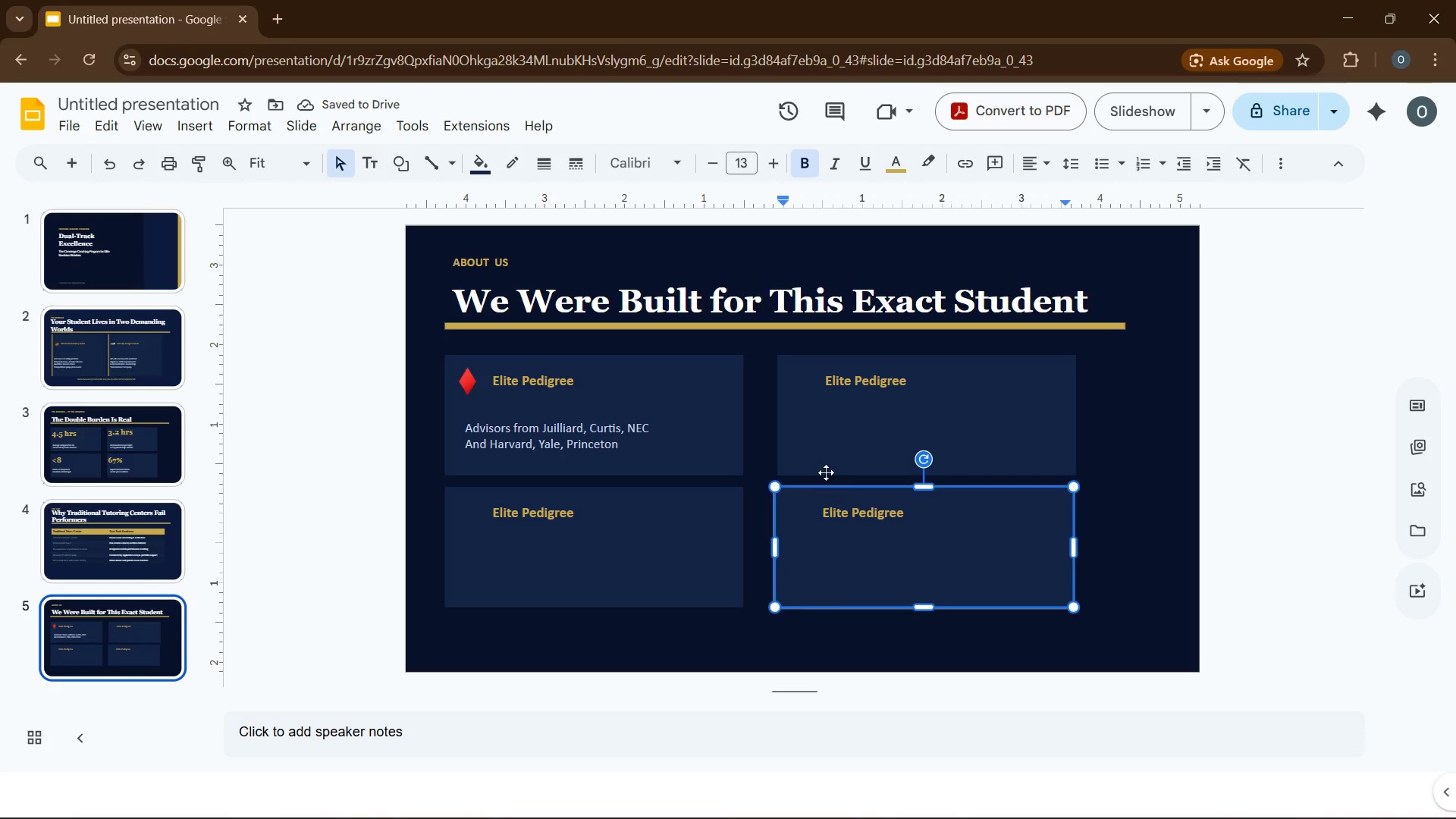 
left_click([824, 471])
 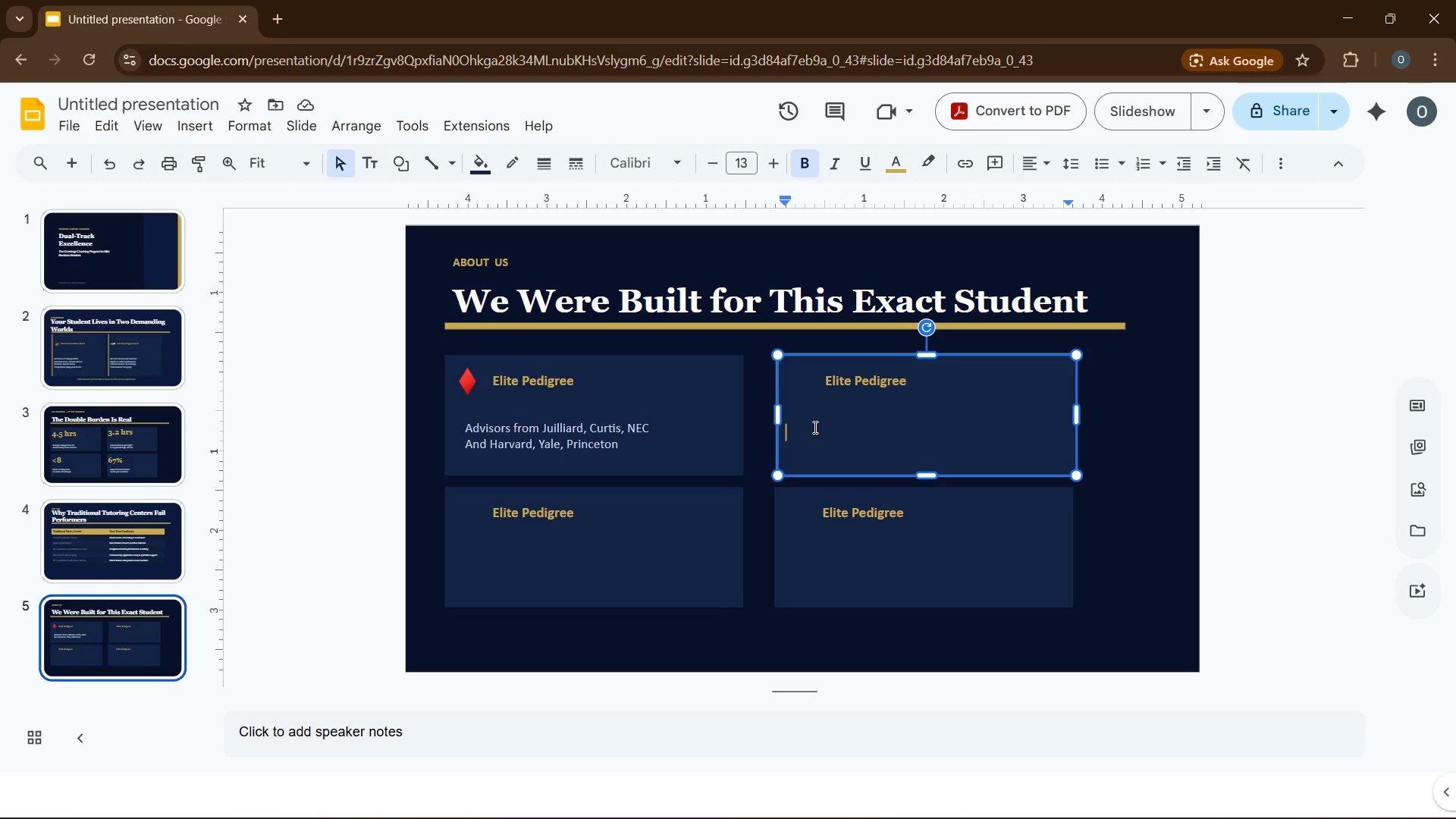 
wait(7.03)
 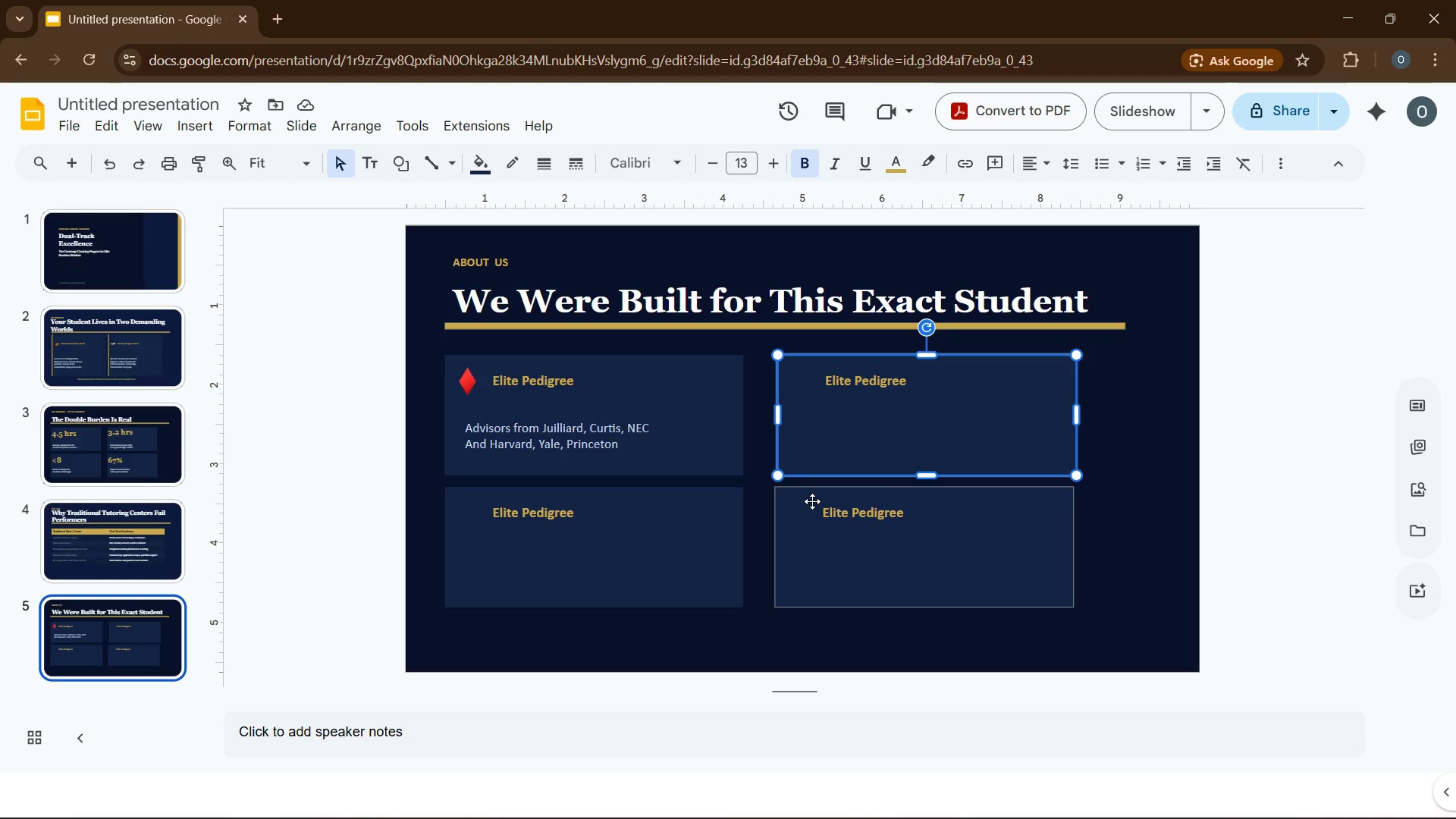 
left_click([758, 617])
 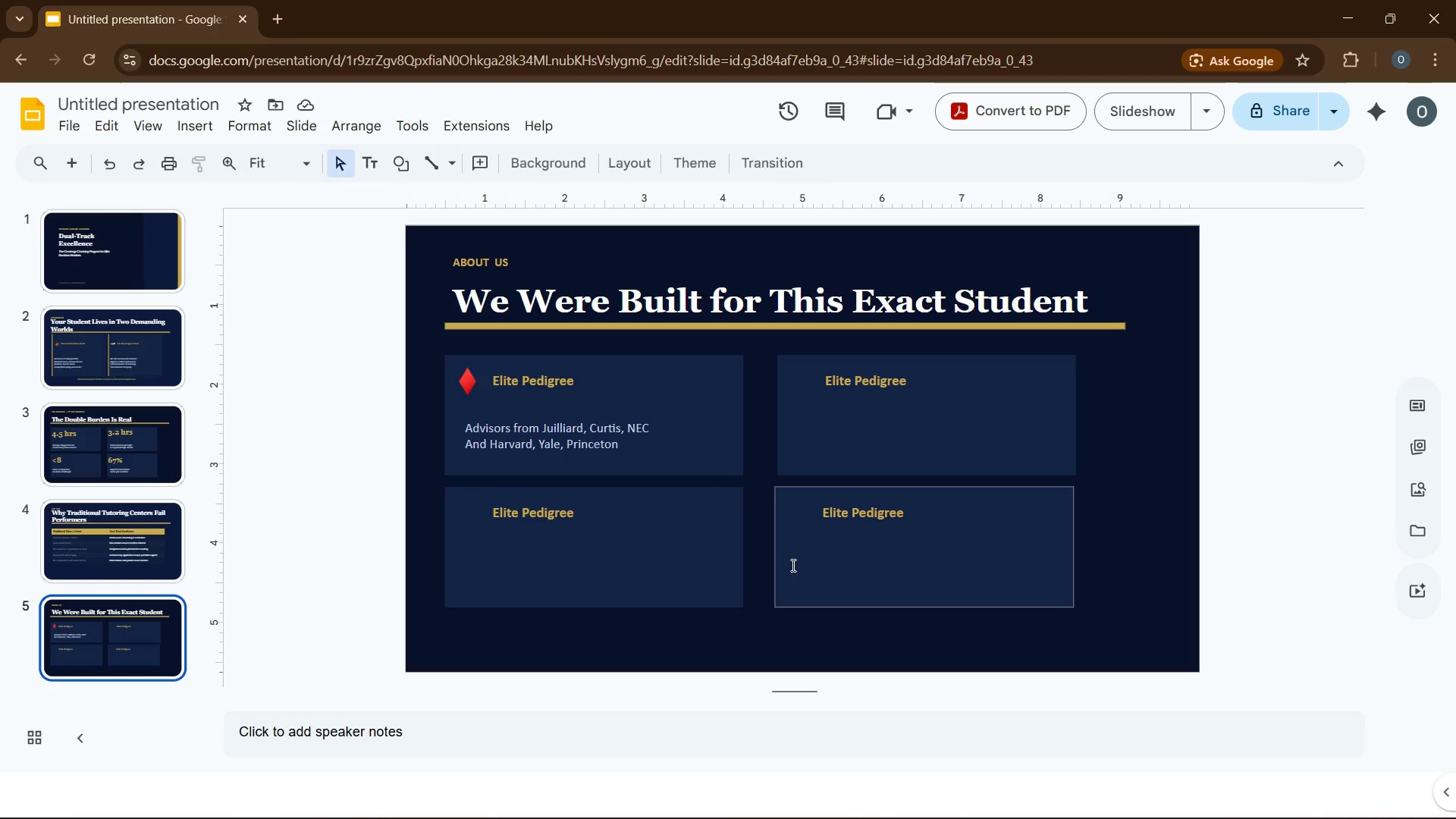 
left_click_drag(start_coordinate=[792, 565], to_coordinate=[799, 564])
 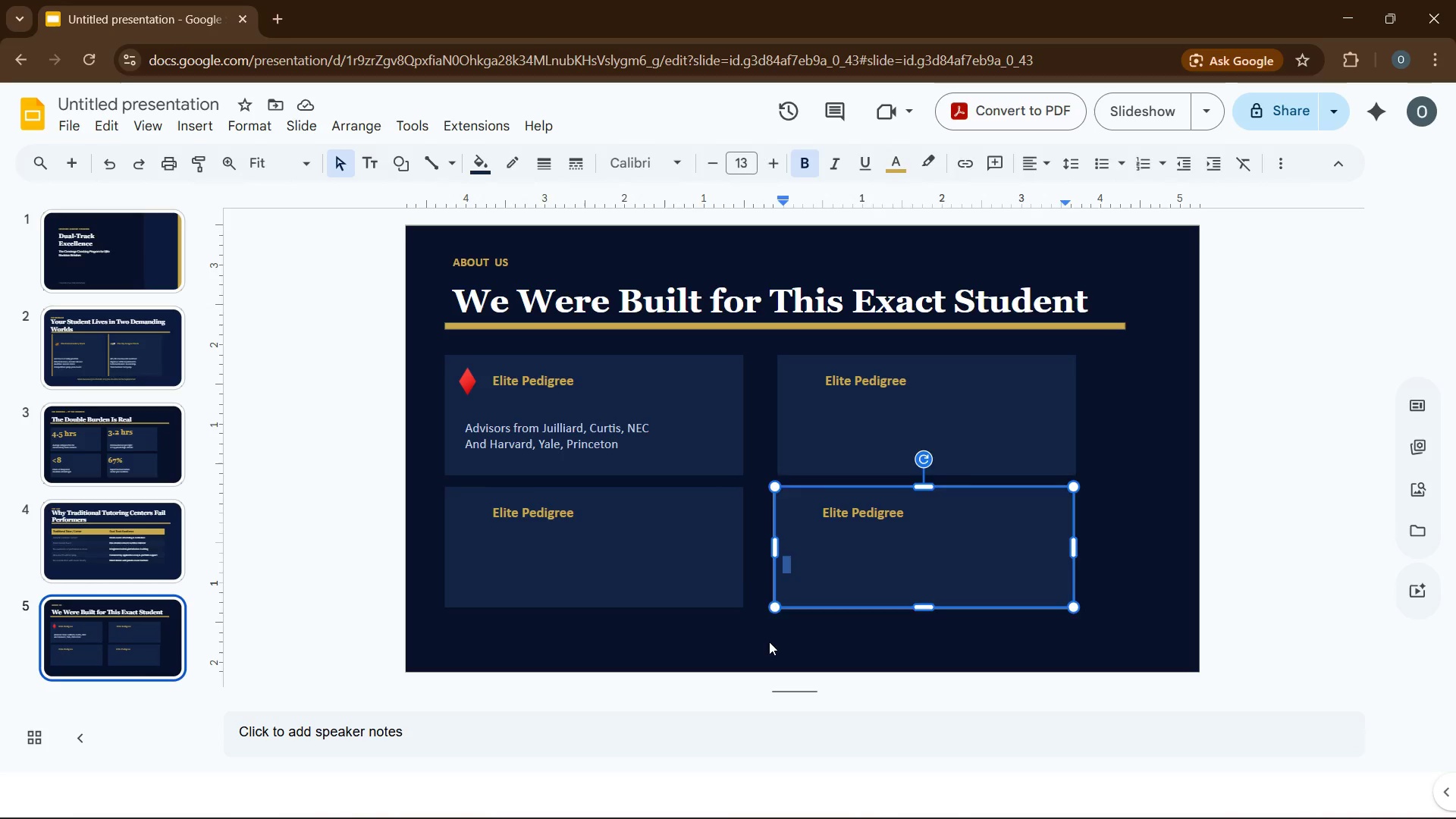 
left_click([769, 635])
 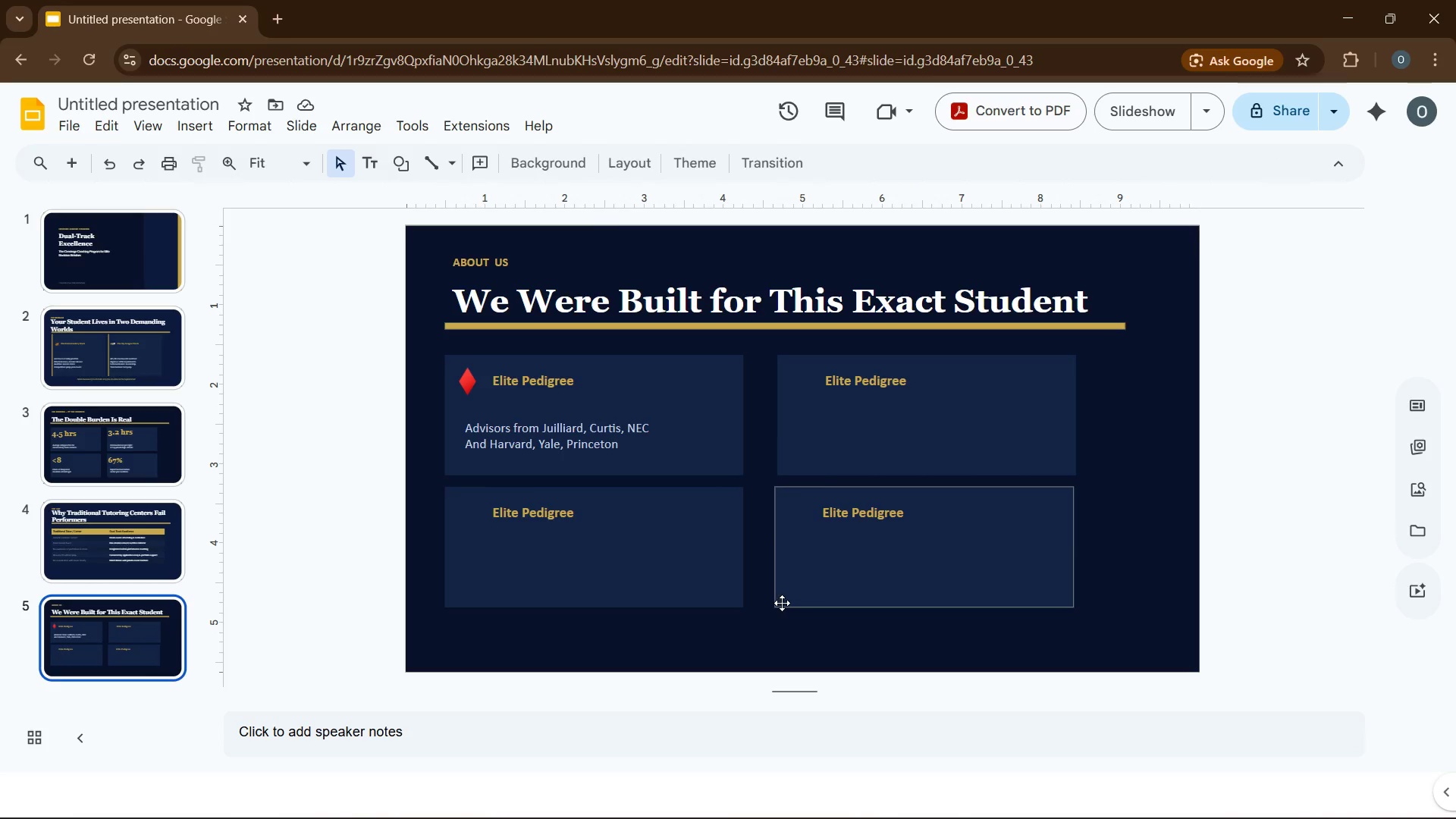 
left_click_drag(start_coordinate=[786, 603], to_coordinate=[777, 605])
 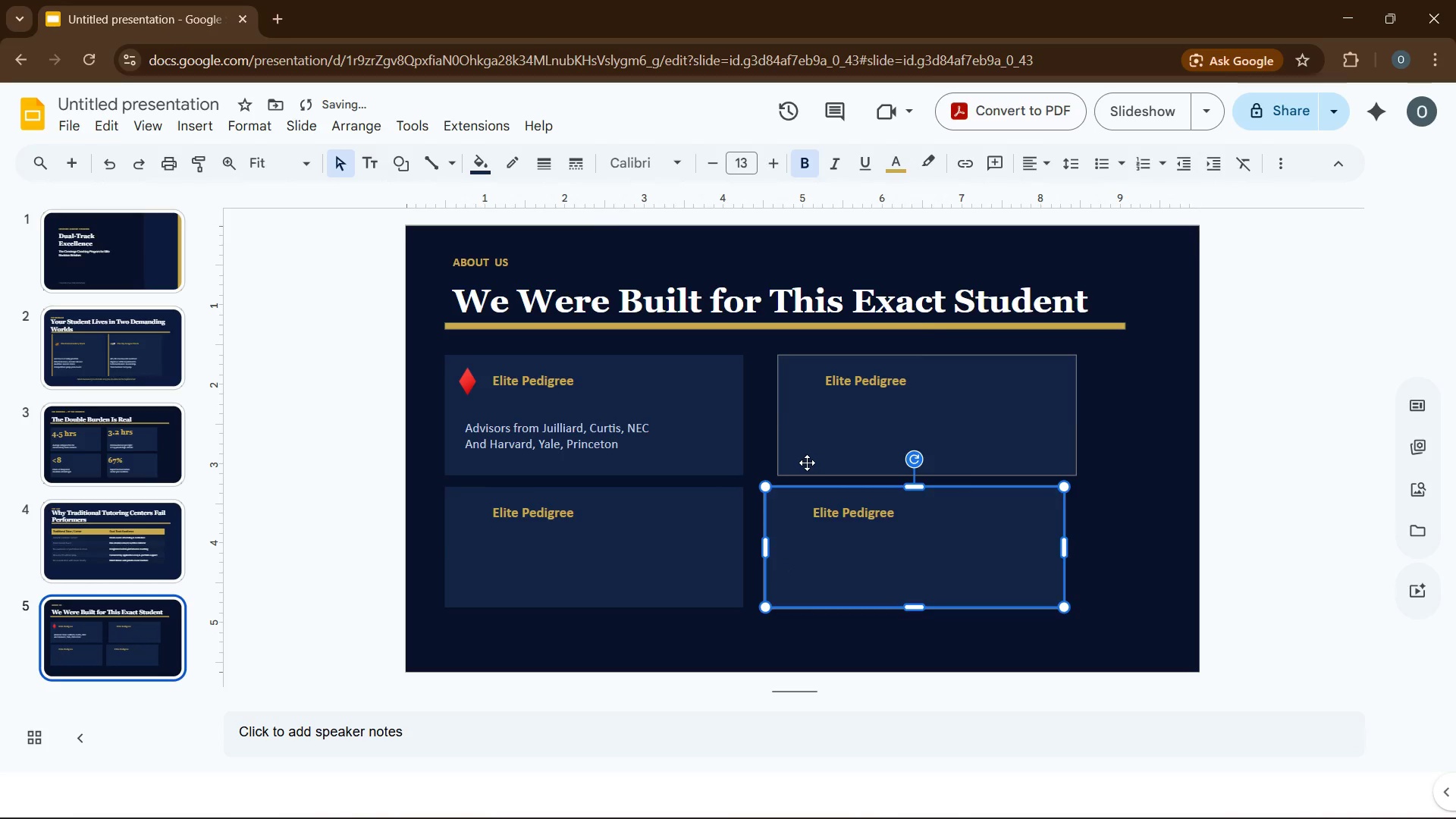 
left_click_drag(start_coordinate=[807, 463], to_coordinate=[792, 466])
 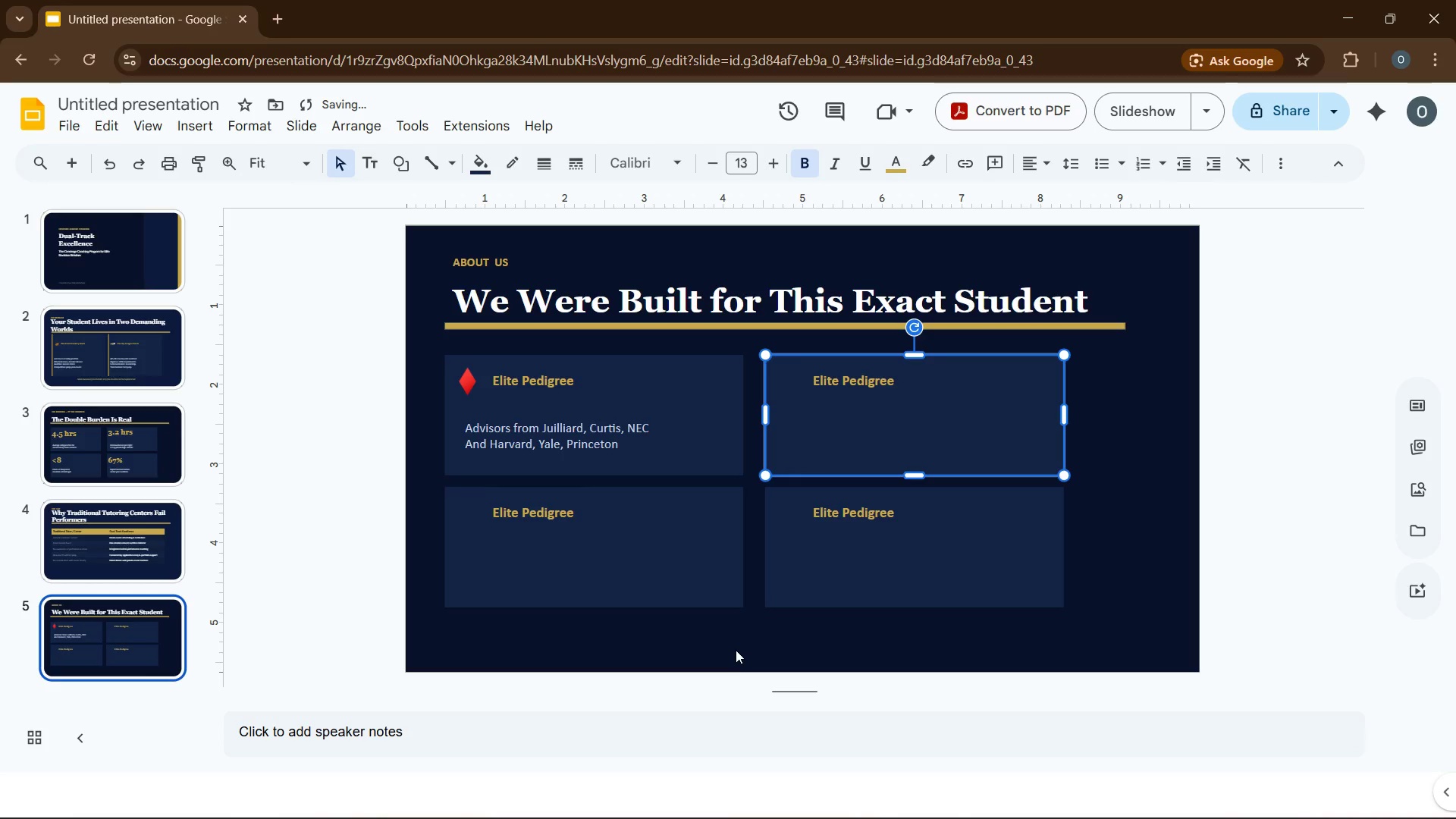 
left_click([740, 661])
 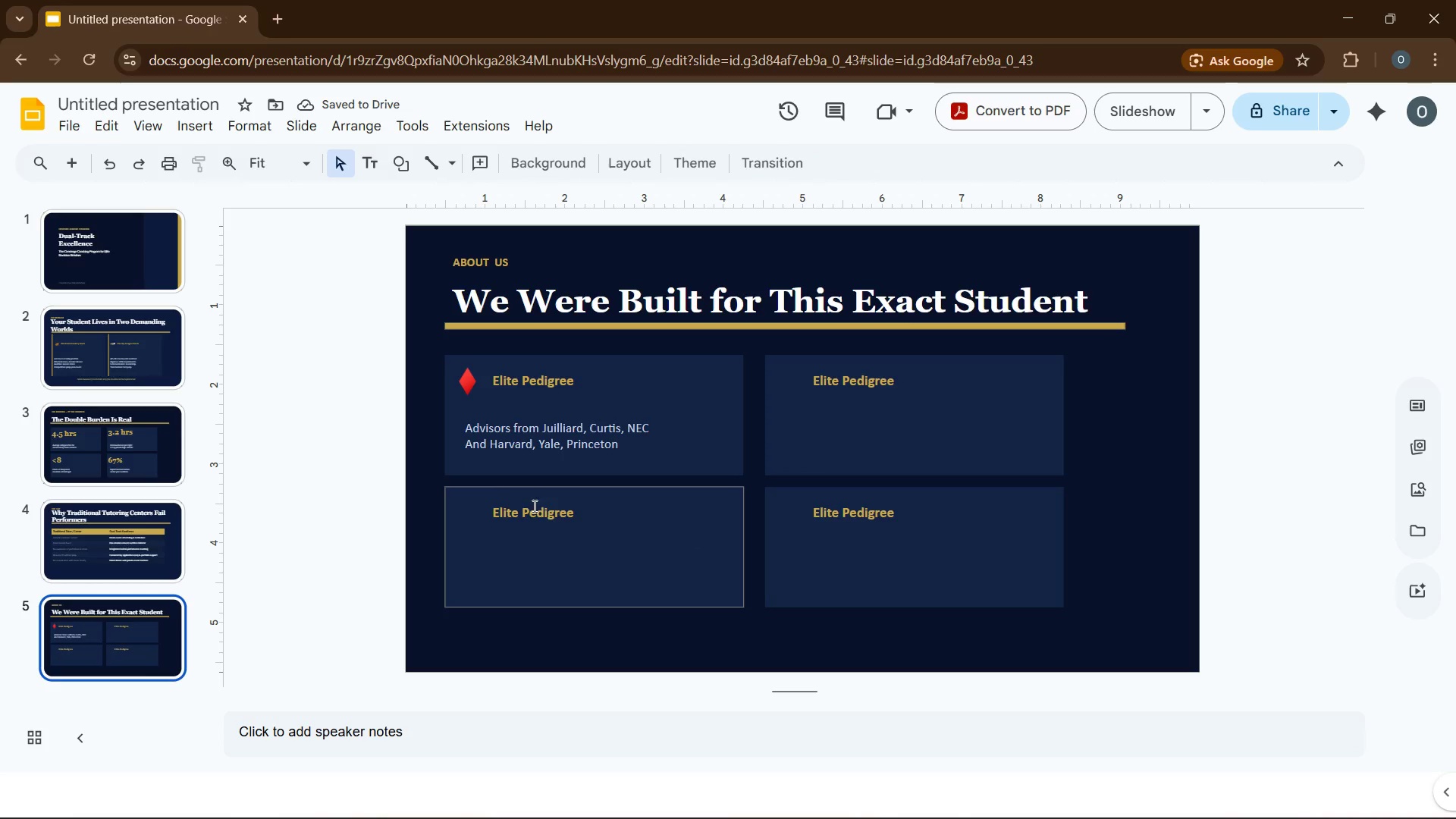 
left_click([472, 375])
 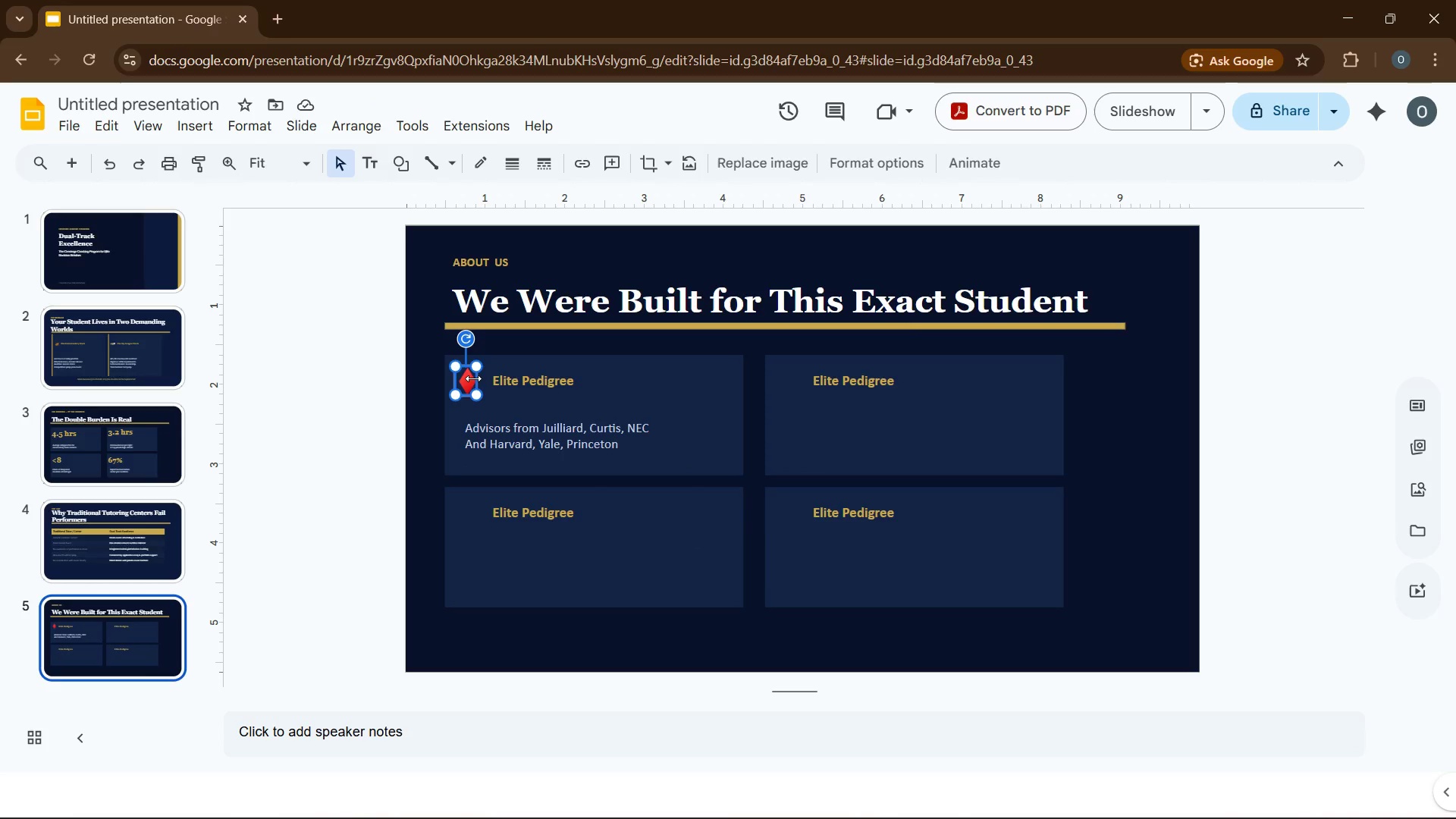 
key(Control+C)
 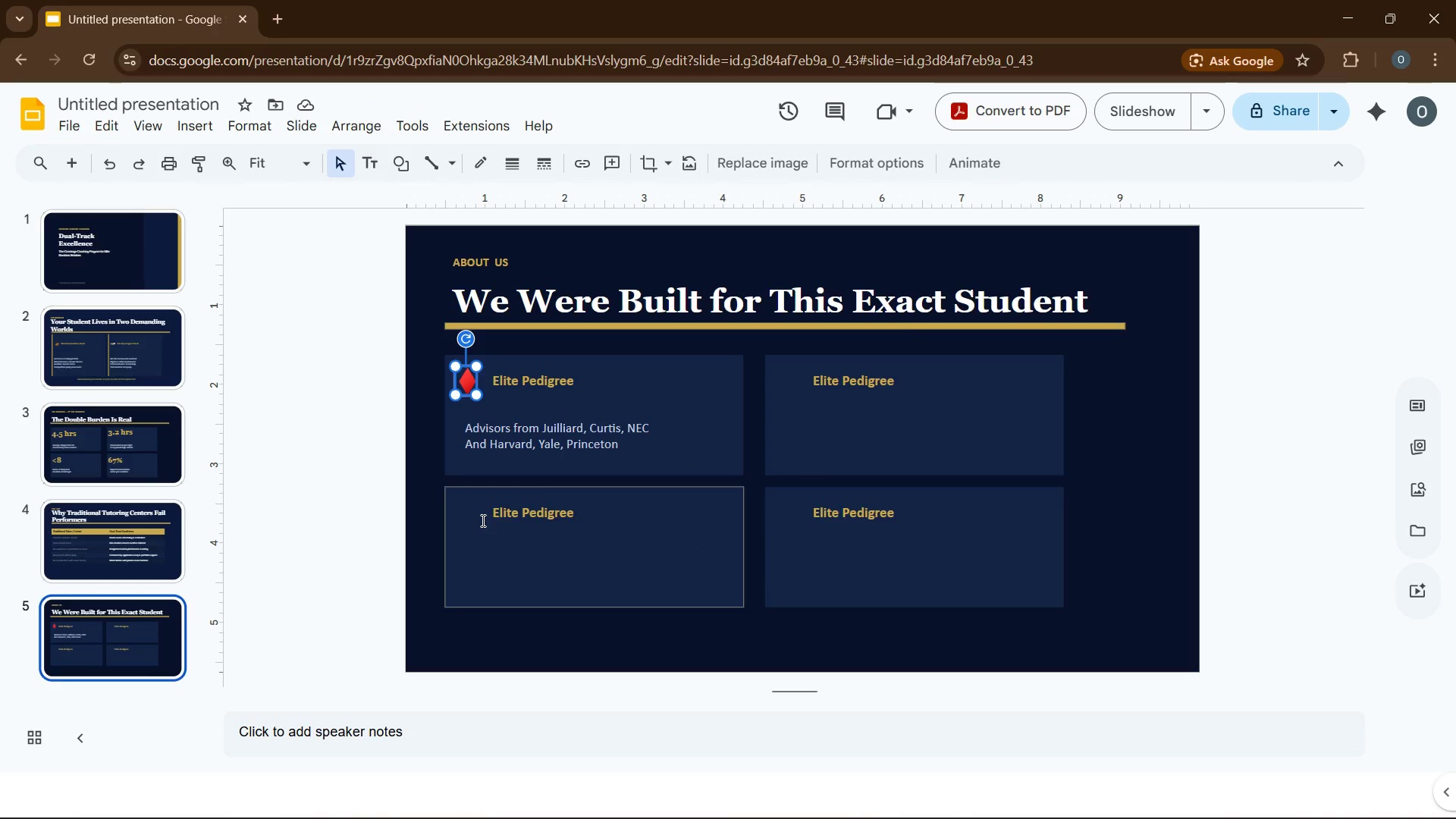 
left_click([482, 520])
 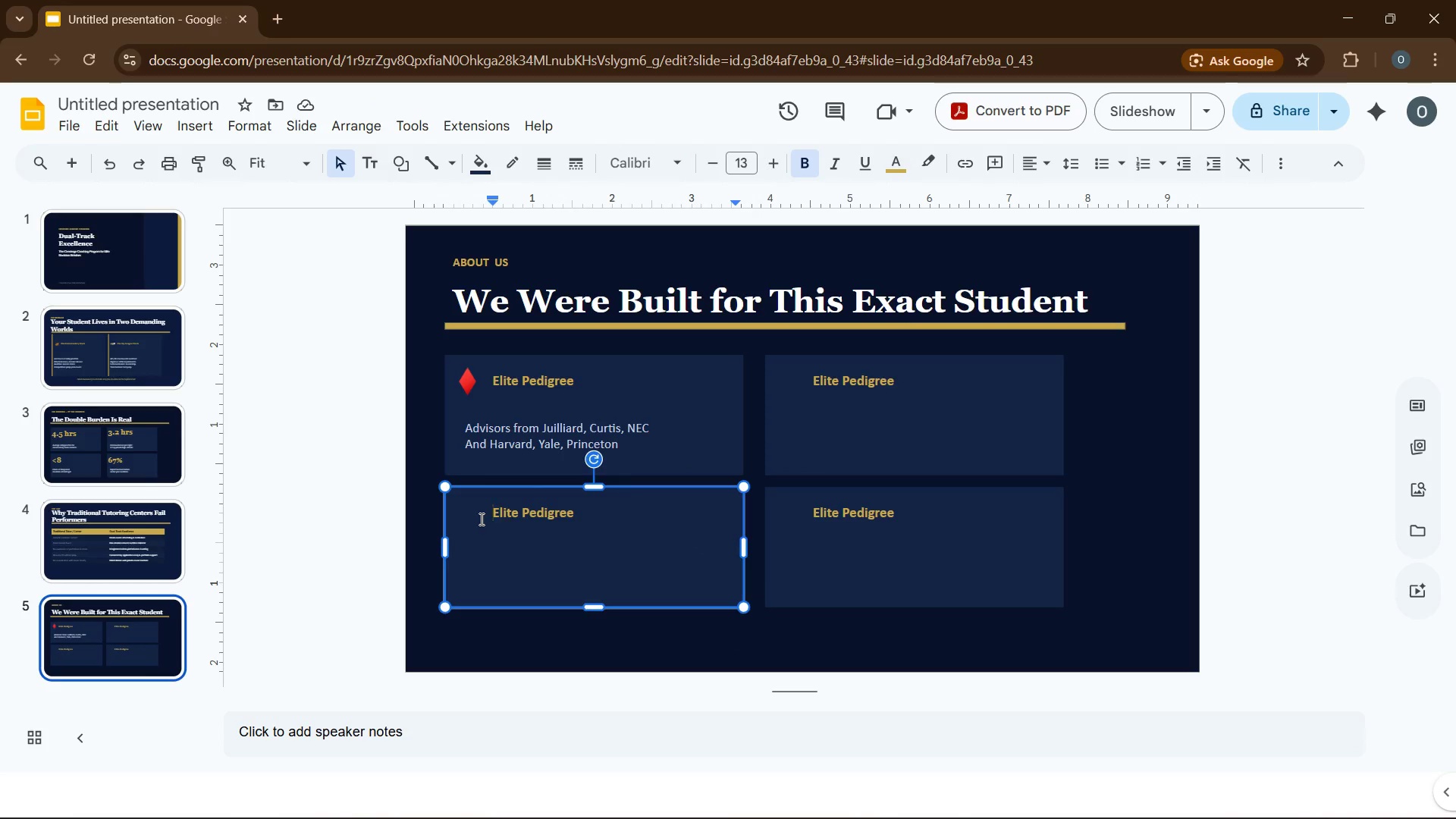 
key(Control+V)
 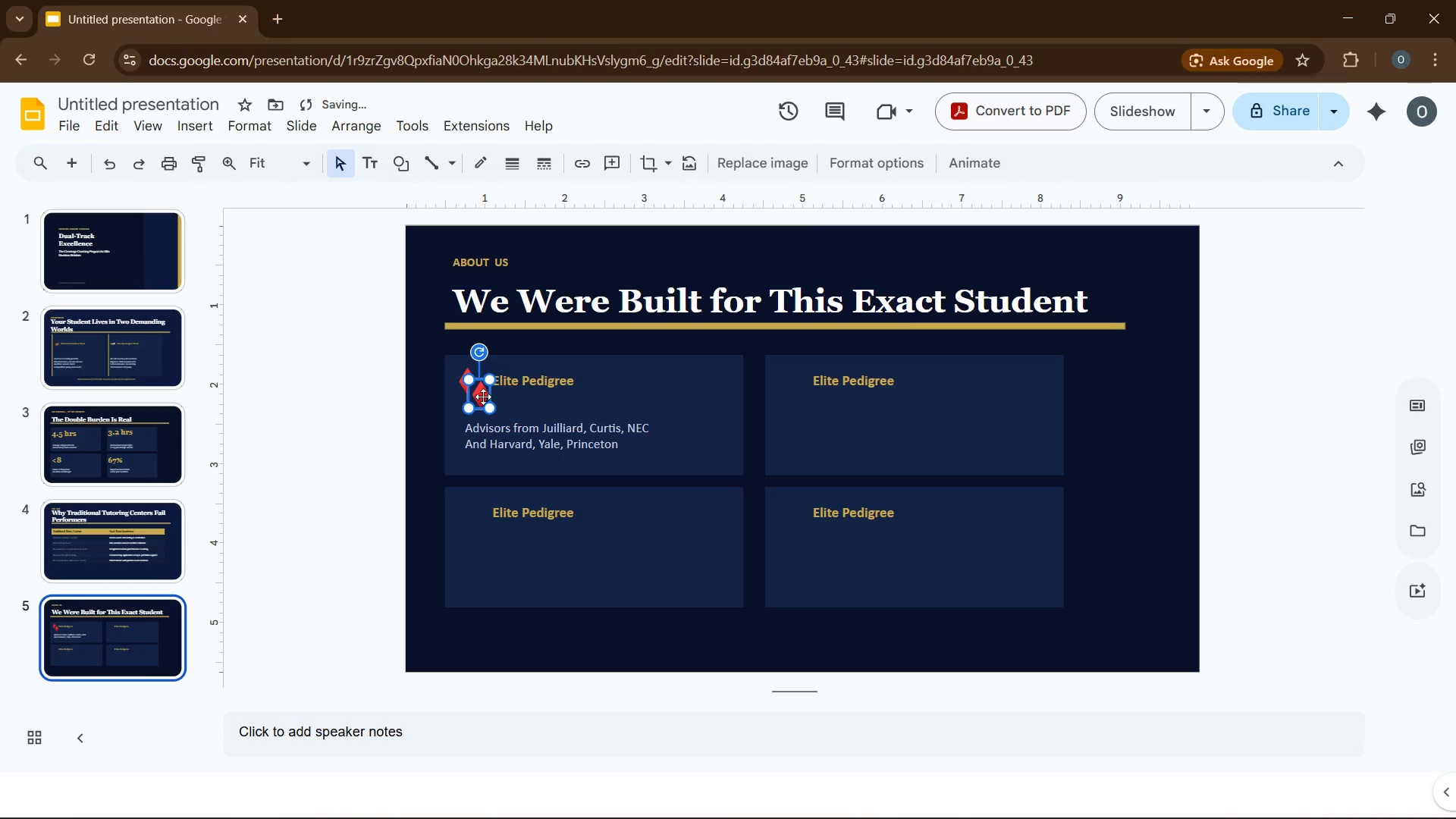 
left_click_drag(start_coordinate=[475, 400], to_coordinate=[466, 517])
 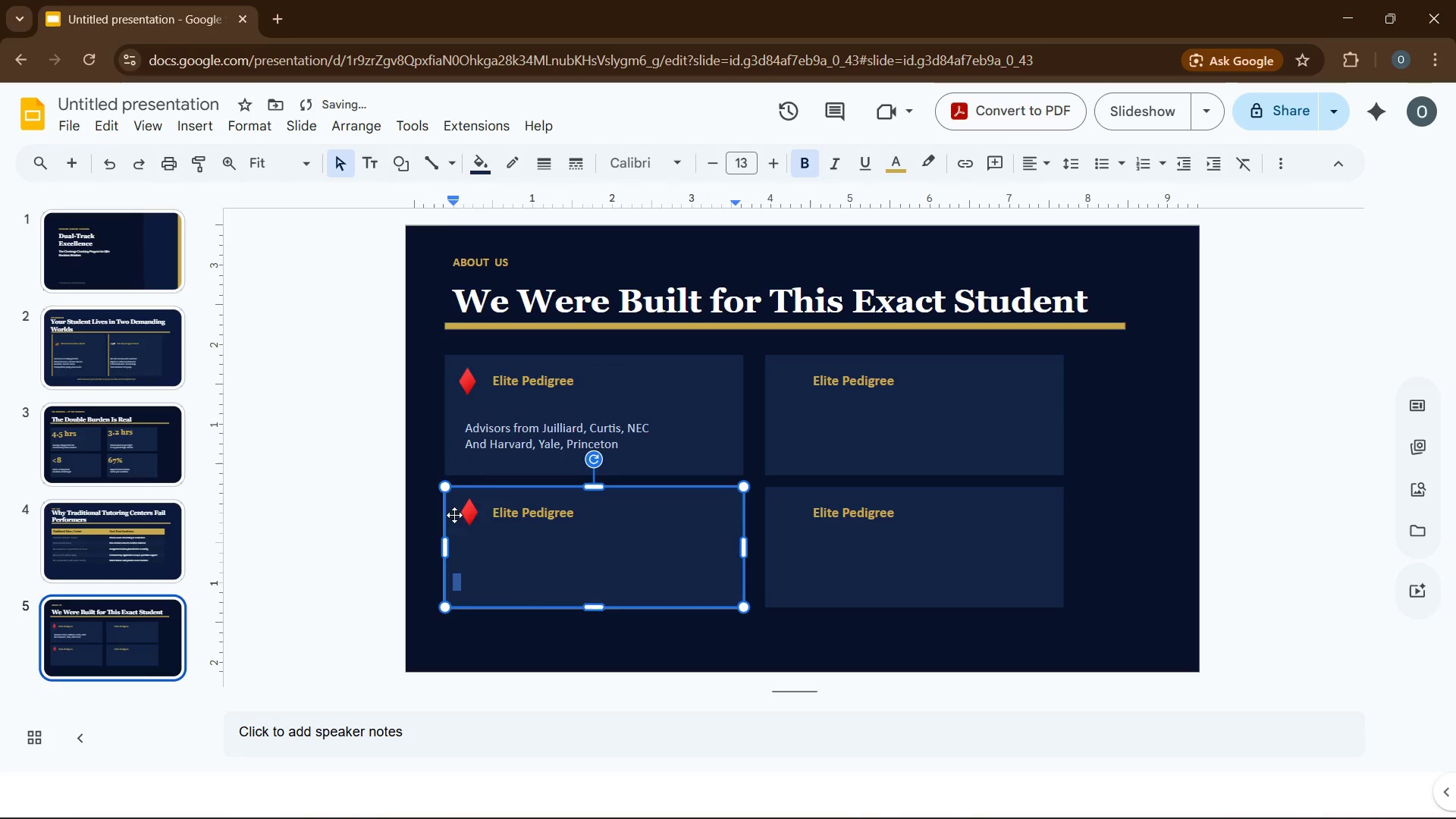 
left_click([472, 513])
 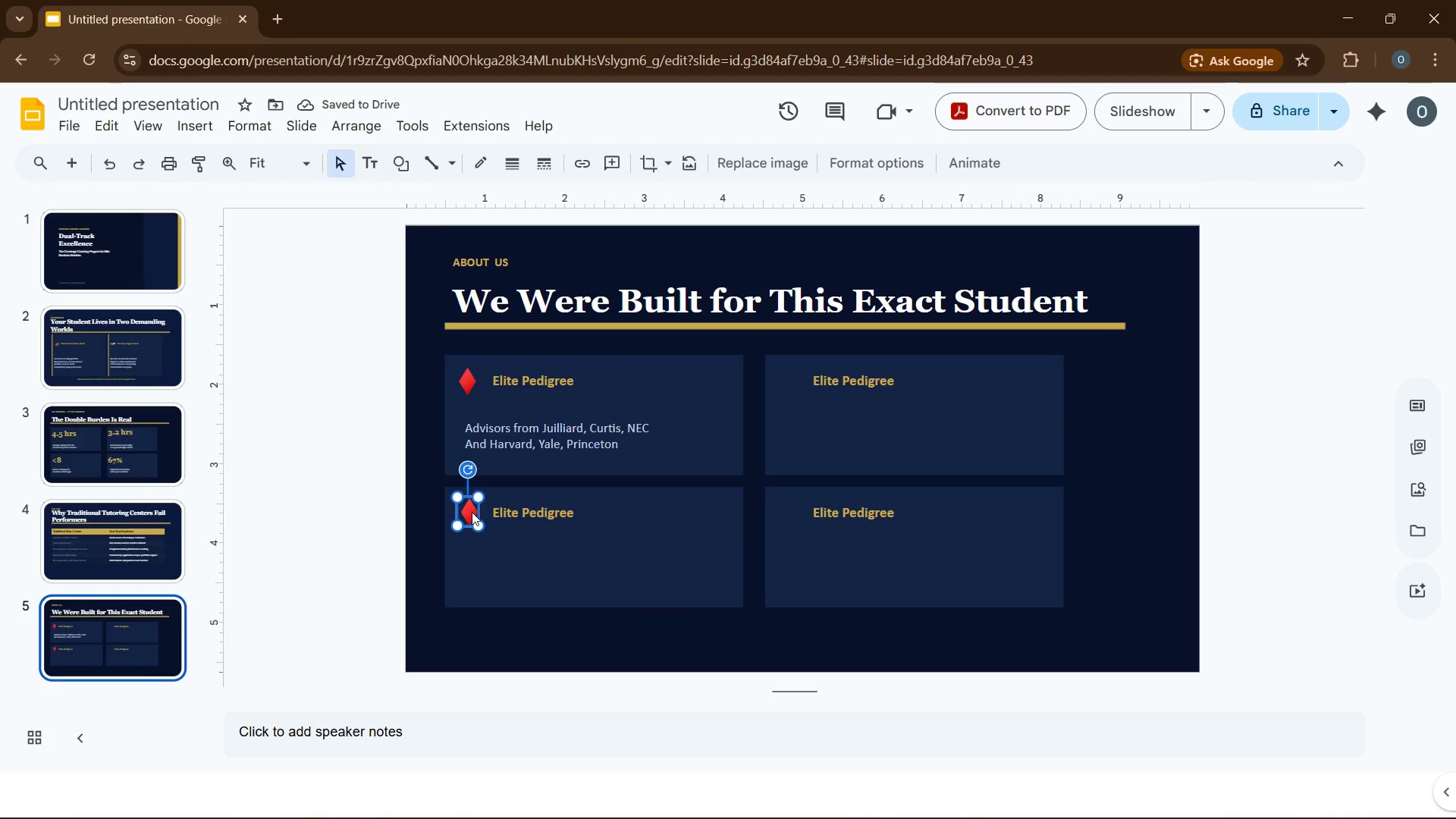 
key(Control+C)
 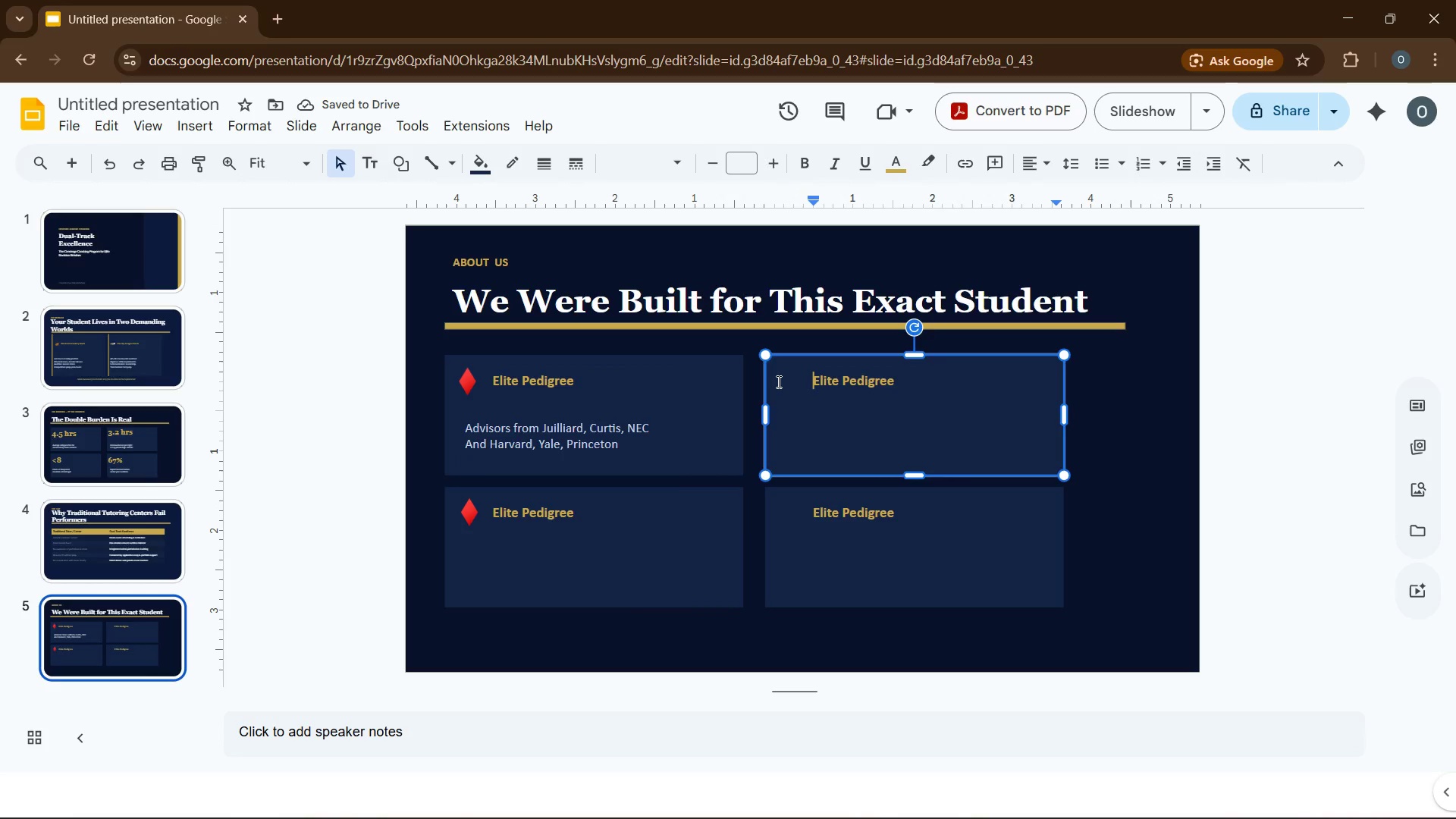 
key(Control+V)
 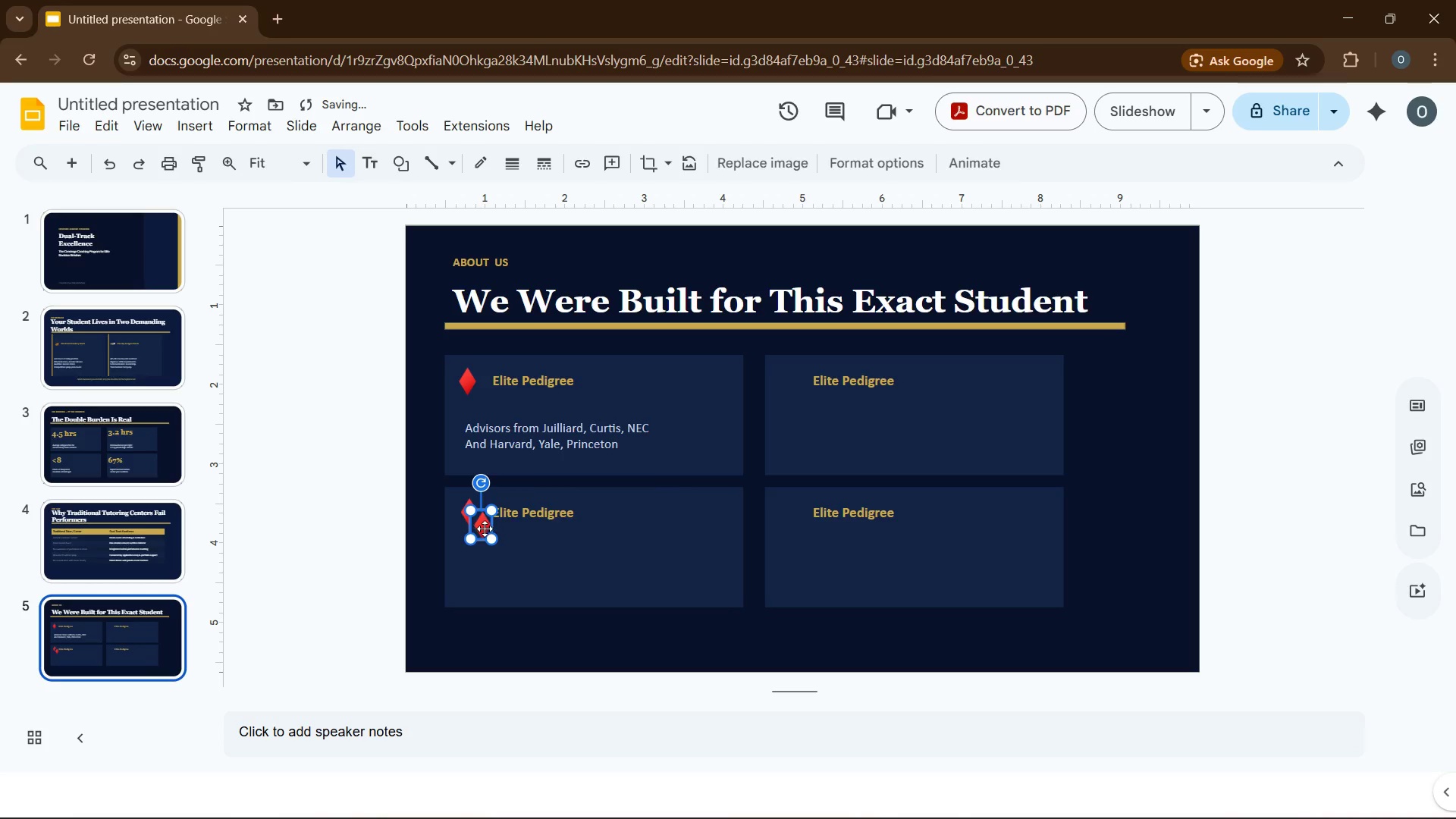 
left_click_drag(start_coordinate=[484, 529], to_coordinate=[783, 387])
 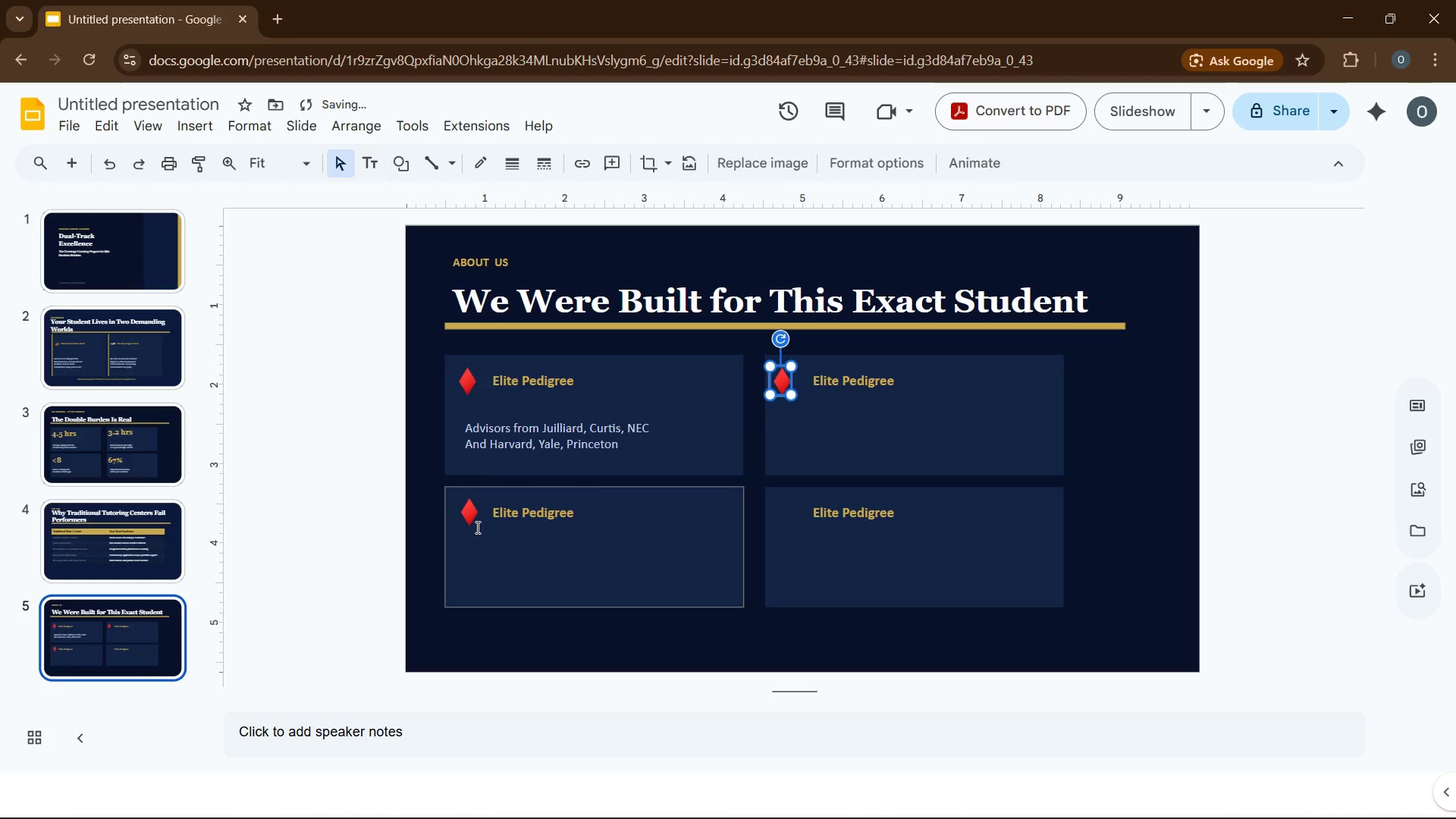 
key(Control+C)
 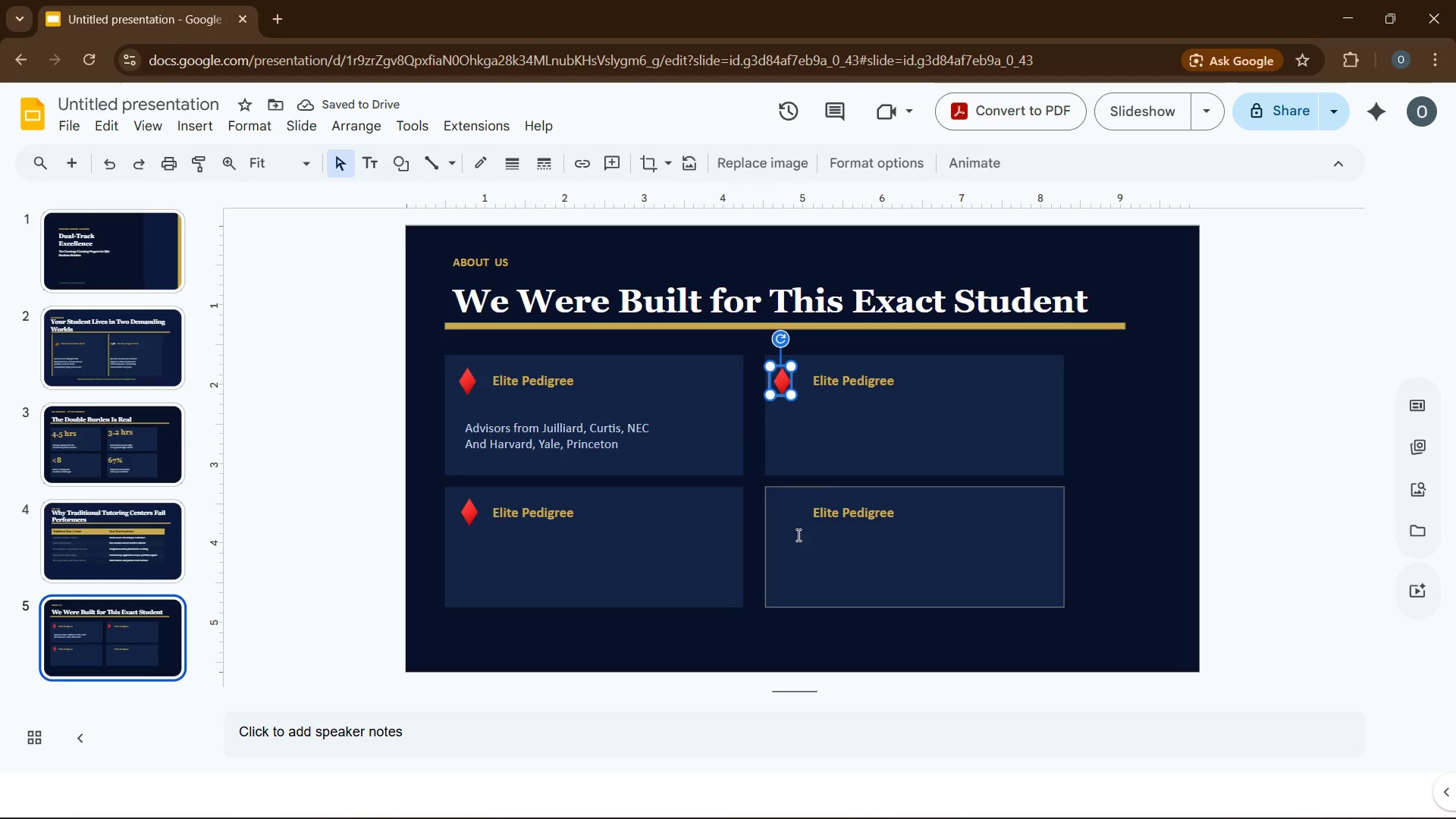 
left_click([800, 535])
 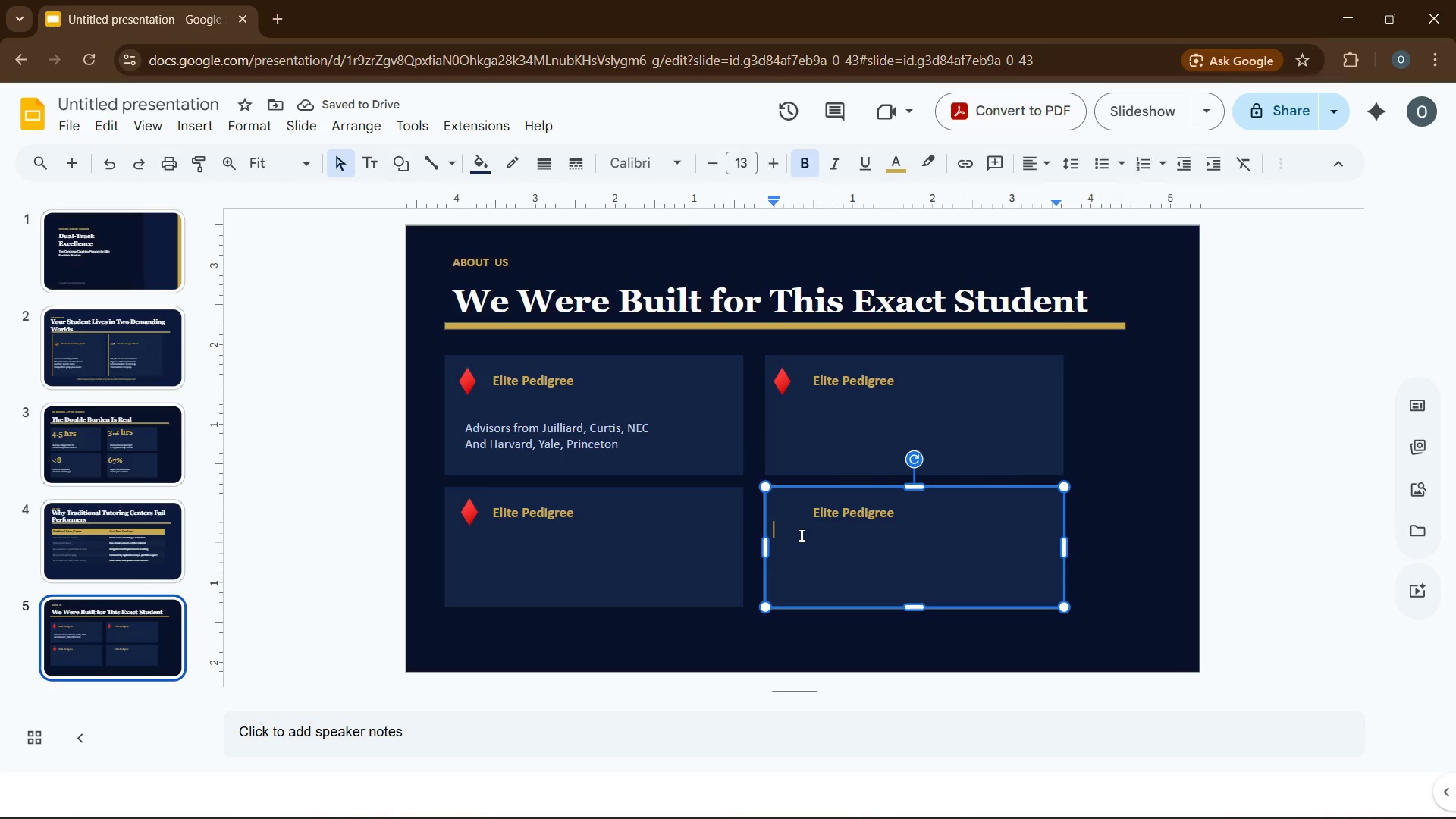 
key(Control+V)
 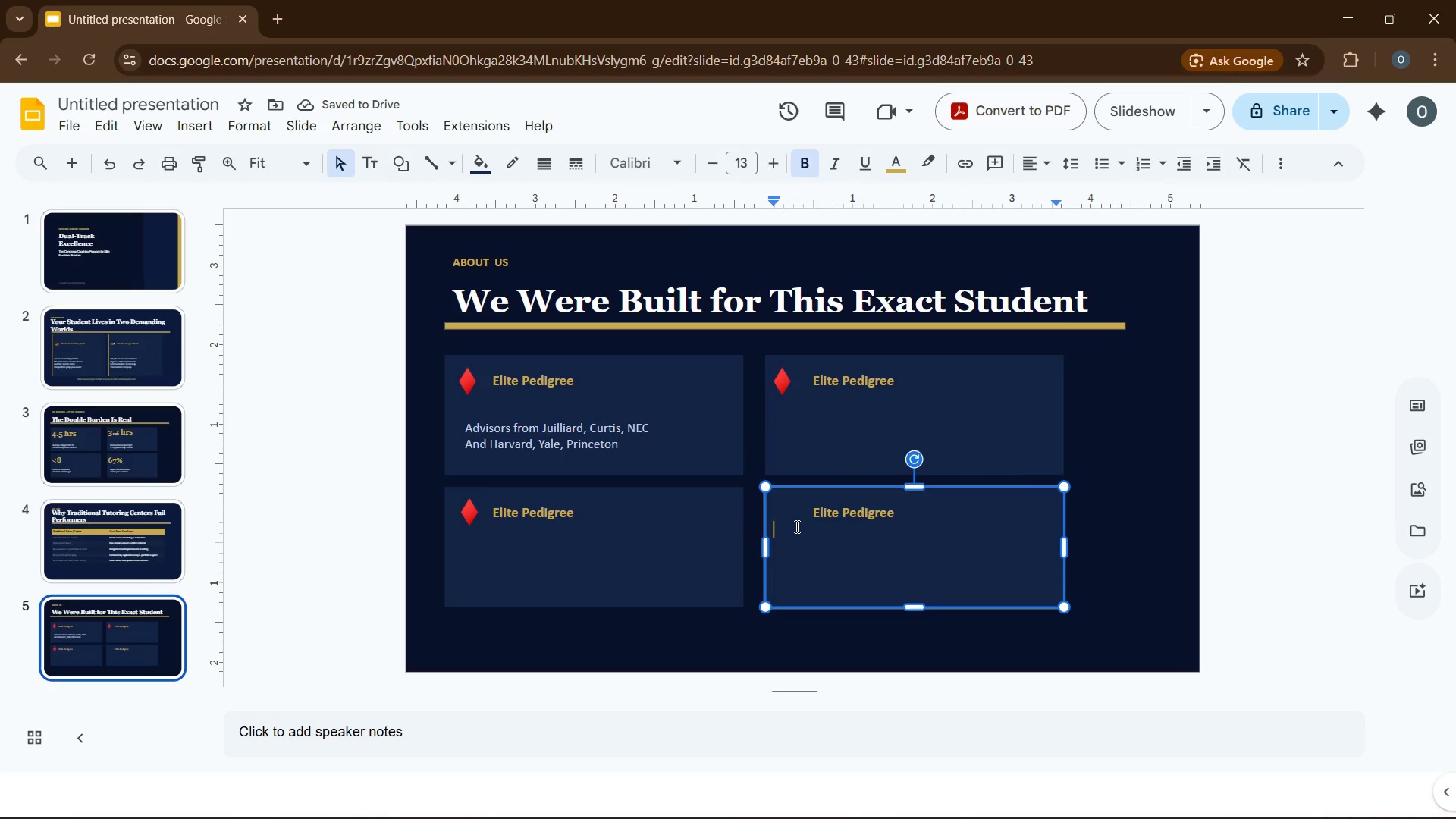 
left_click([780, 385])
 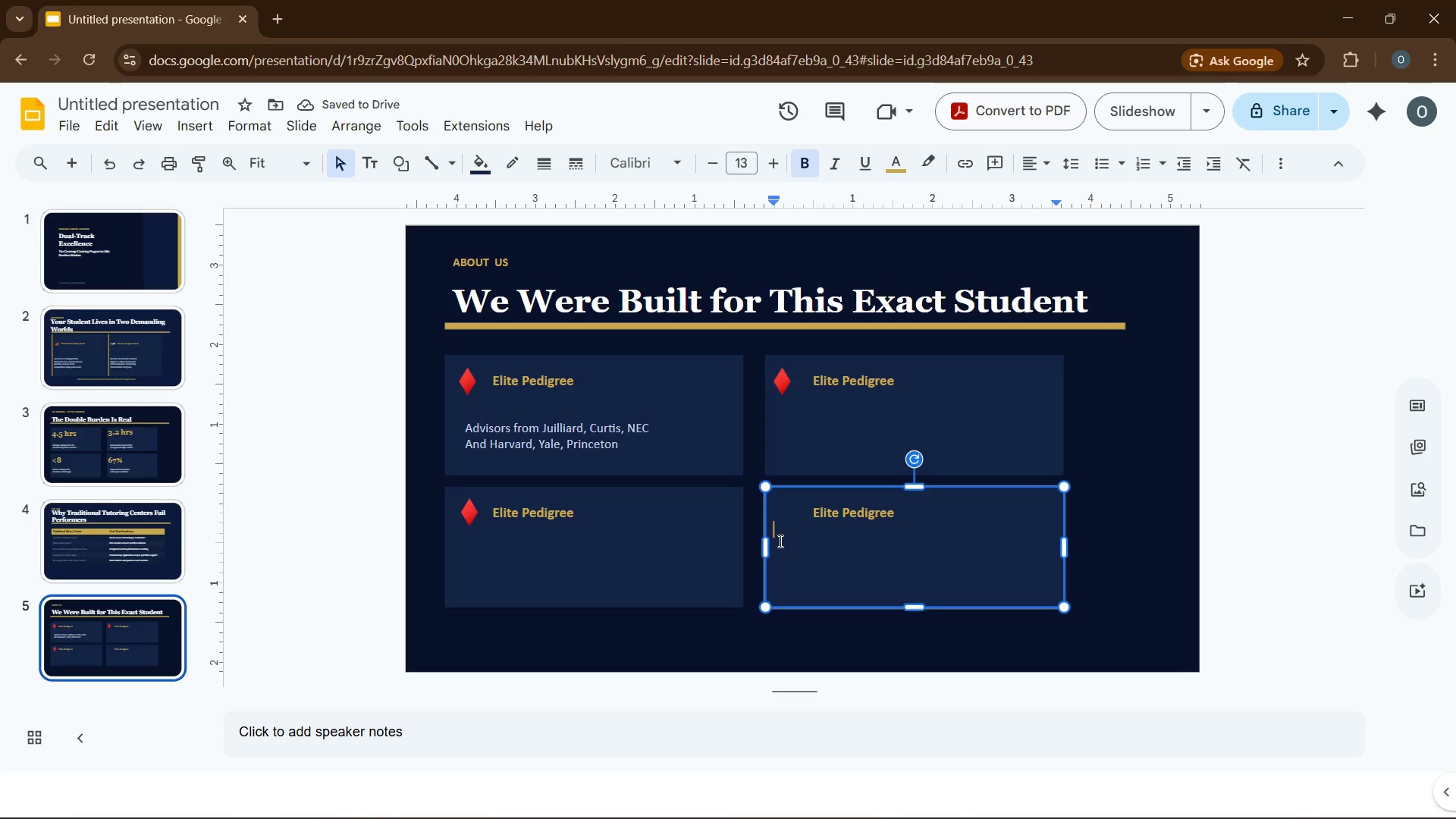 
left_click([786, 383])
 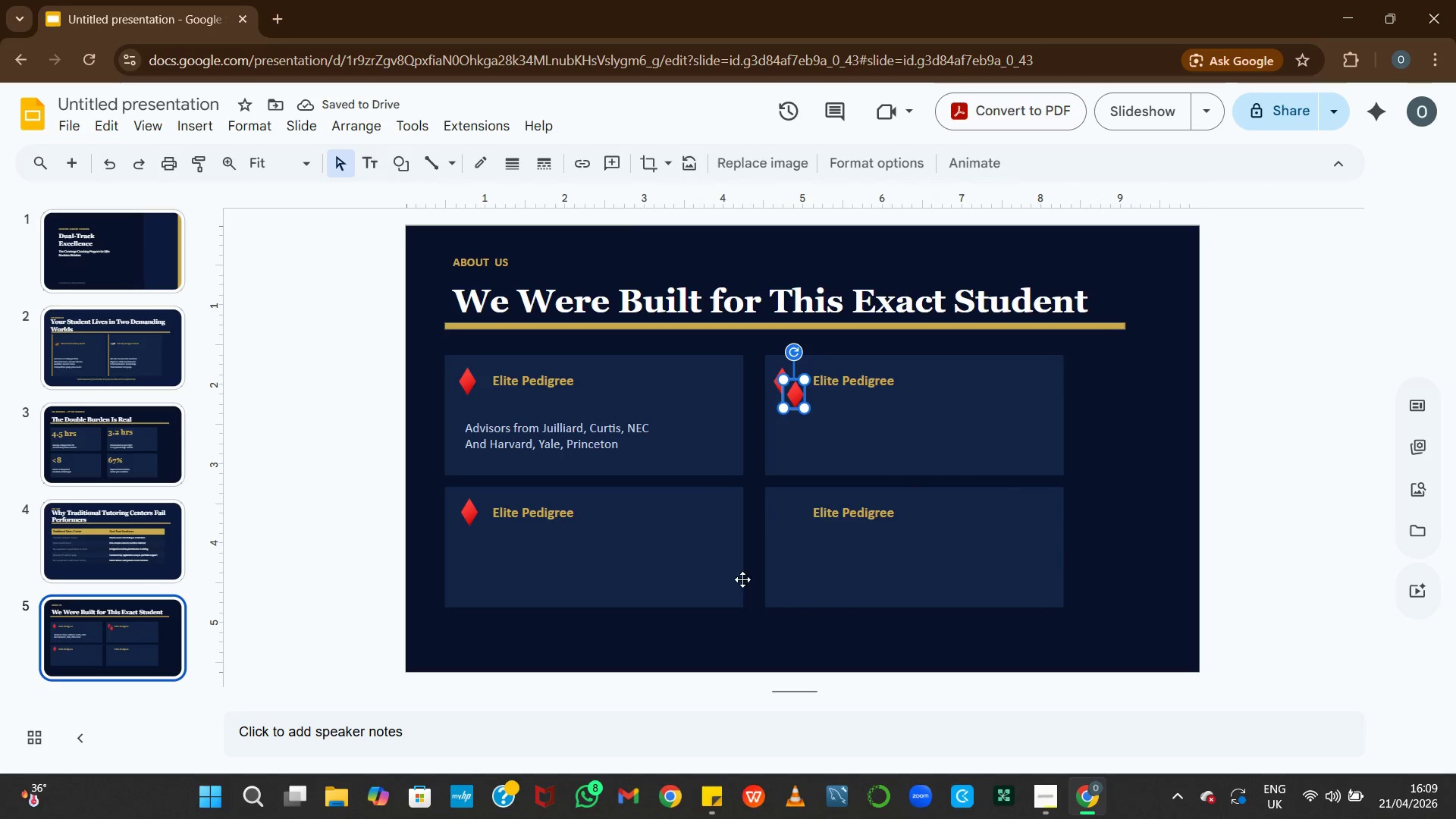 
wait(6.5)
 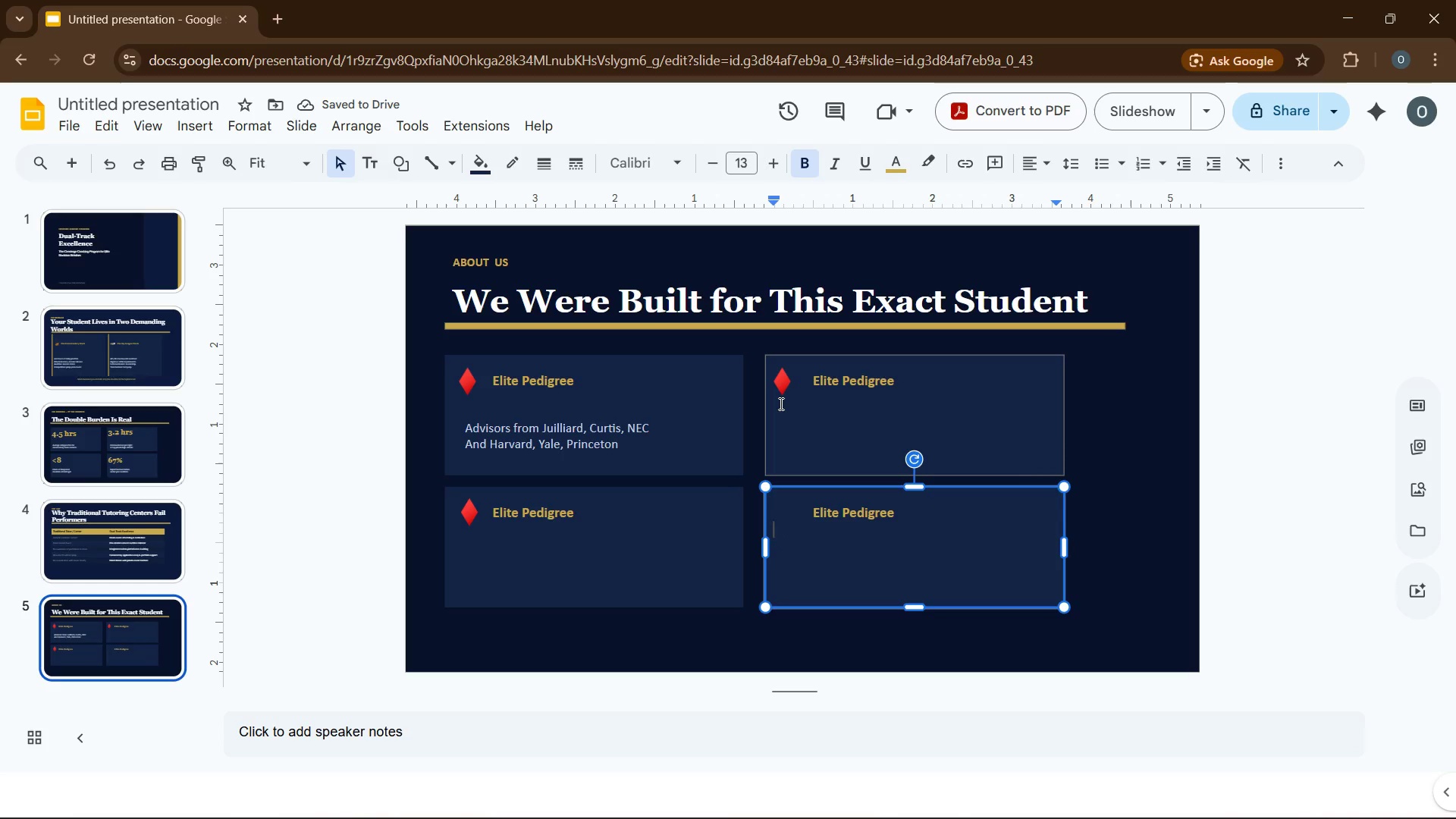 
left_click_drag(start_coordinate=[797, 396], to_coordinate=[787, 513])
 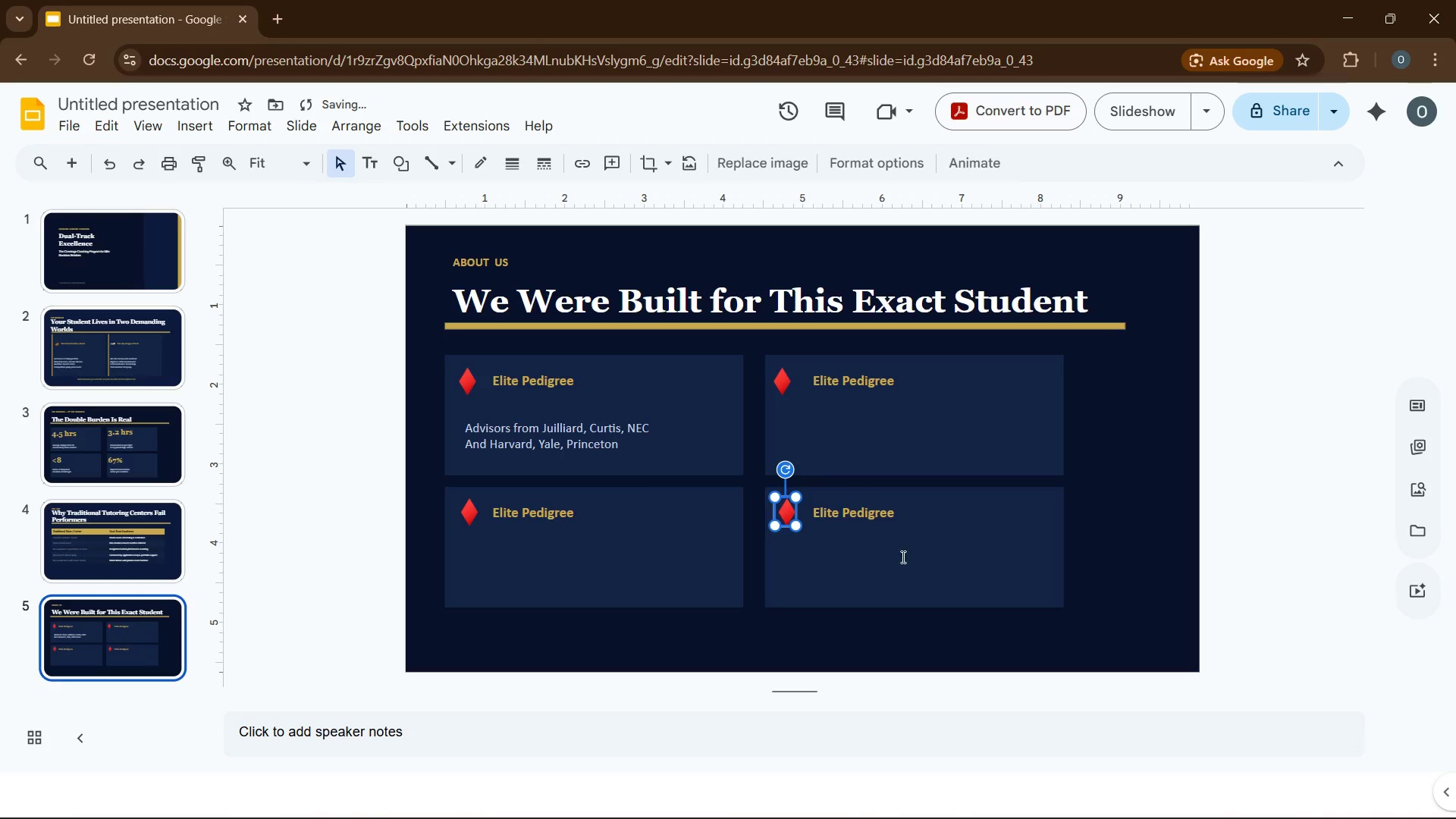 
left_click([902, 557])
 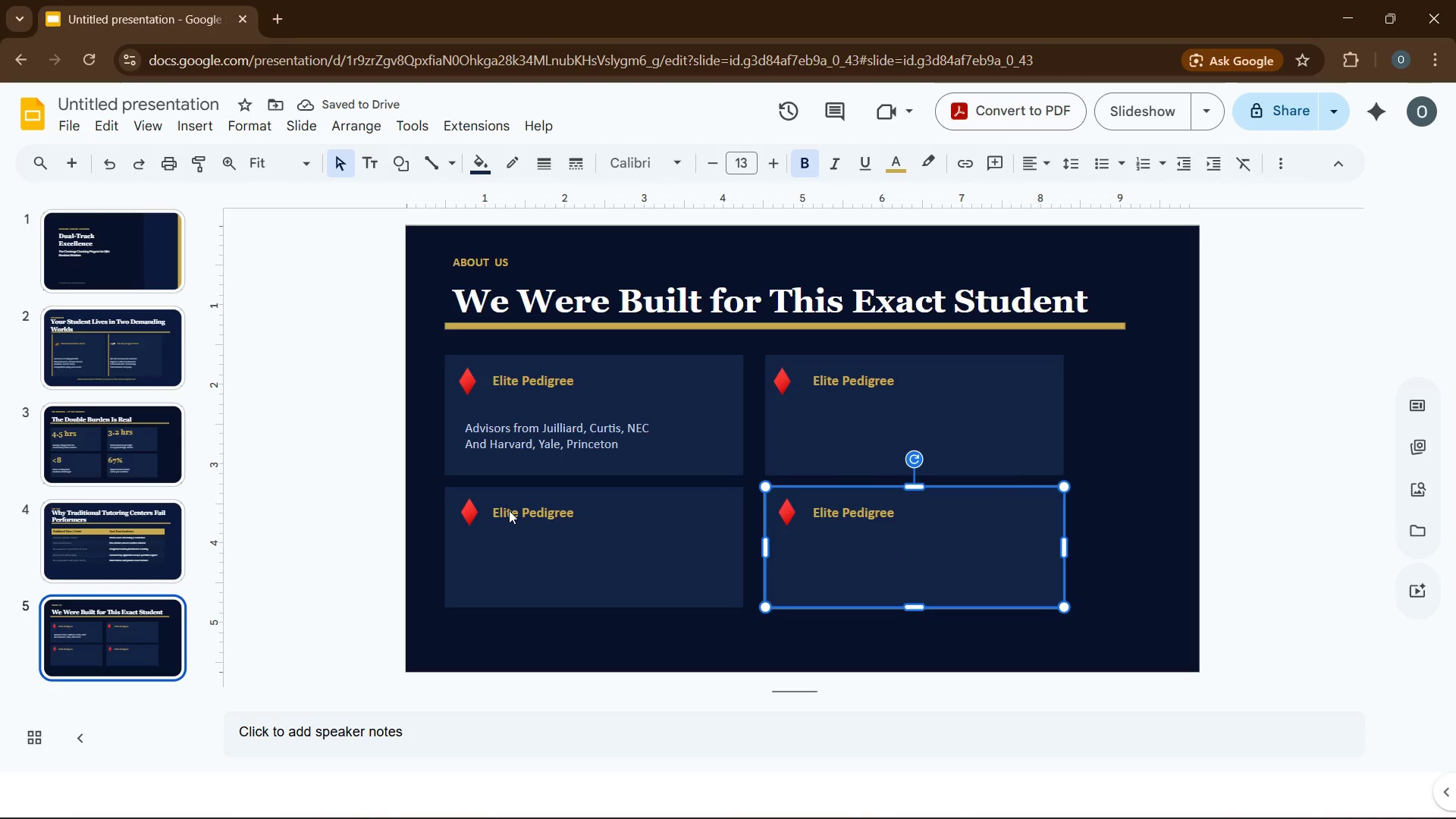 
left_click([509, 510])
 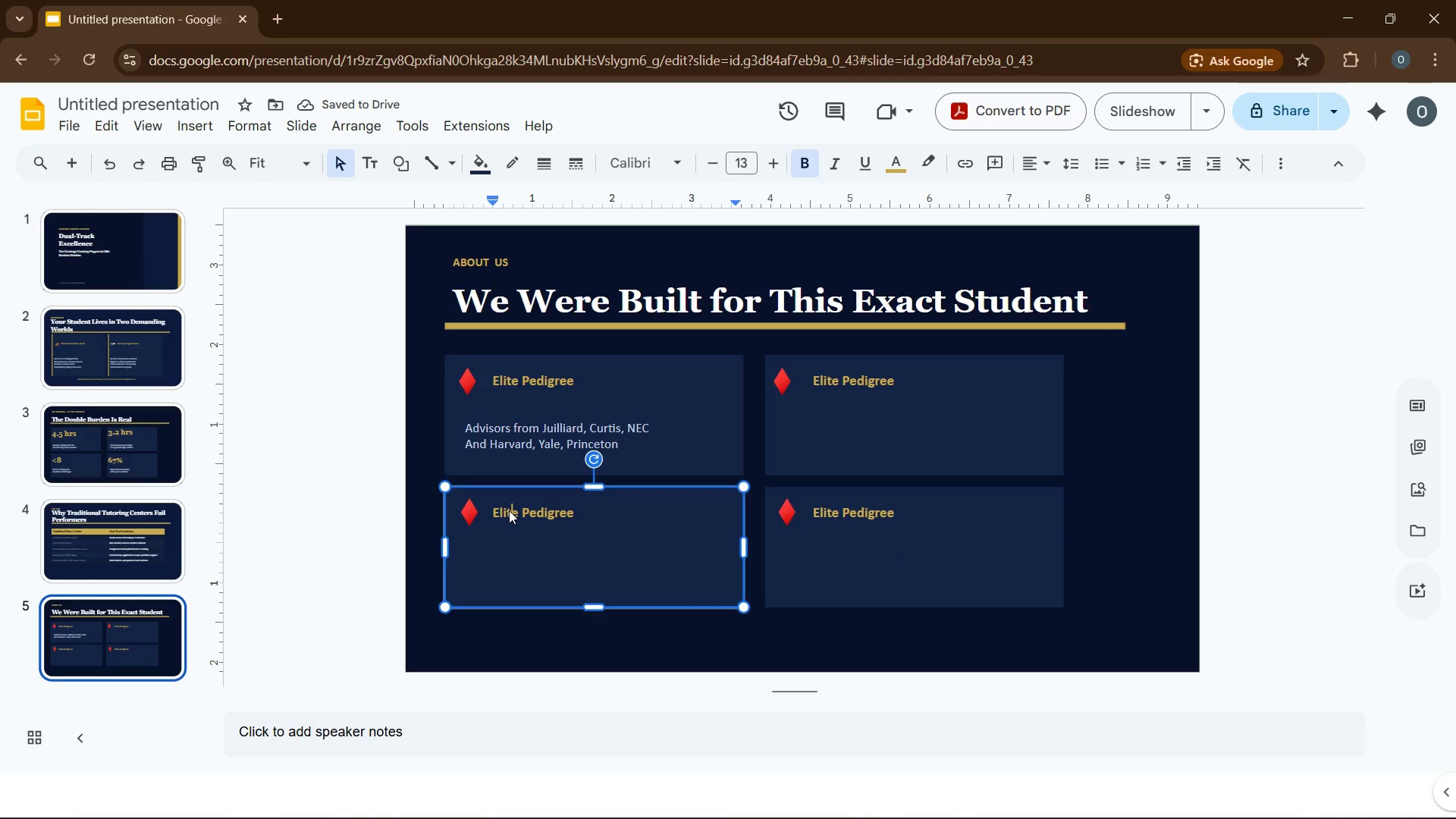 
left_click([509, 510])
 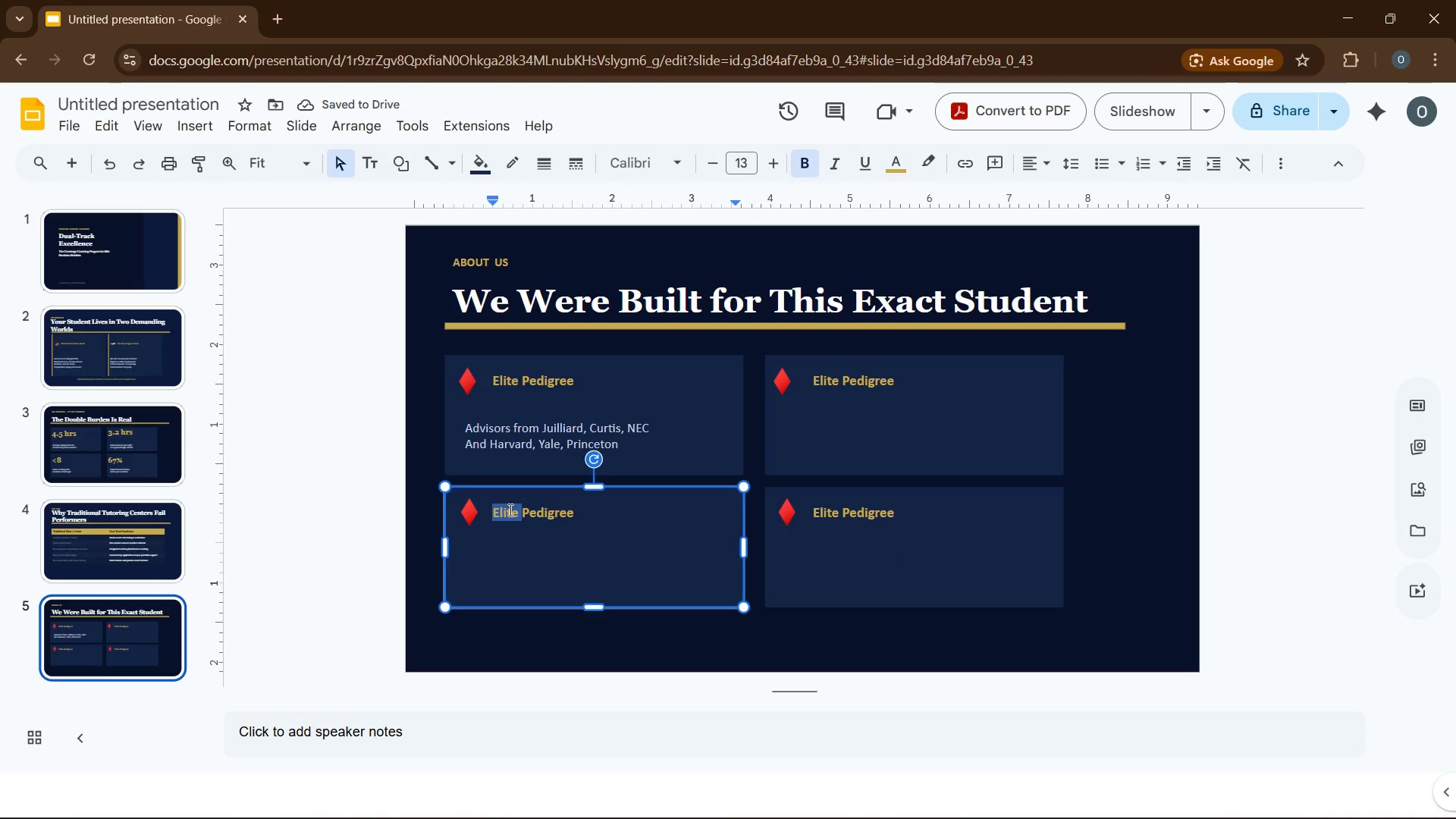 
type(Bespoke Methodology)
 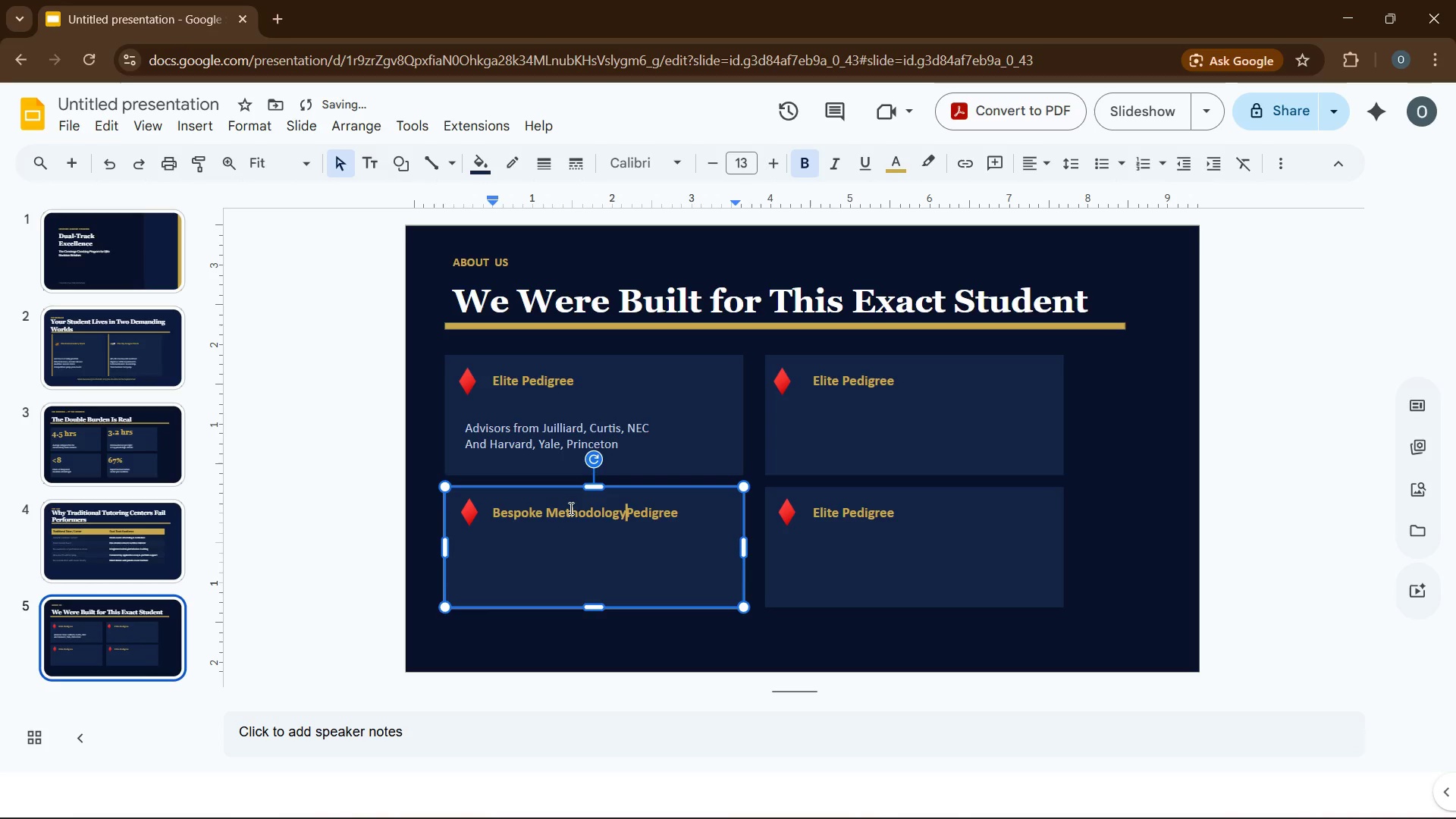 
key(Space)
 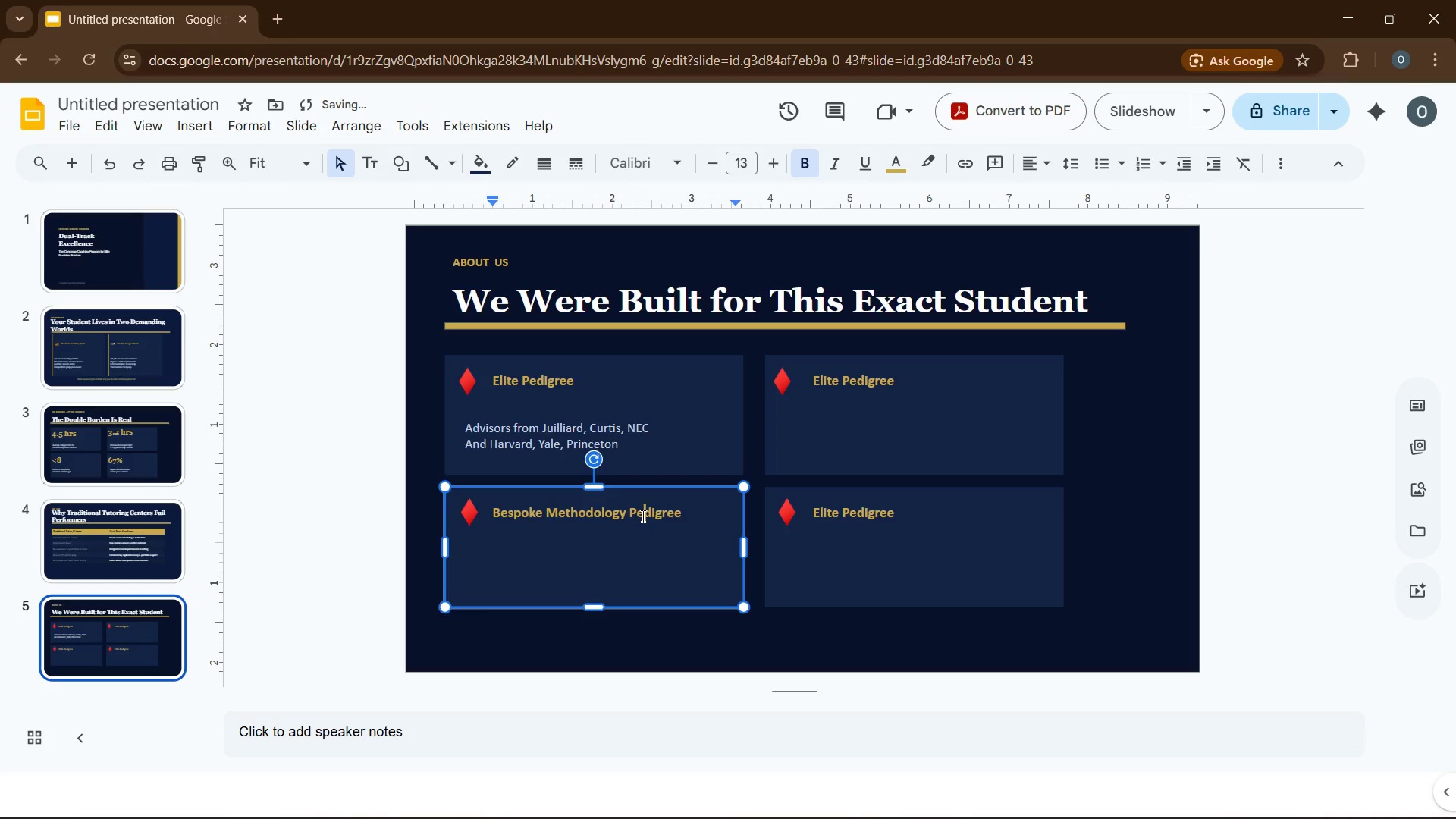 
double_click([642, 516])
 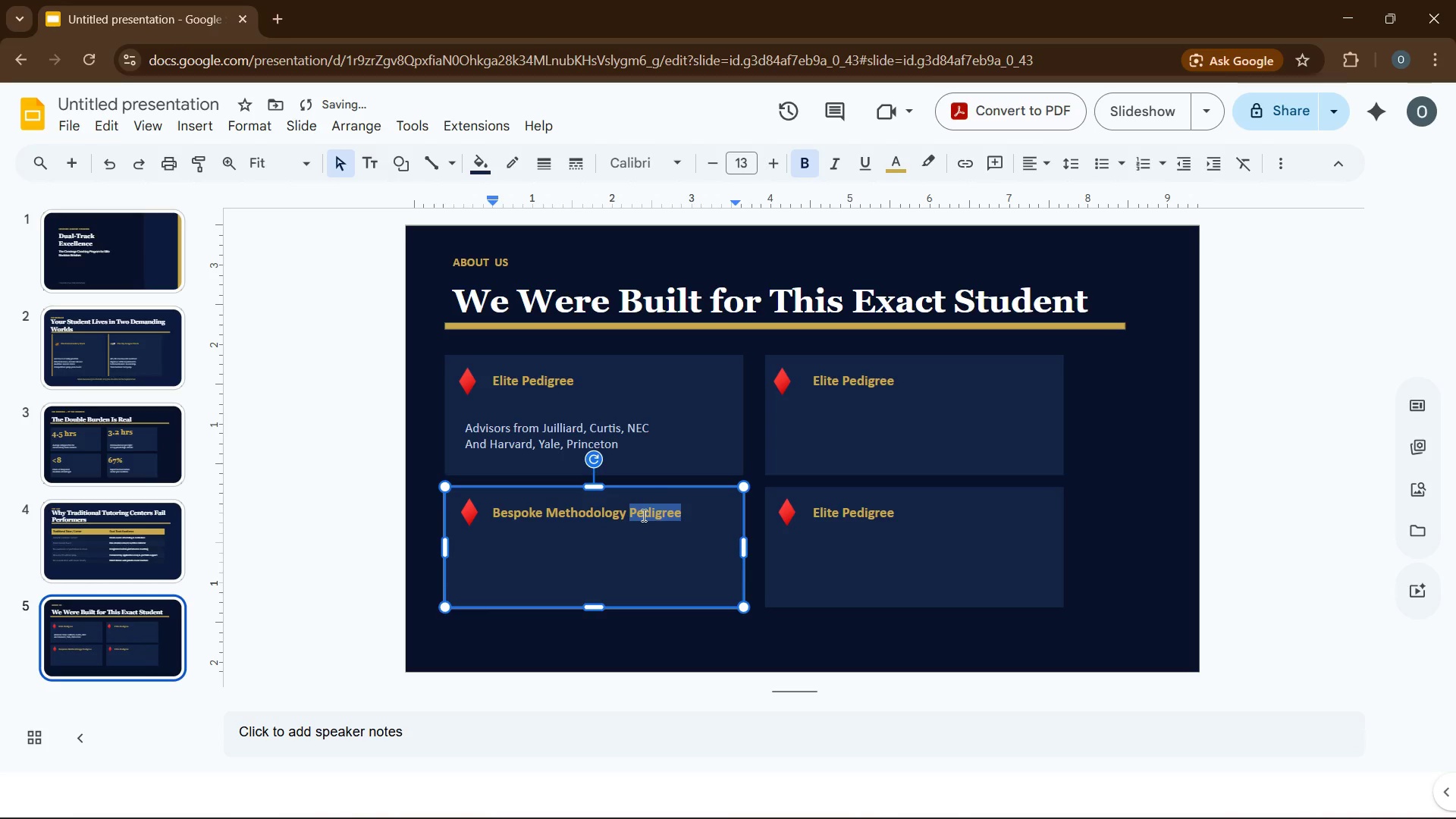 
key(Backspace)
 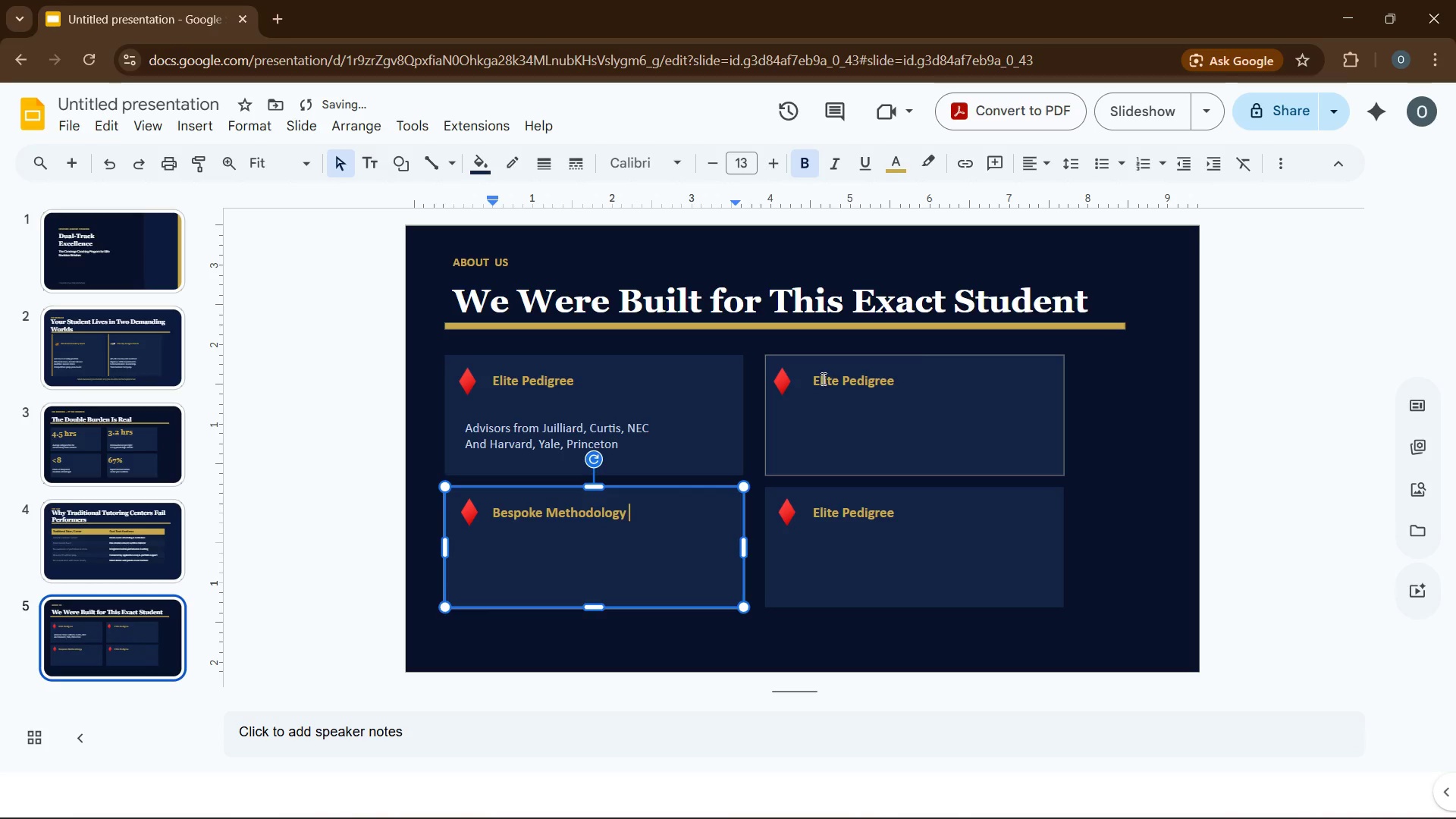 
double_click([822, 378])
 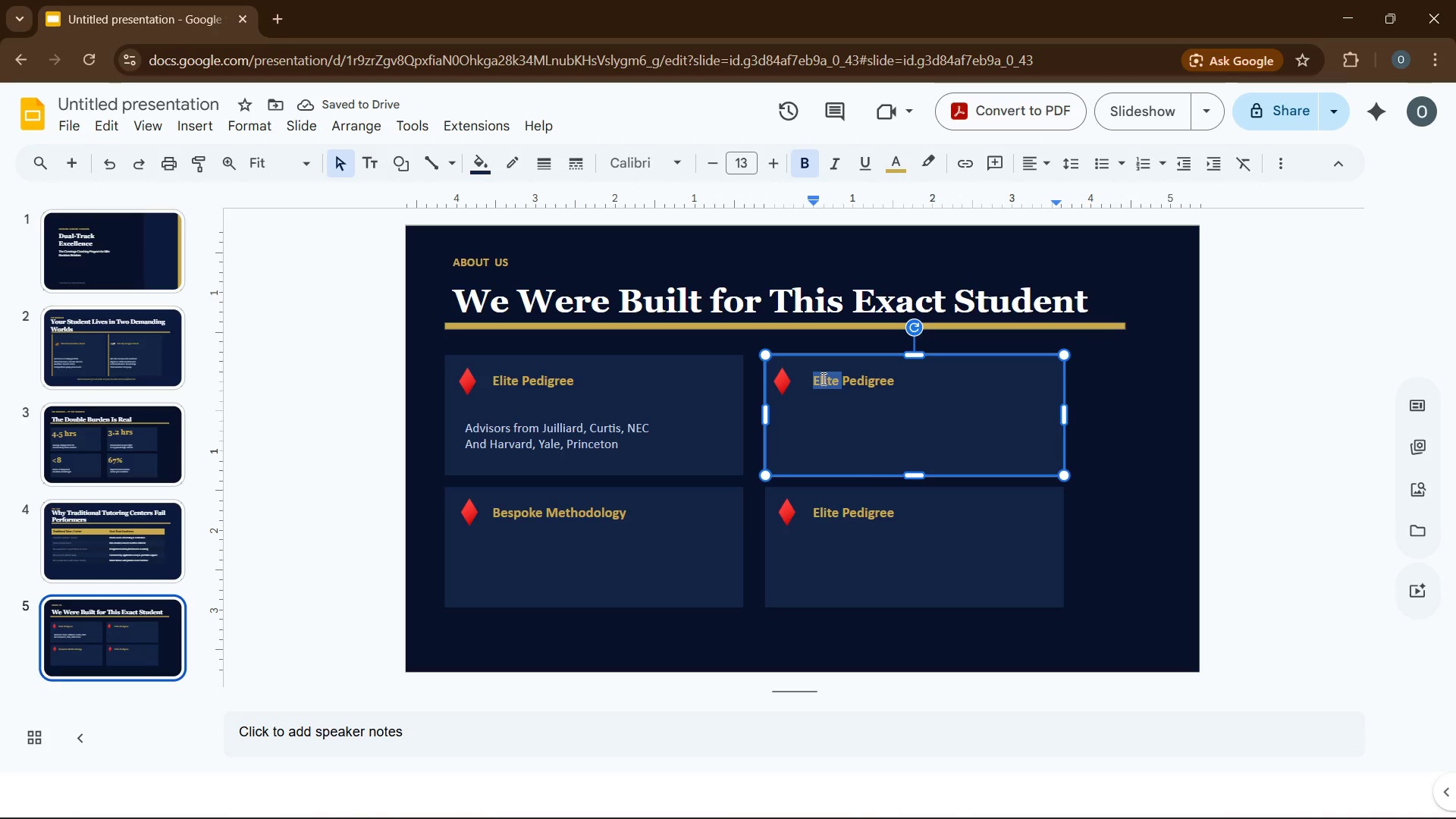 
type(Proven )
 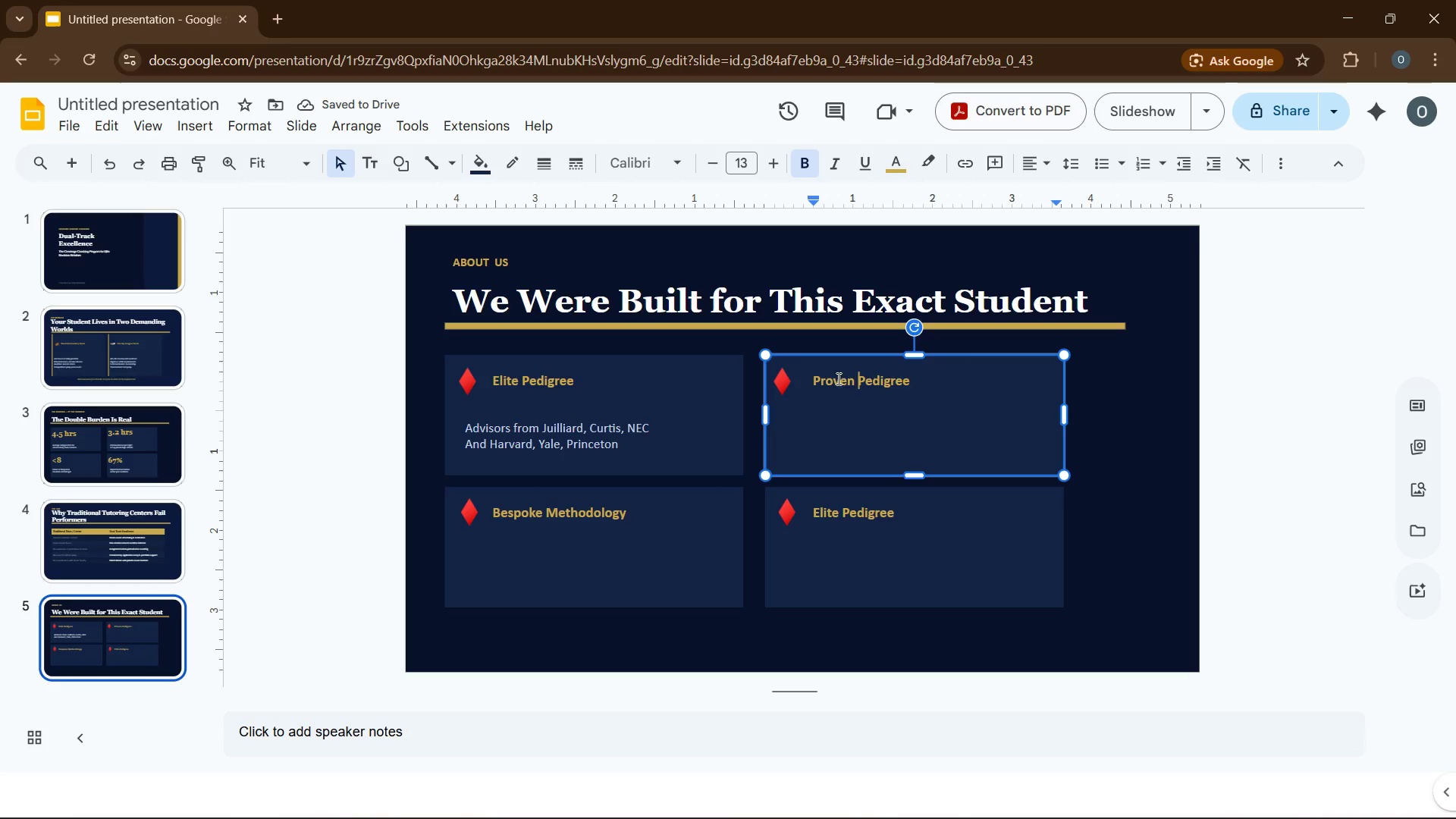 
double_click([905, 389])
 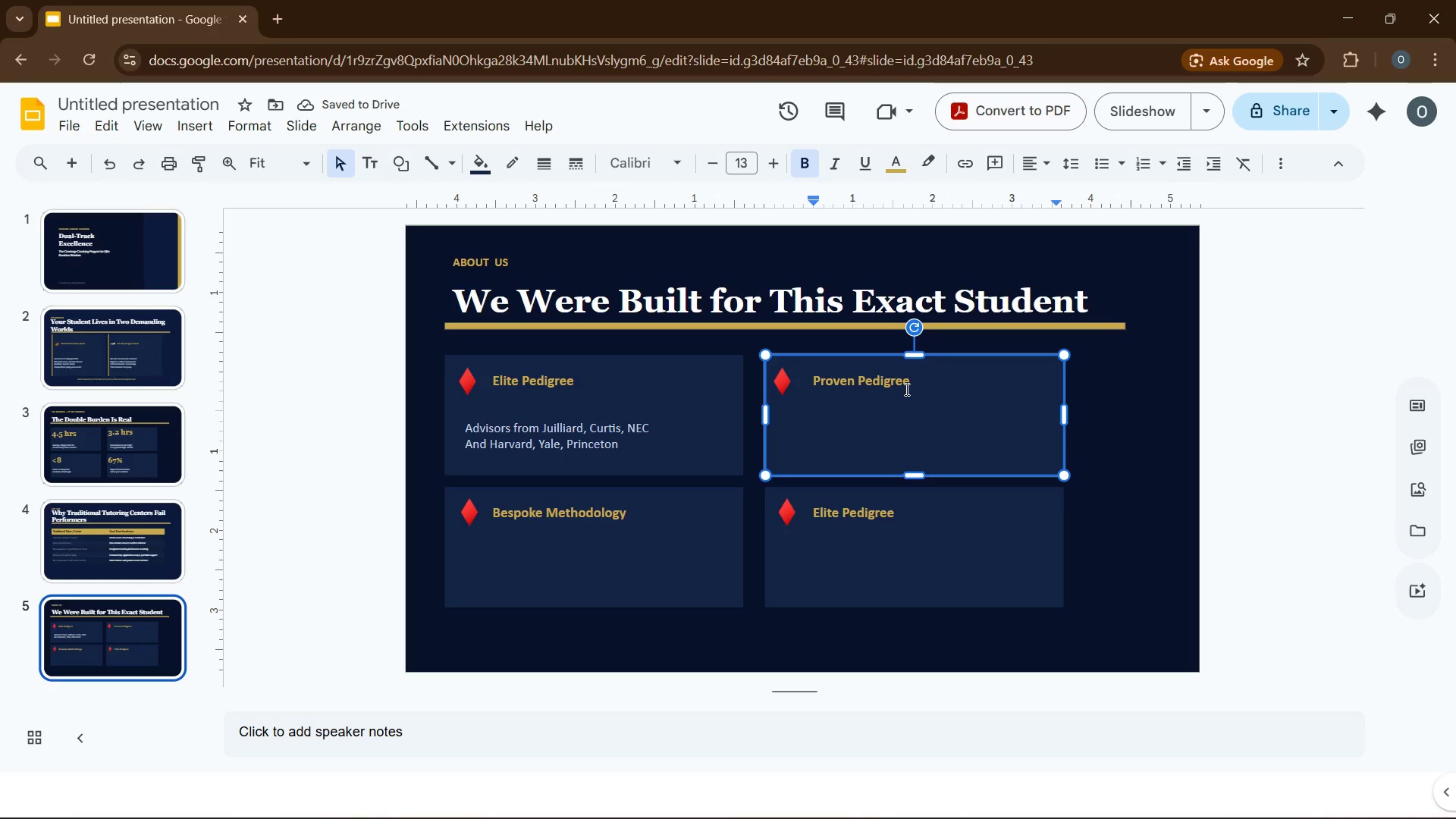 
double_click([876, 378])
 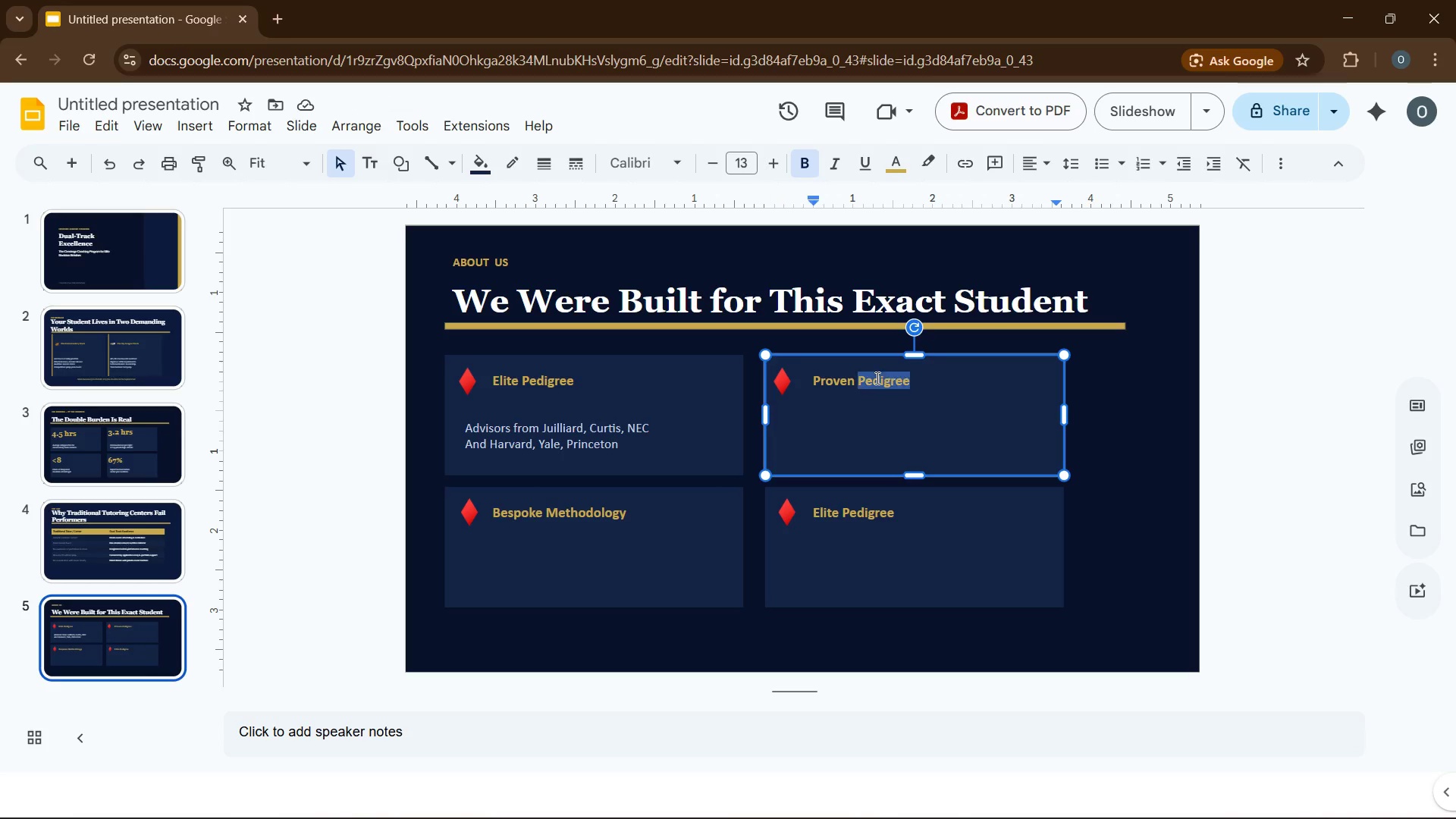 
type(Placement)
 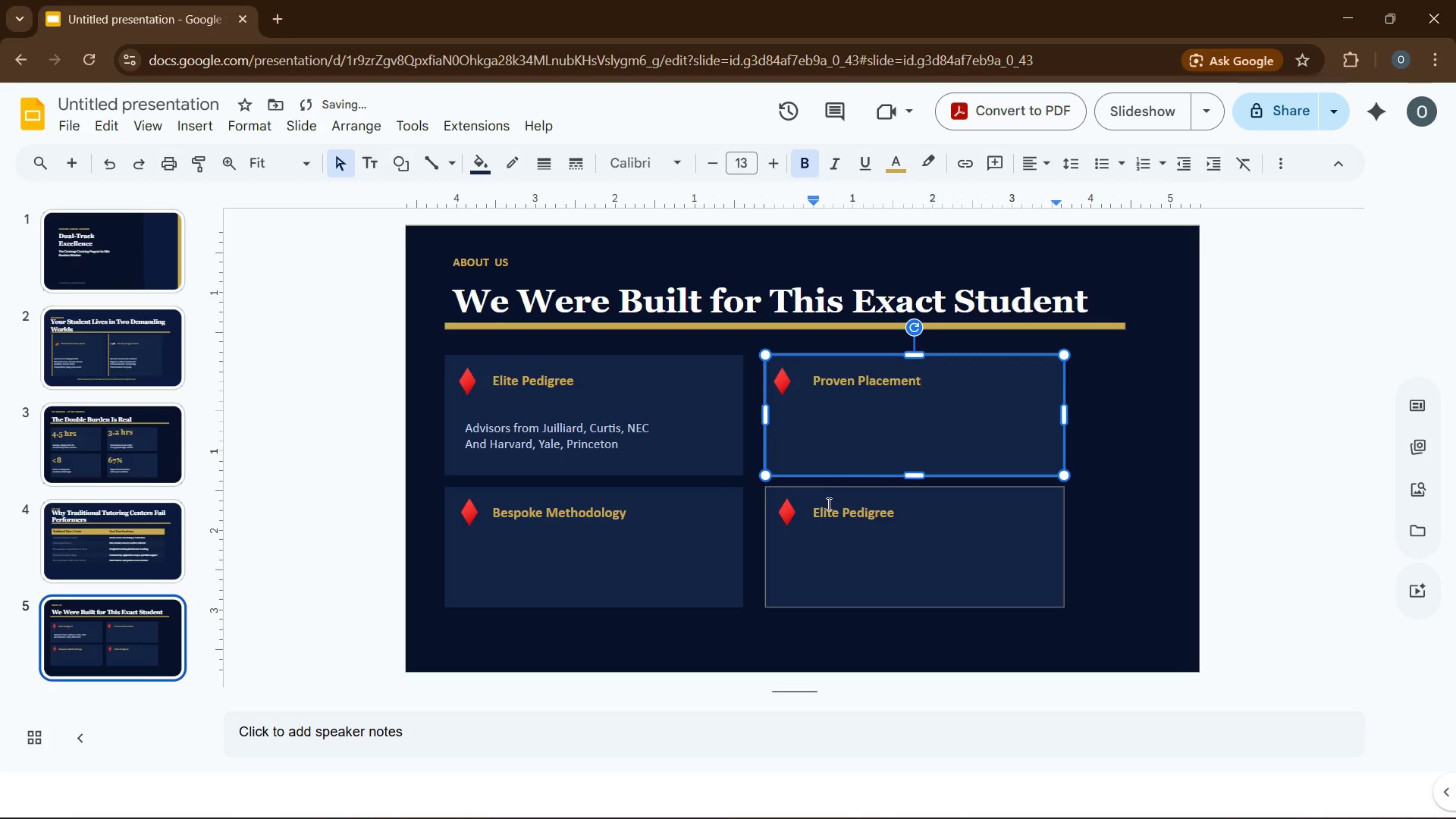 
double_click([827, 504])
 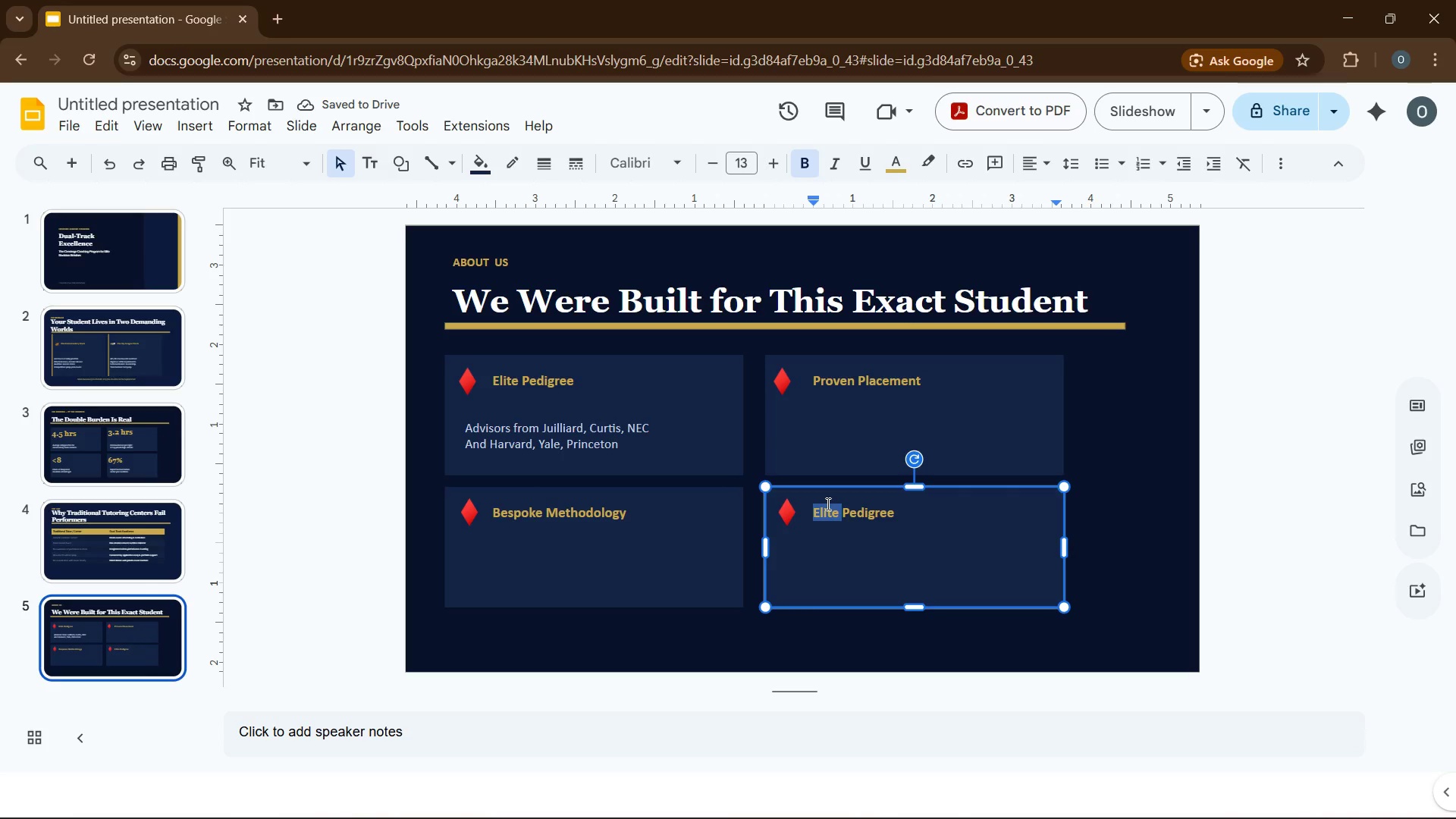 
type(iscreet Concierge )
 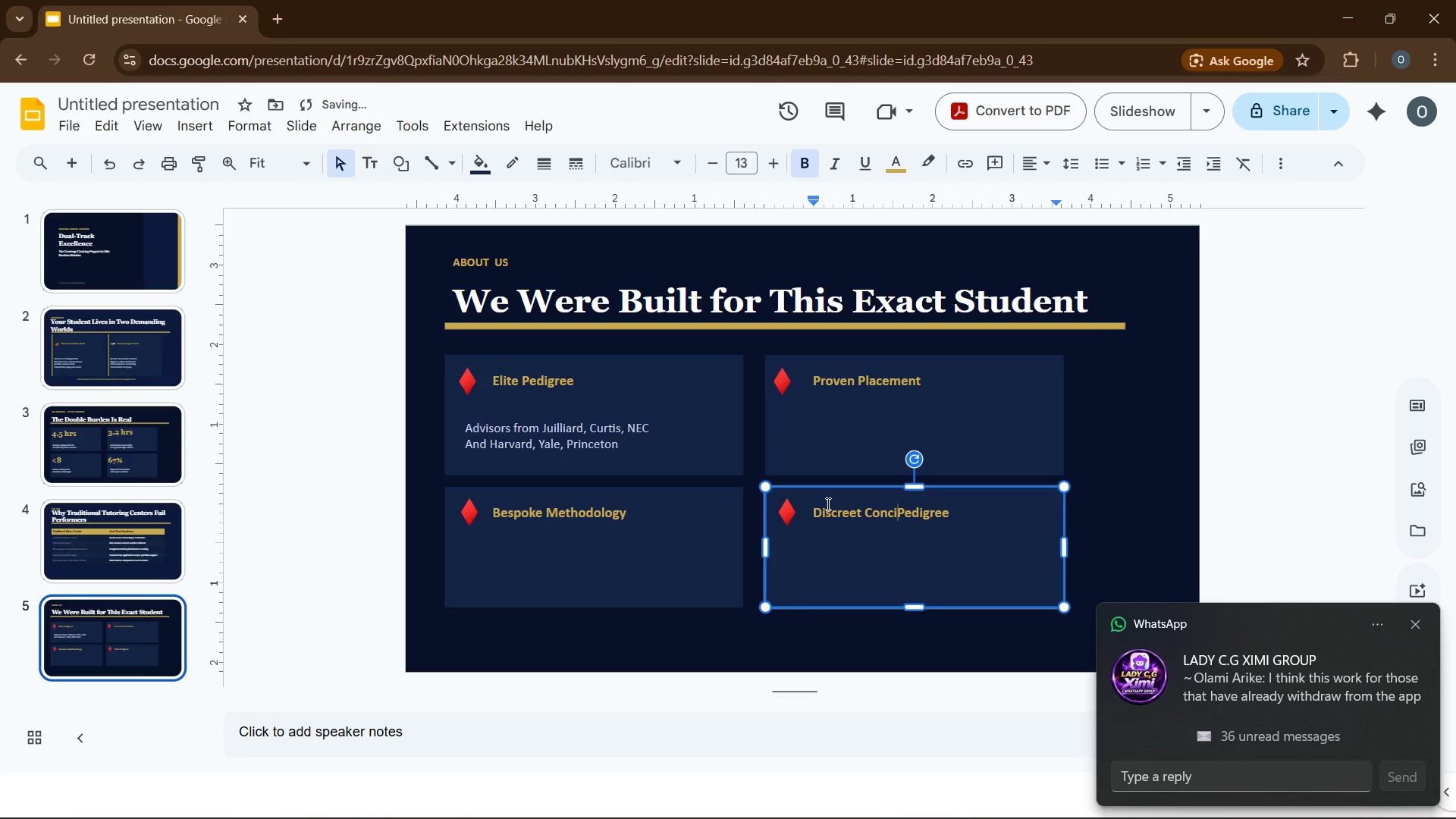 
hold_key(key=D, duration=15.7)
 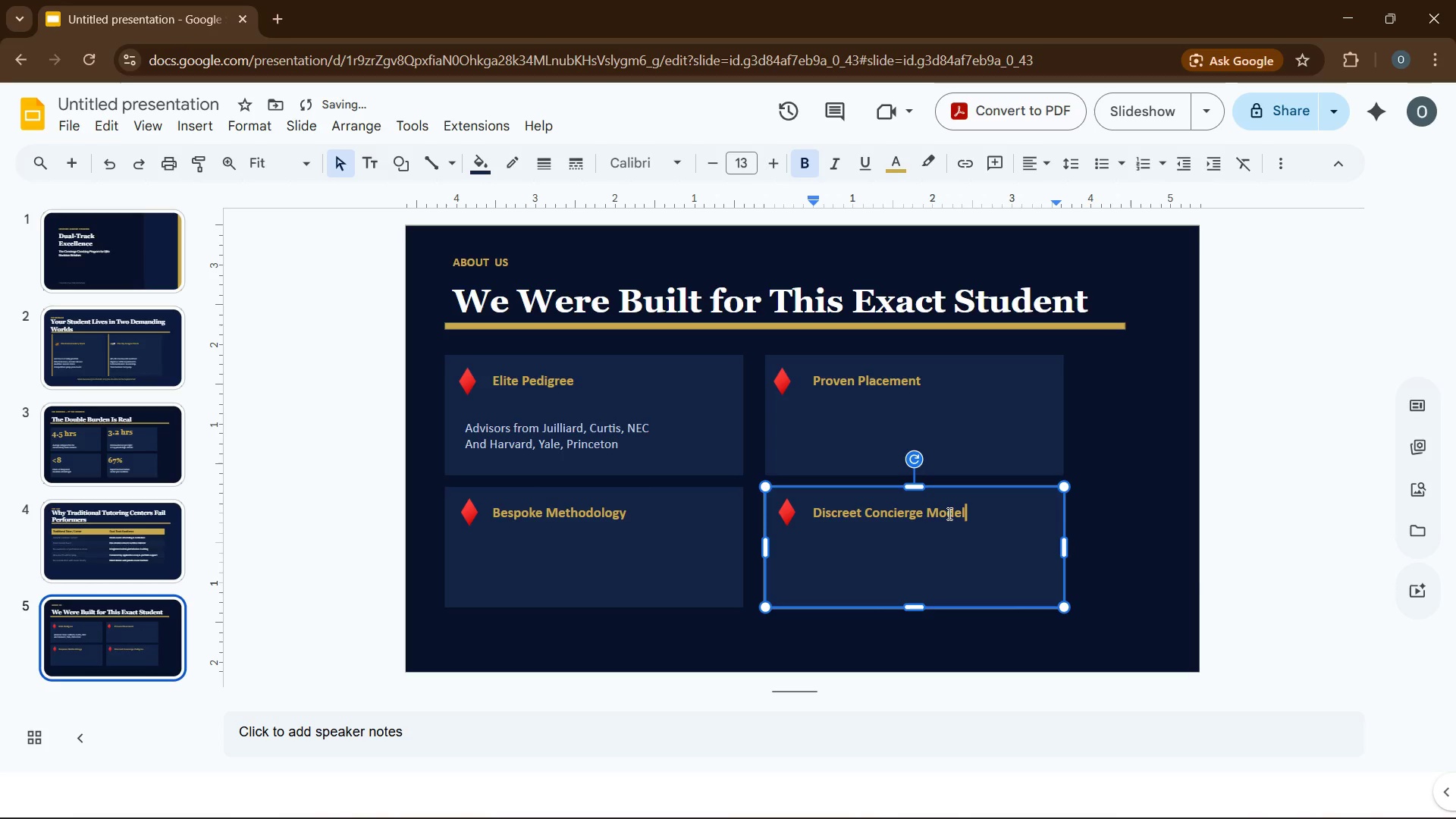 
double_click([948, 513])
 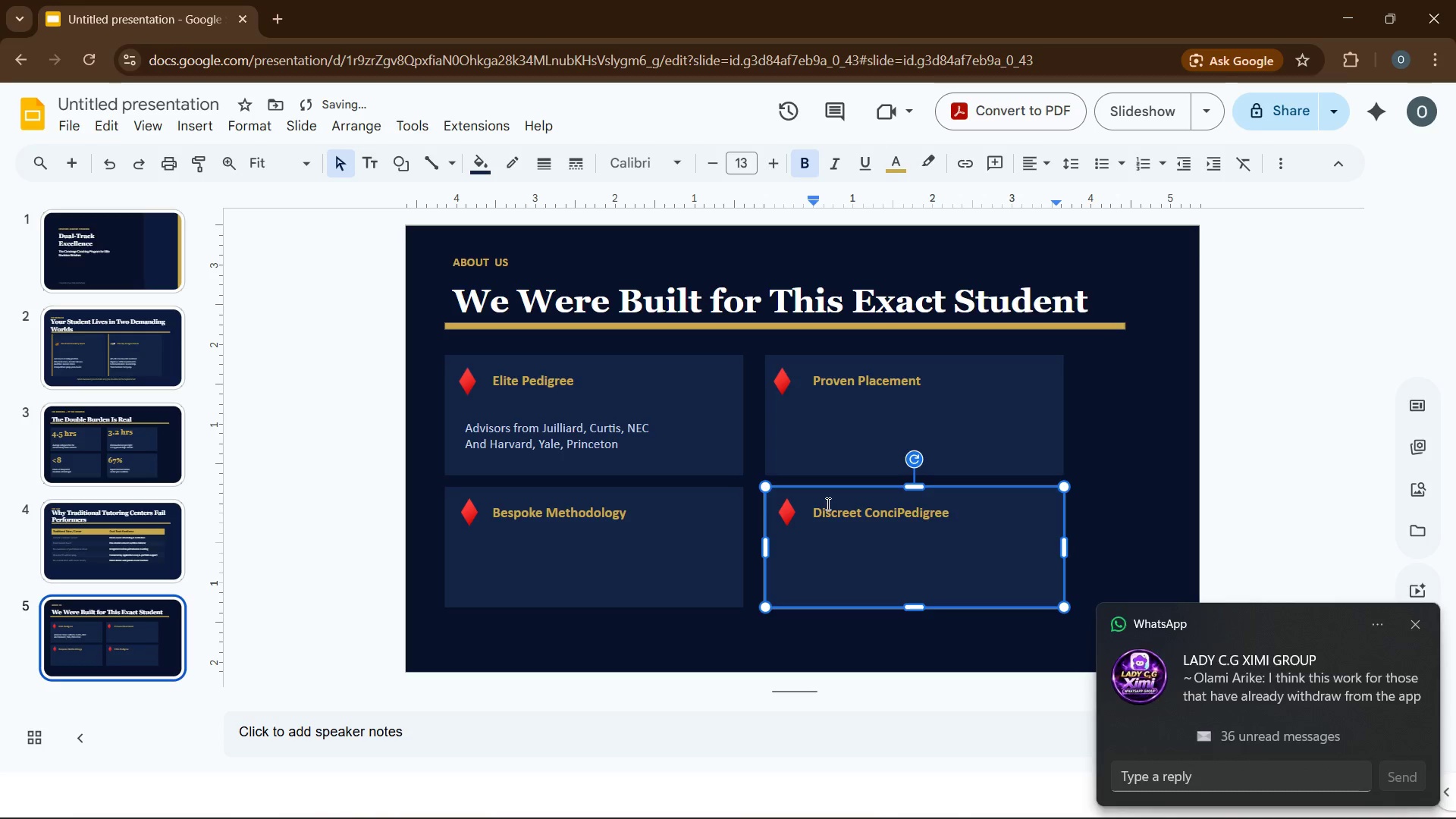 
type(Mos)
key(Backspace)
type(el)
 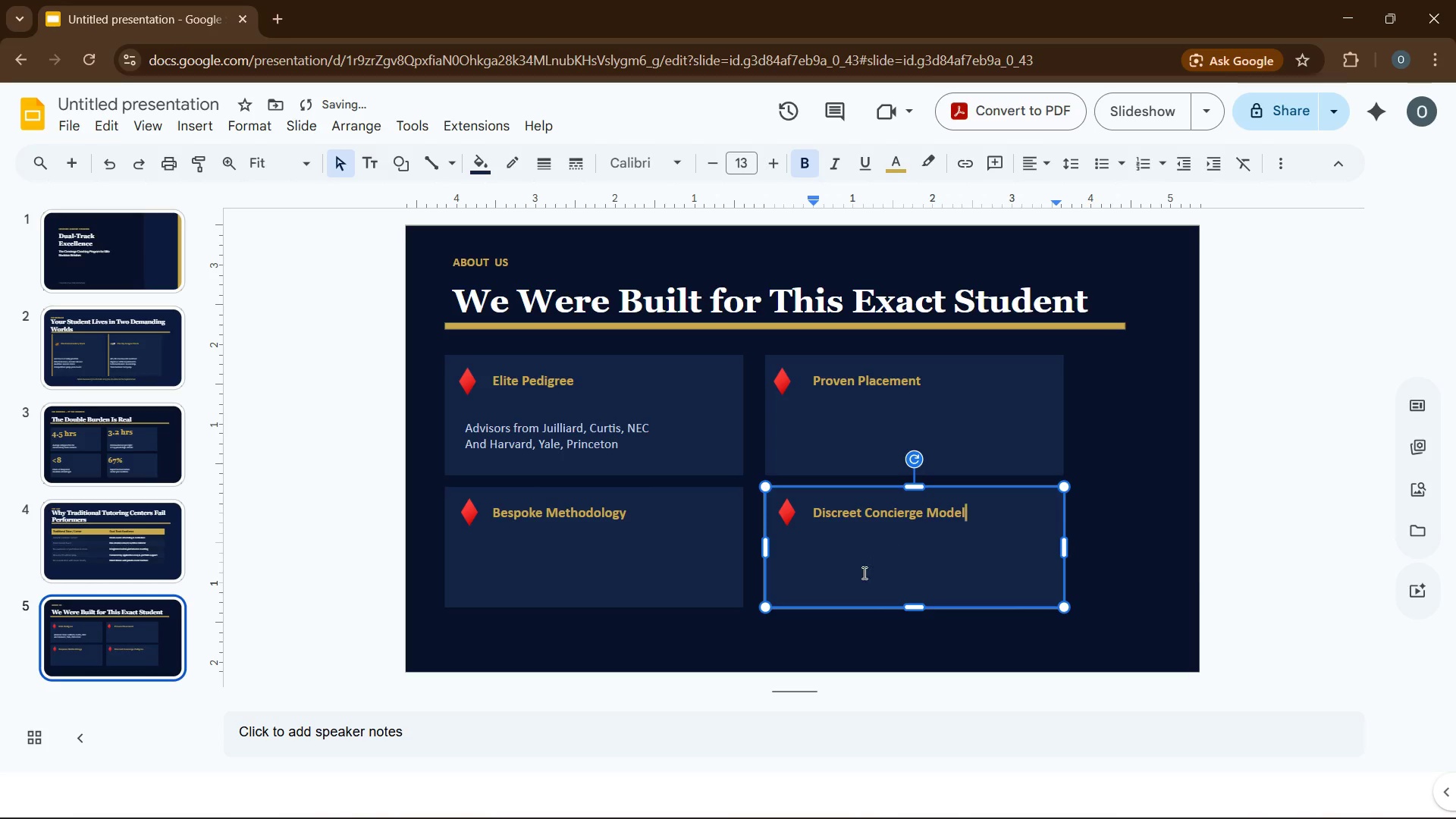 
left_click([859, 576])
 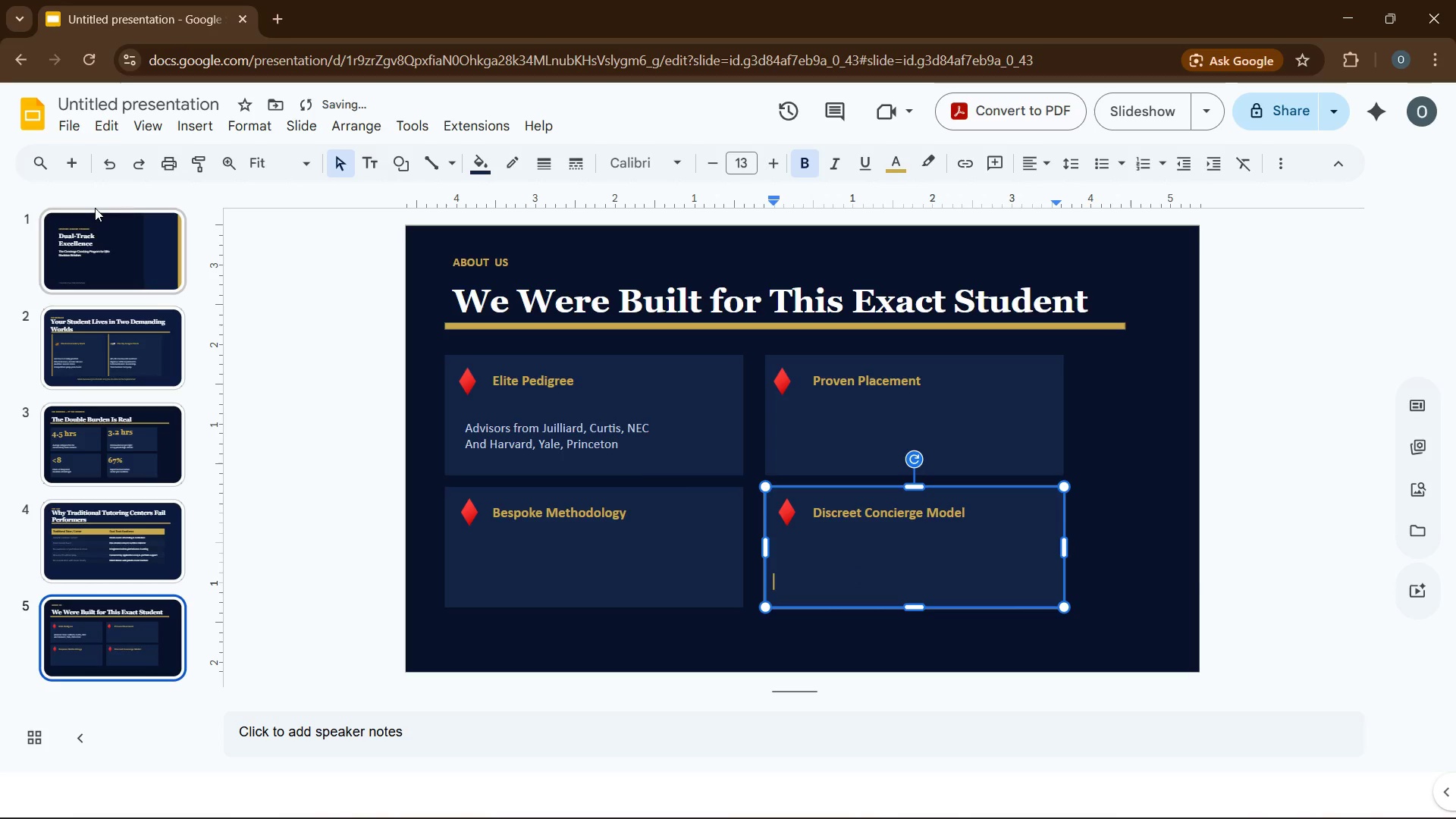 
left_click([193, 124])
 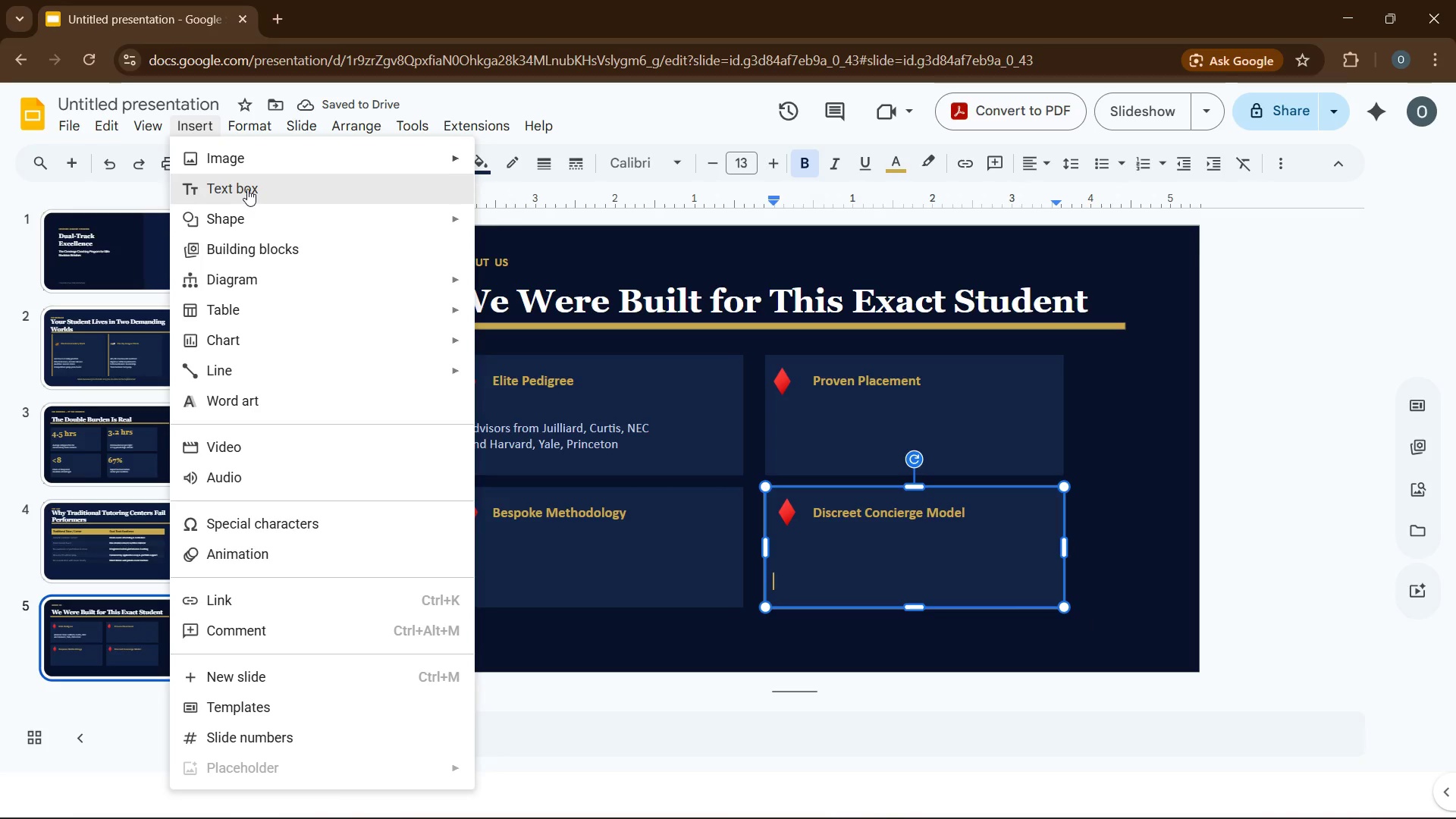 
left_click([248, 189])
 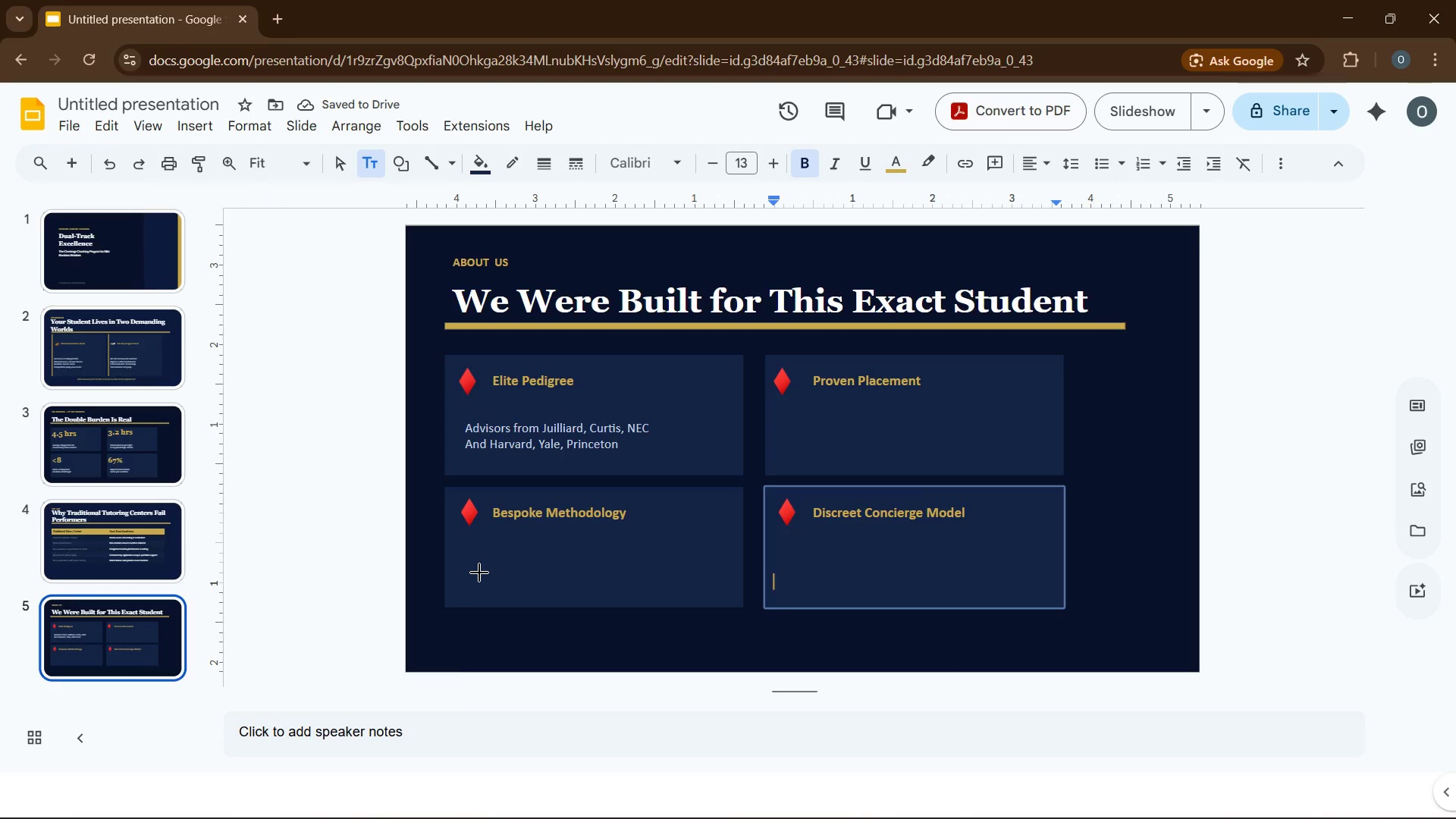 
left_click_drag(start_coordinate=[466, 557], to_coordinate=[673, 596])
 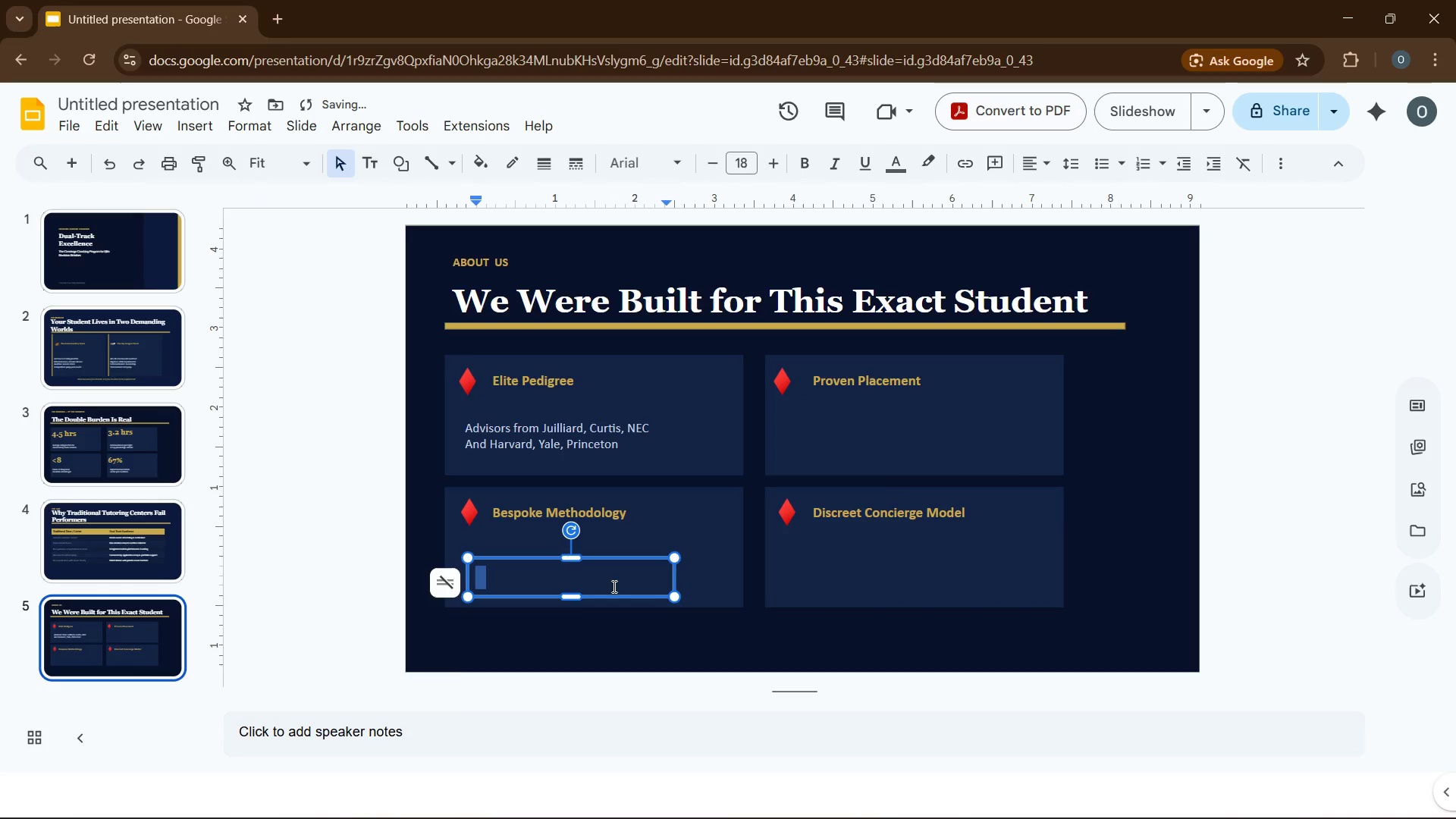 
left_click([584, 575])
 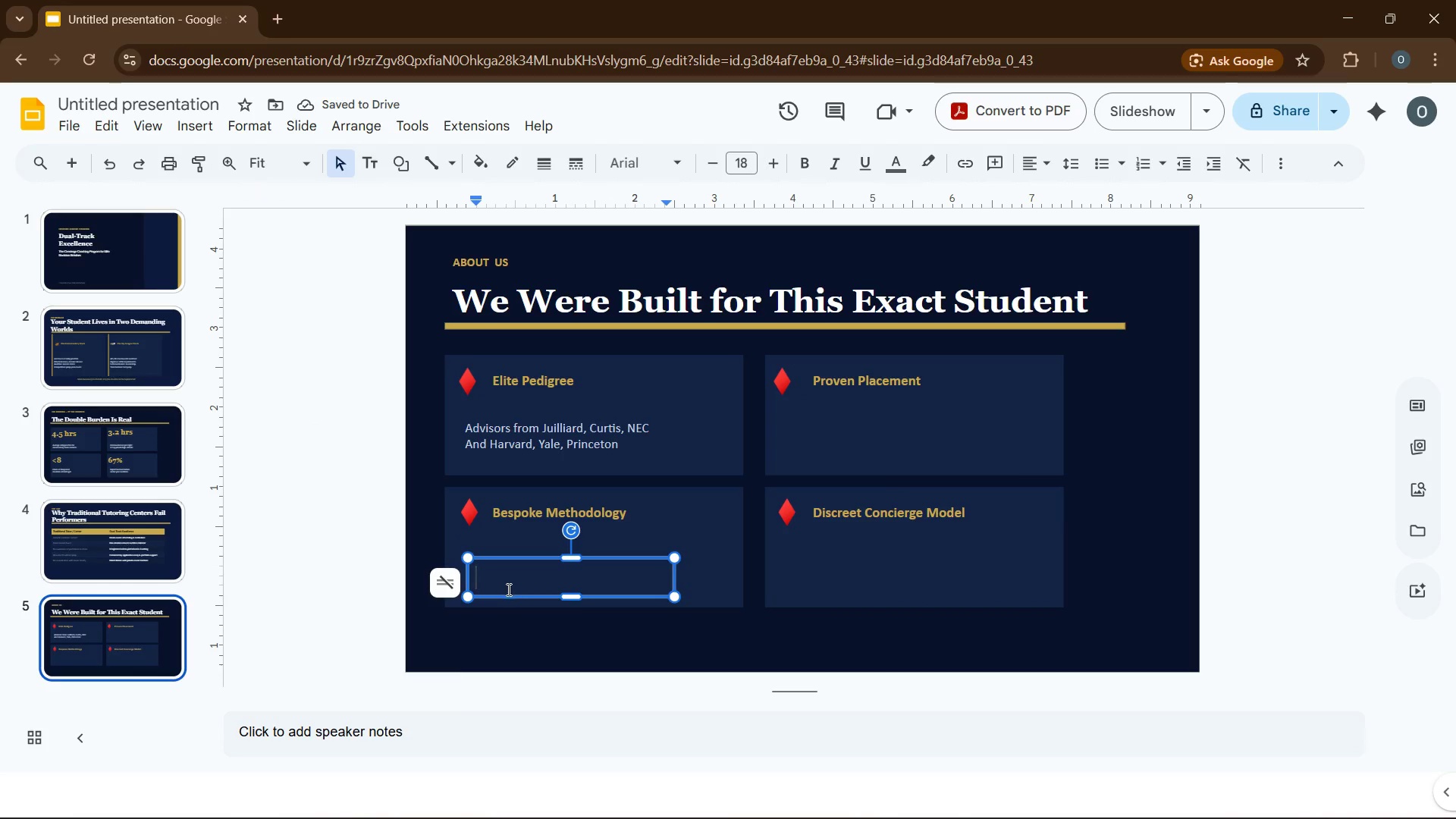 
left_click([502, 579])
 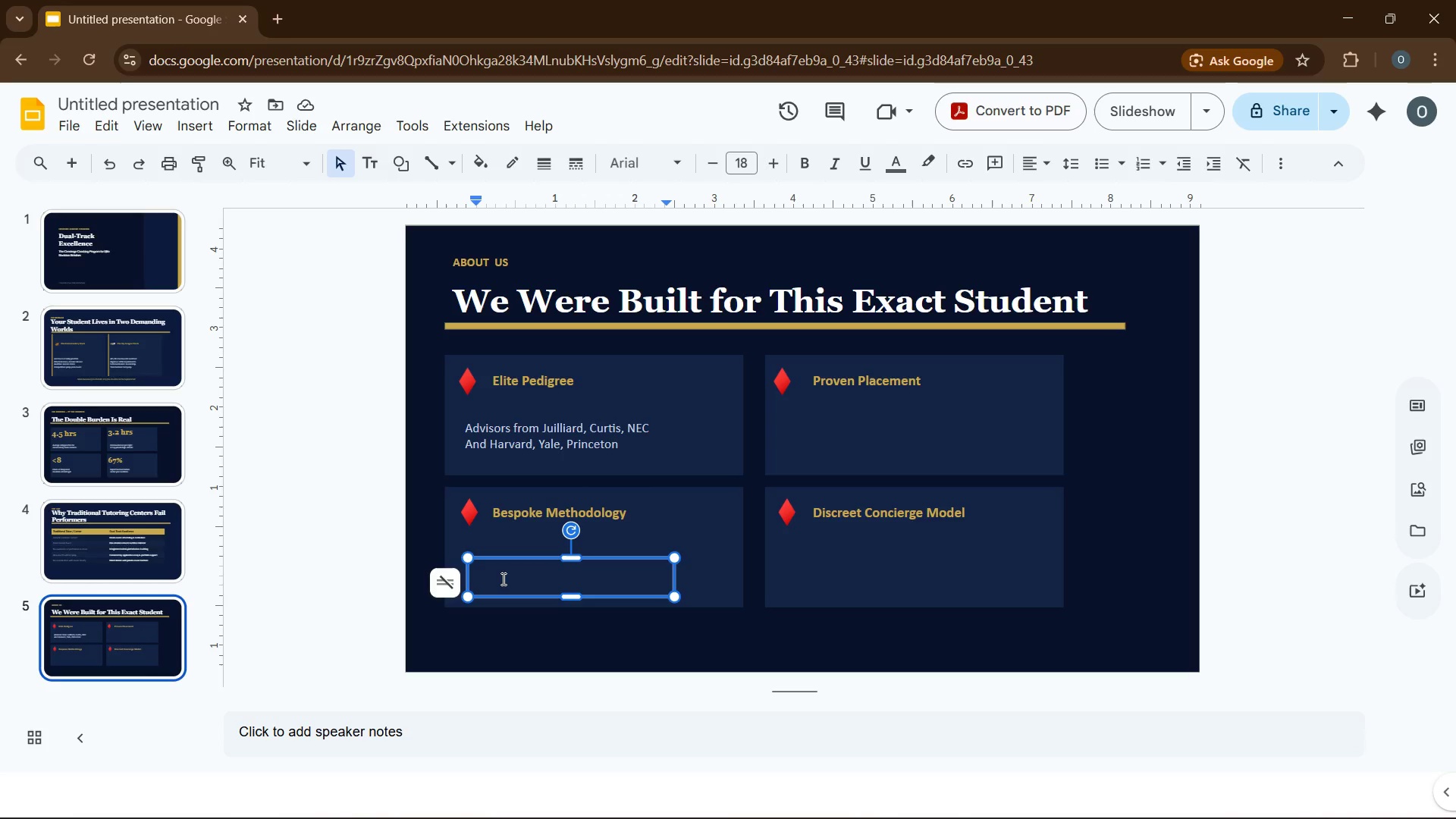 
type(No templates. Every plan hand)
 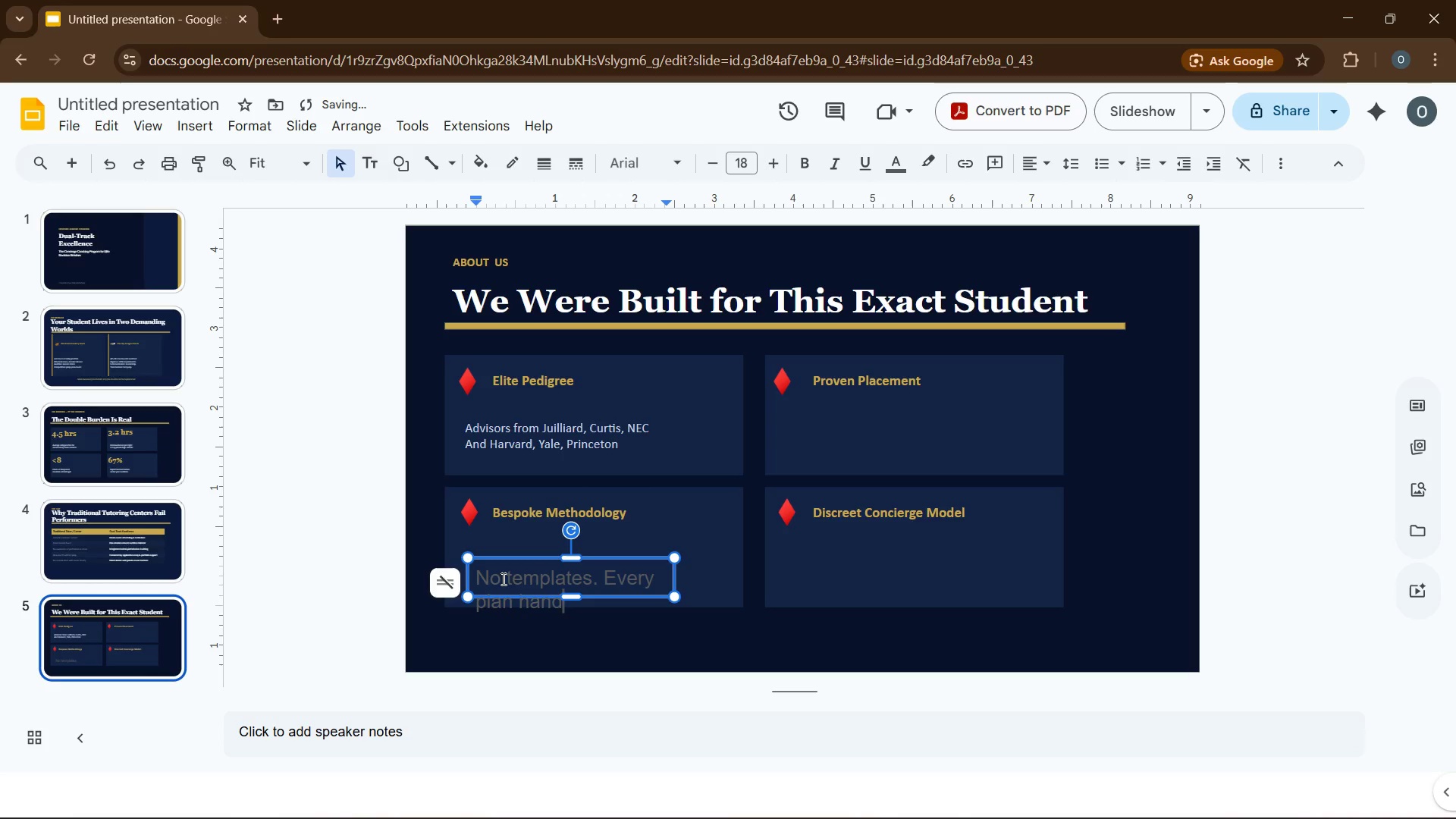 
type(-crafted around your child`s instrument & goals)
 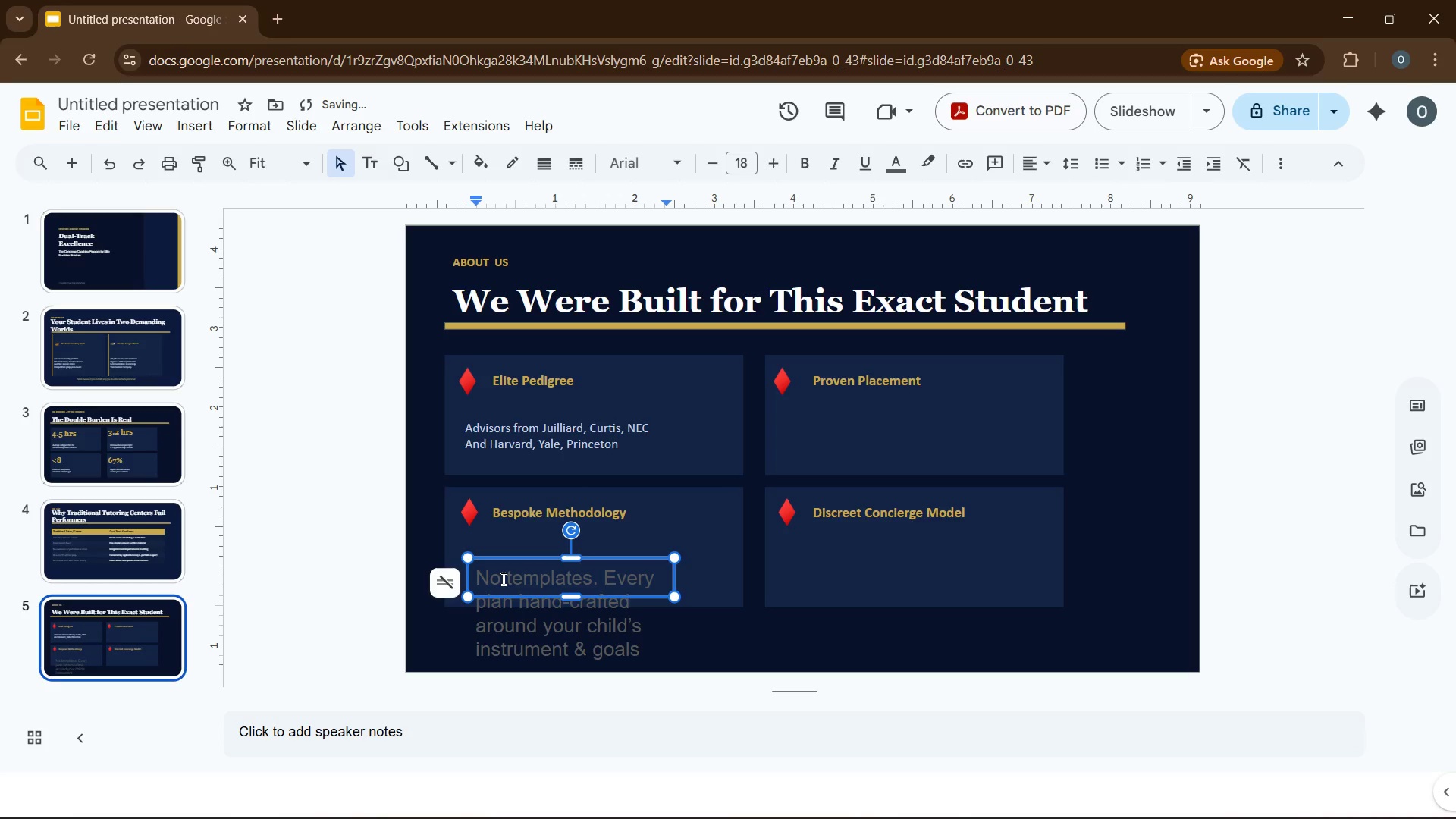 
key(Control+A)
 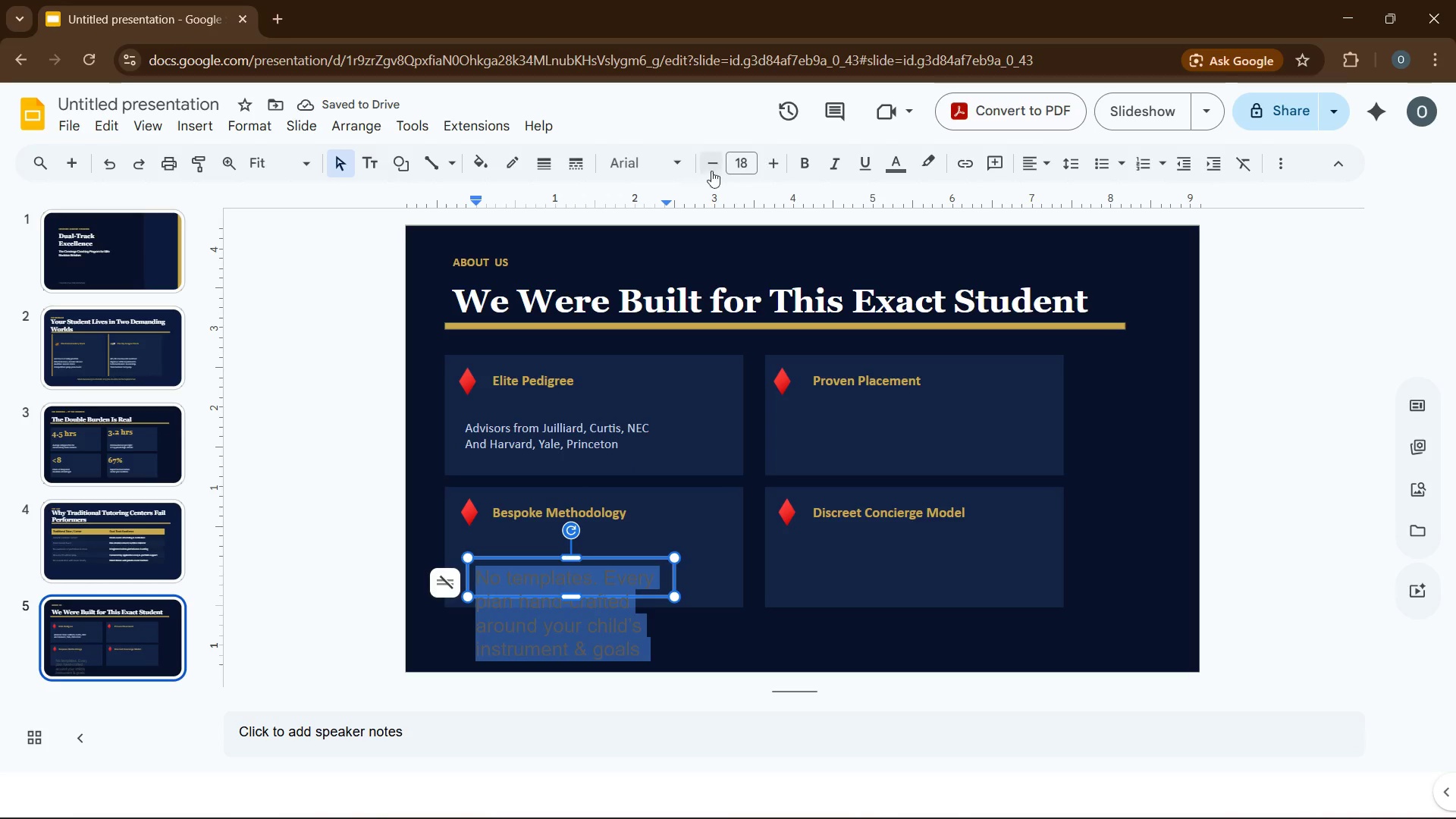 
left_click([742, 168])
 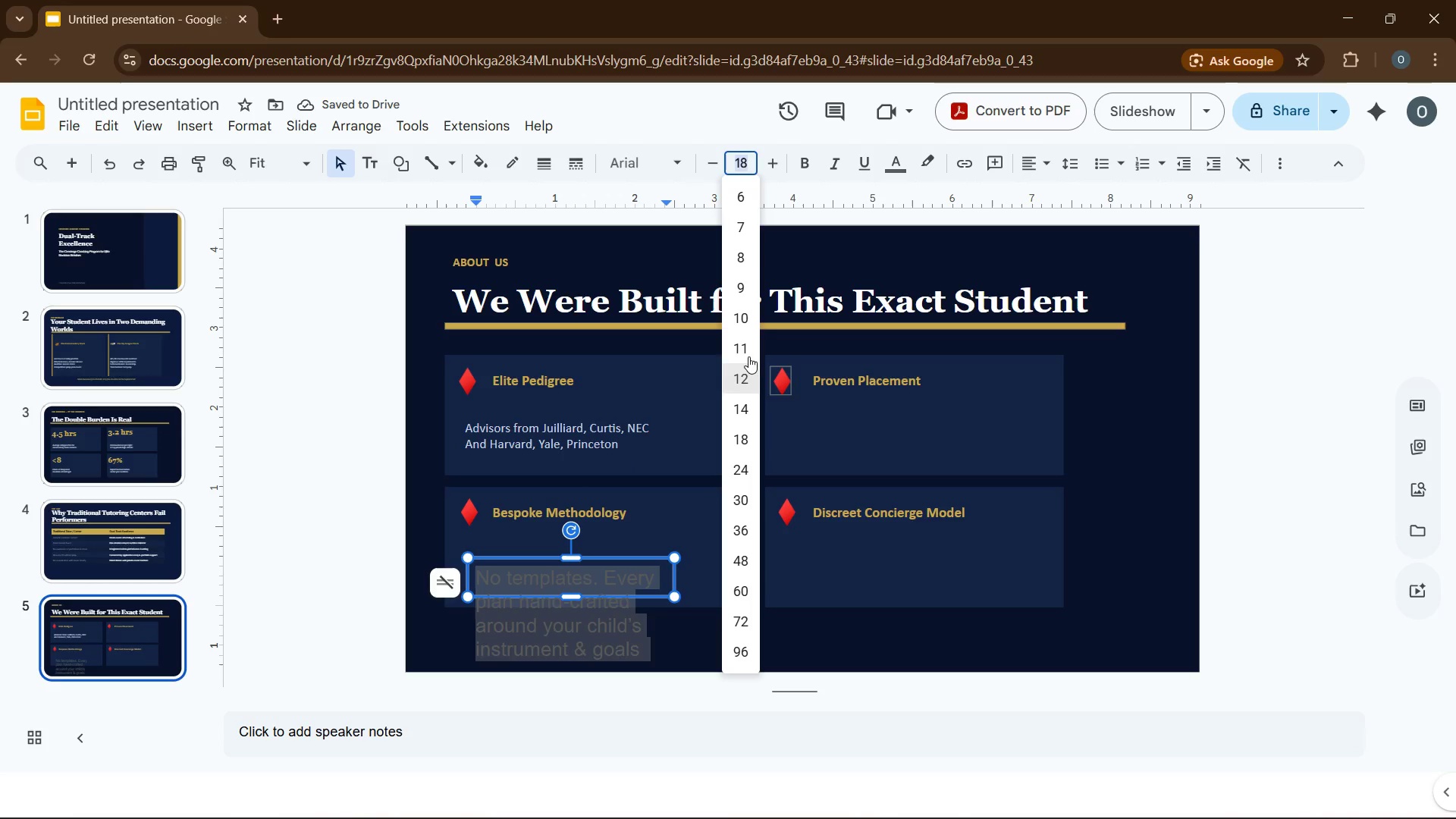 
left_click([746, 349])
 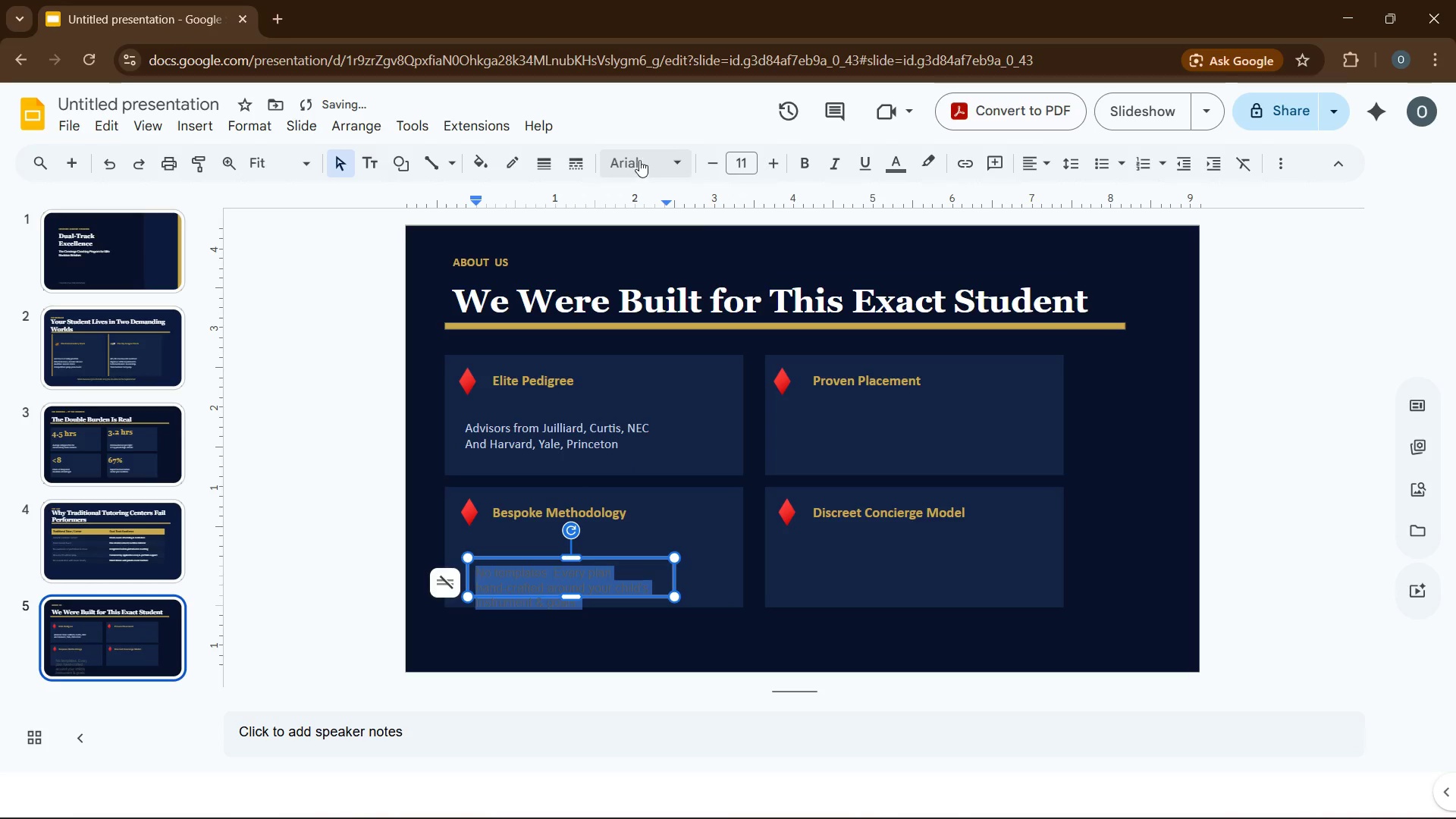 
left_click([636, 154])
 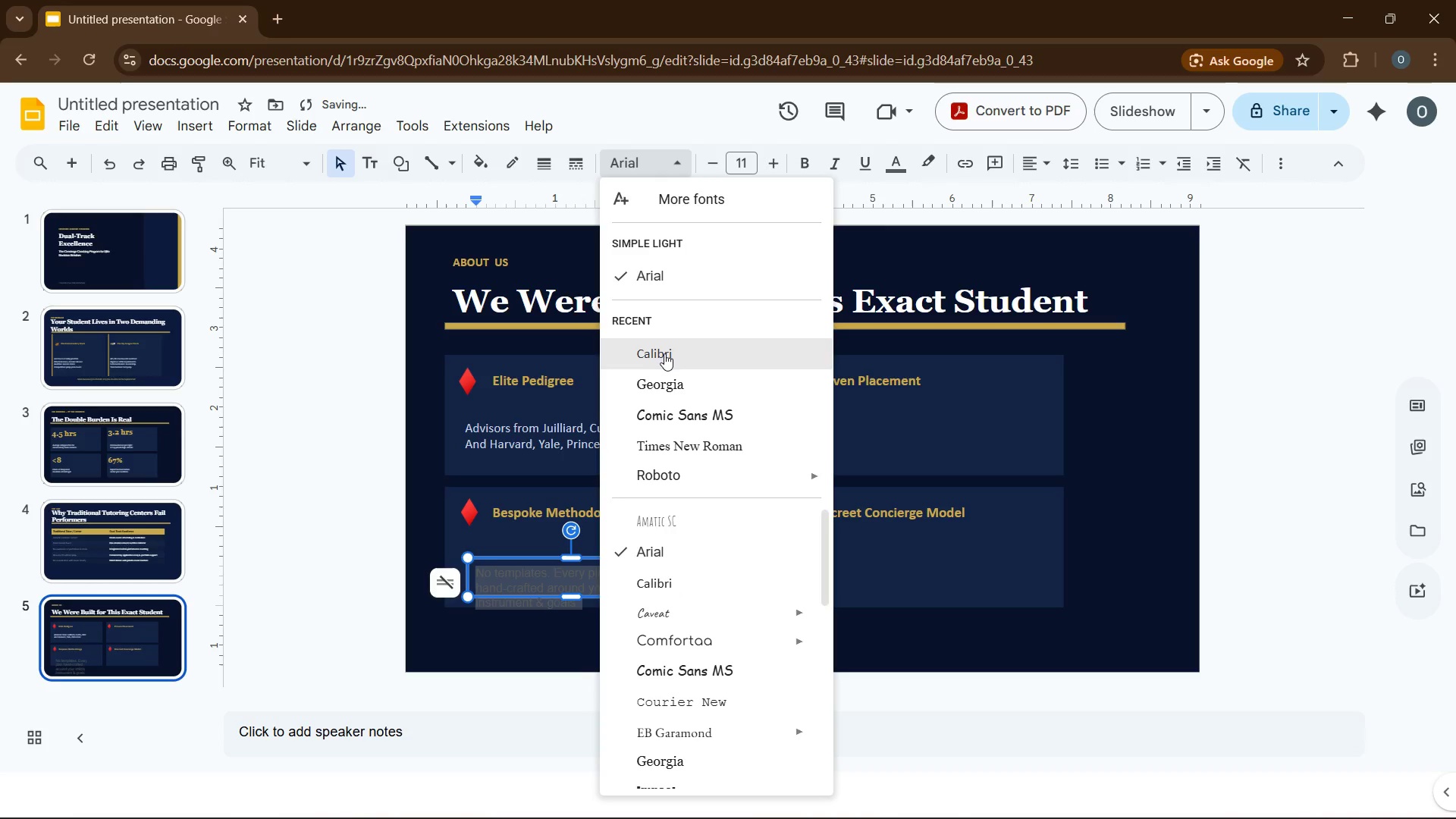 
left_click([664, 351])
 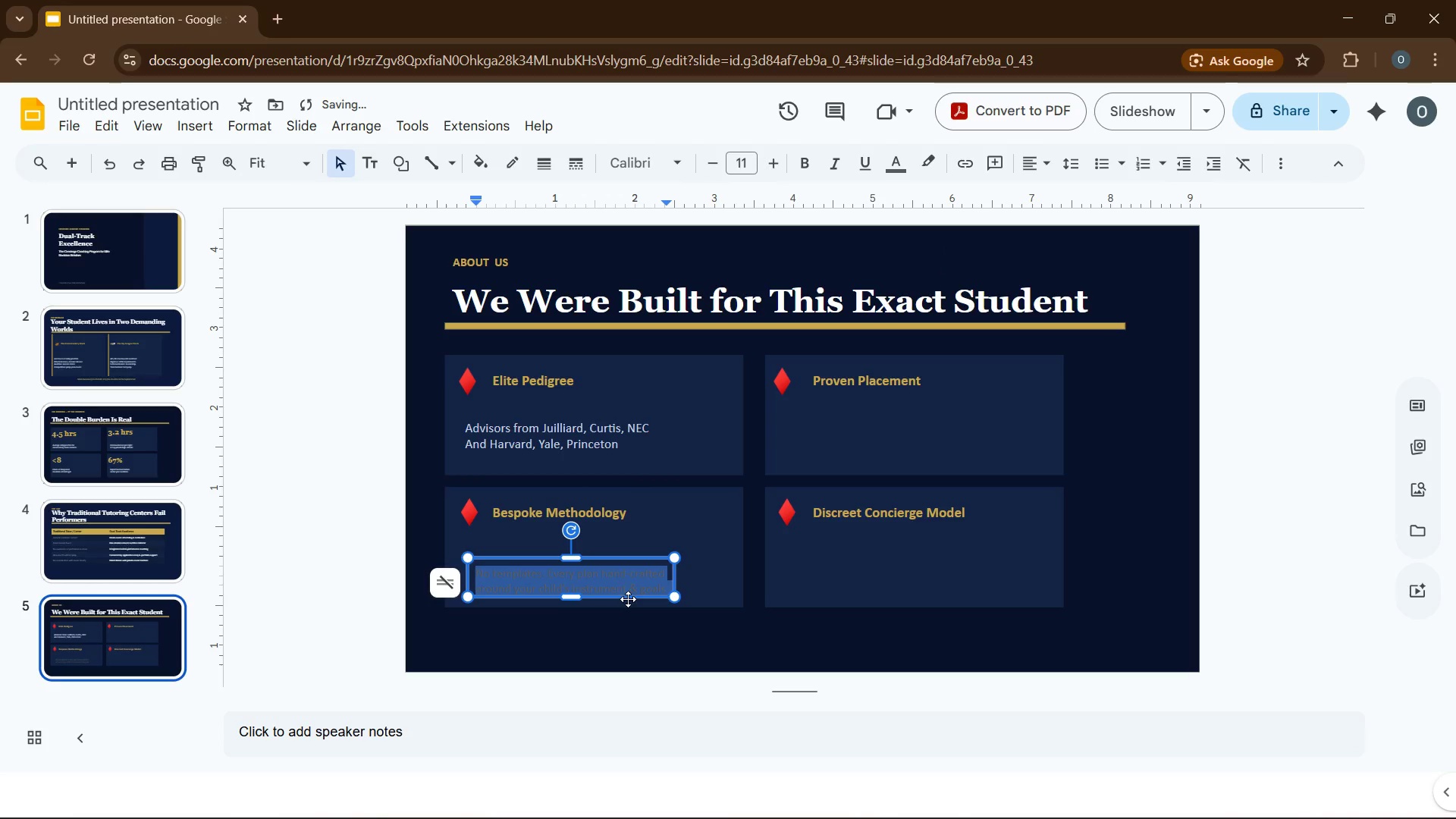 
left_click([689, 548])
 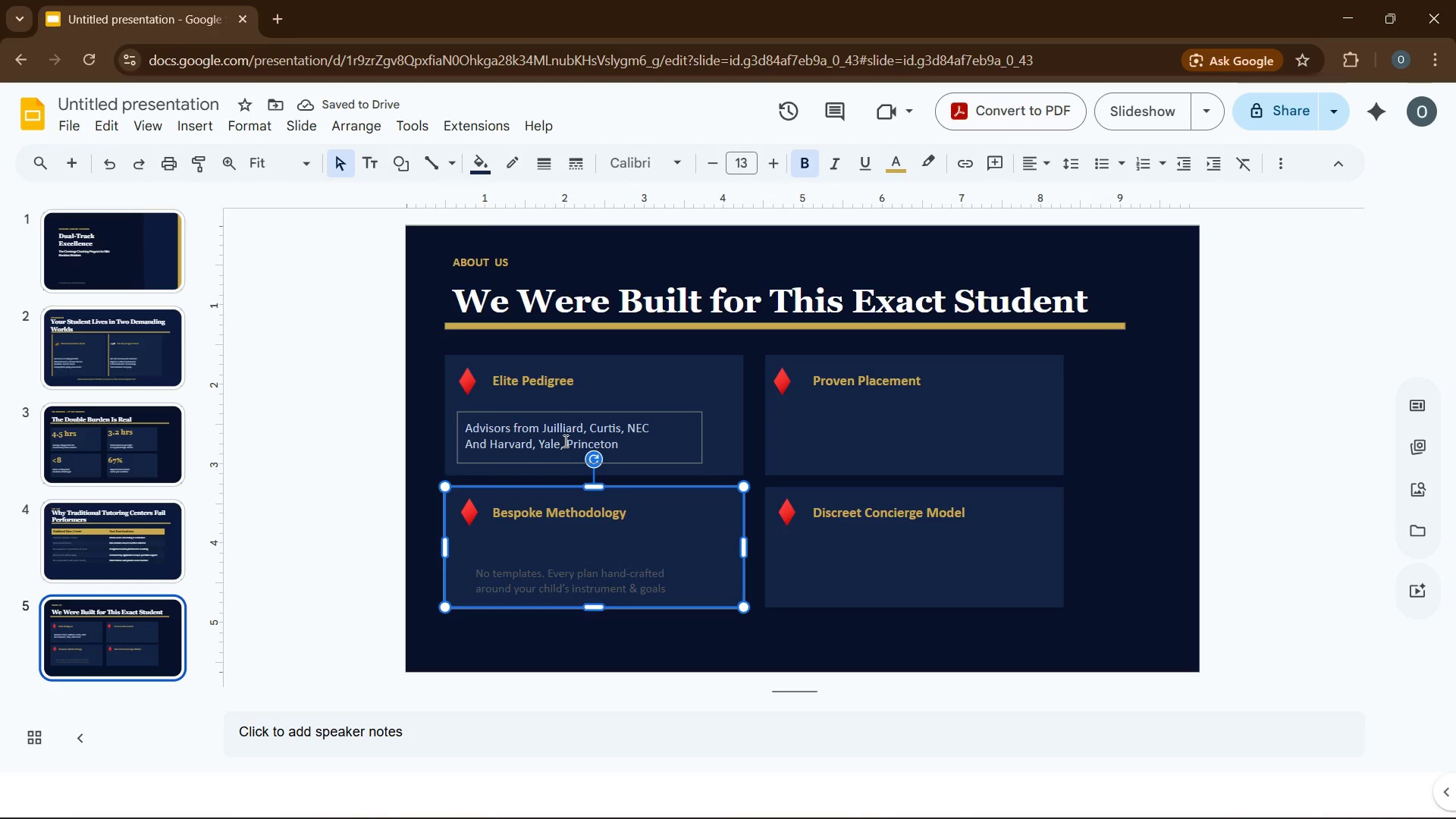 
left_click([564, 440])
 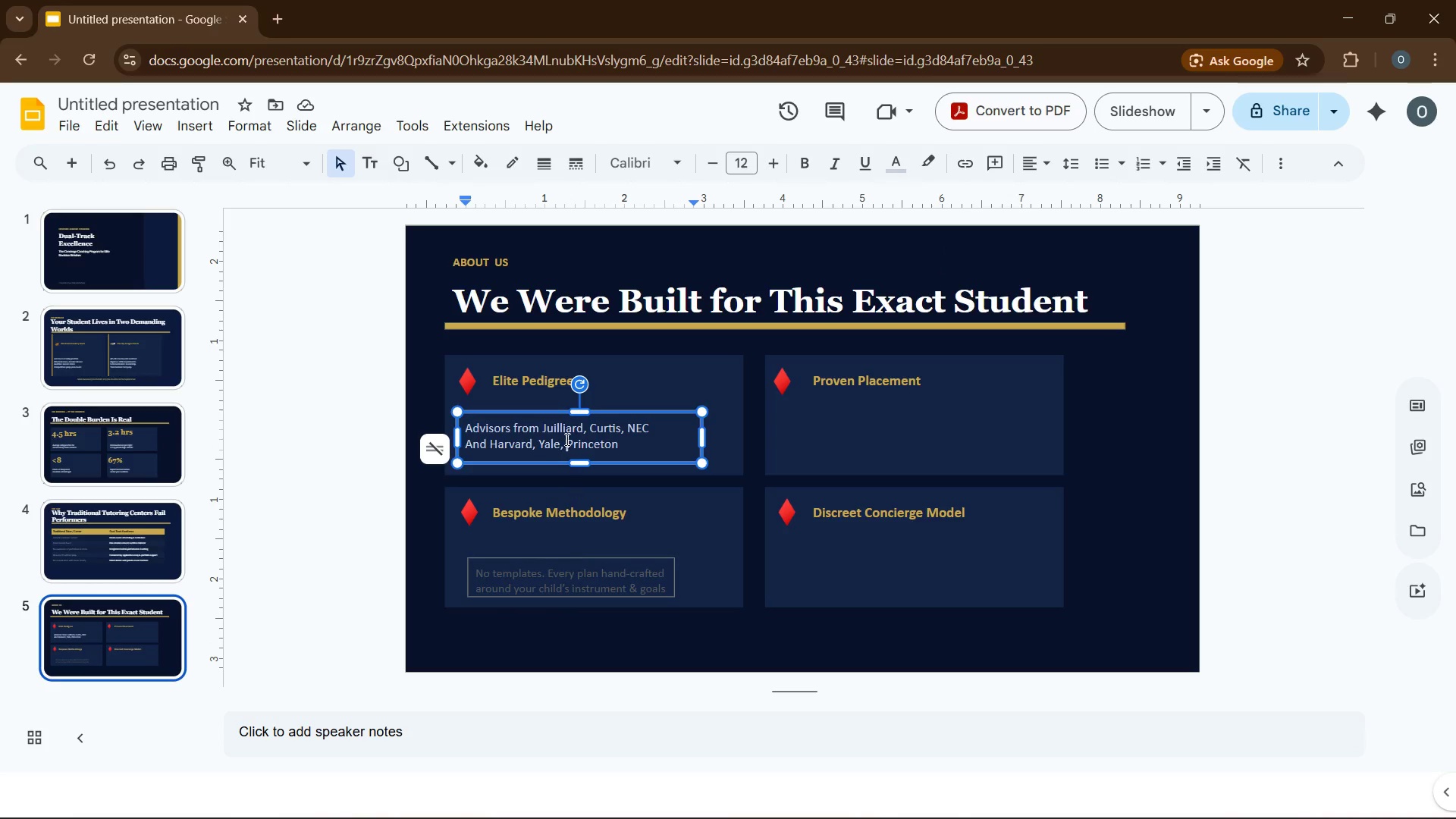 
left_click([537, 381])
 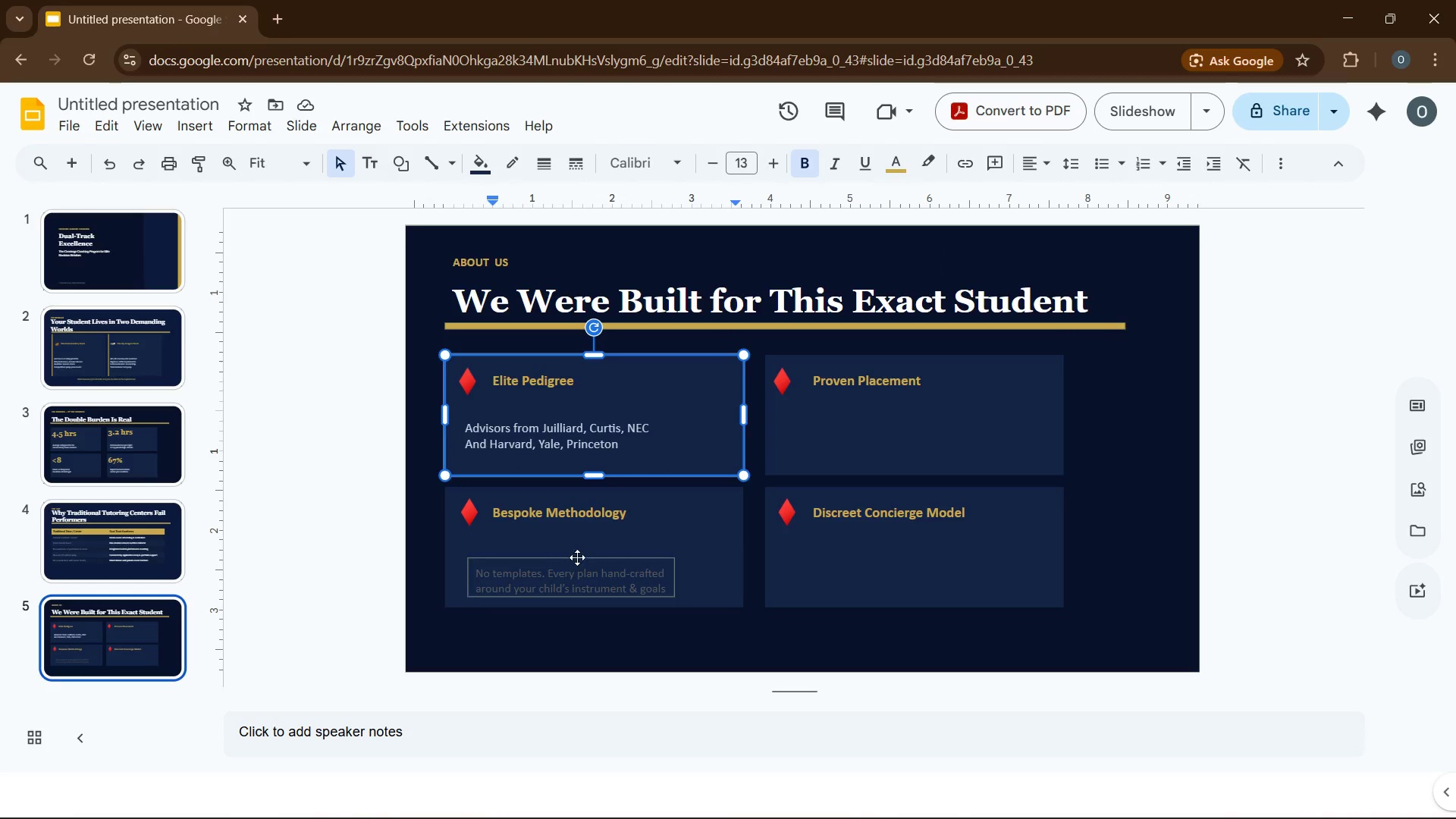 
left_click([578, 566])
 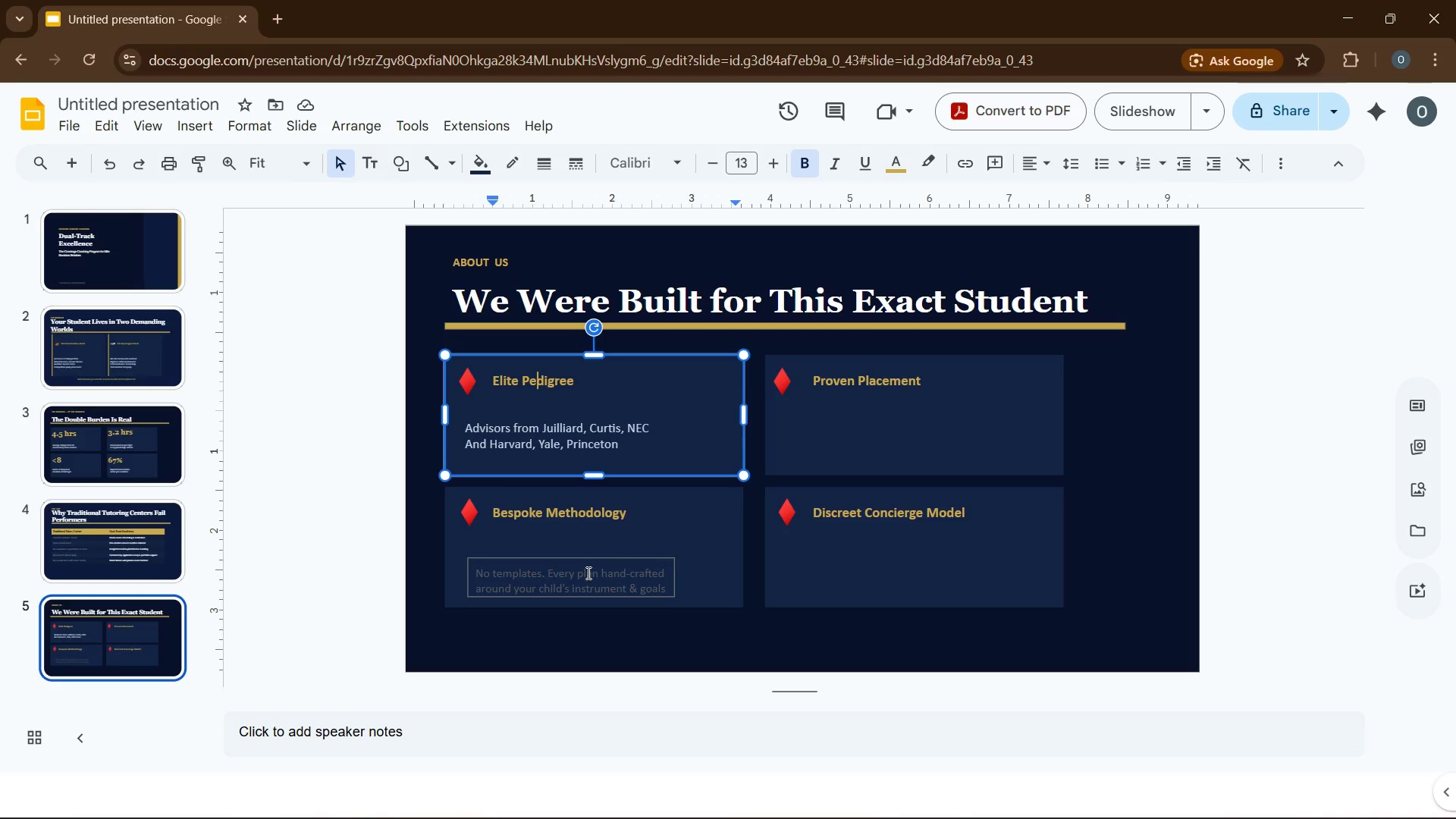 
wait(5.56)
 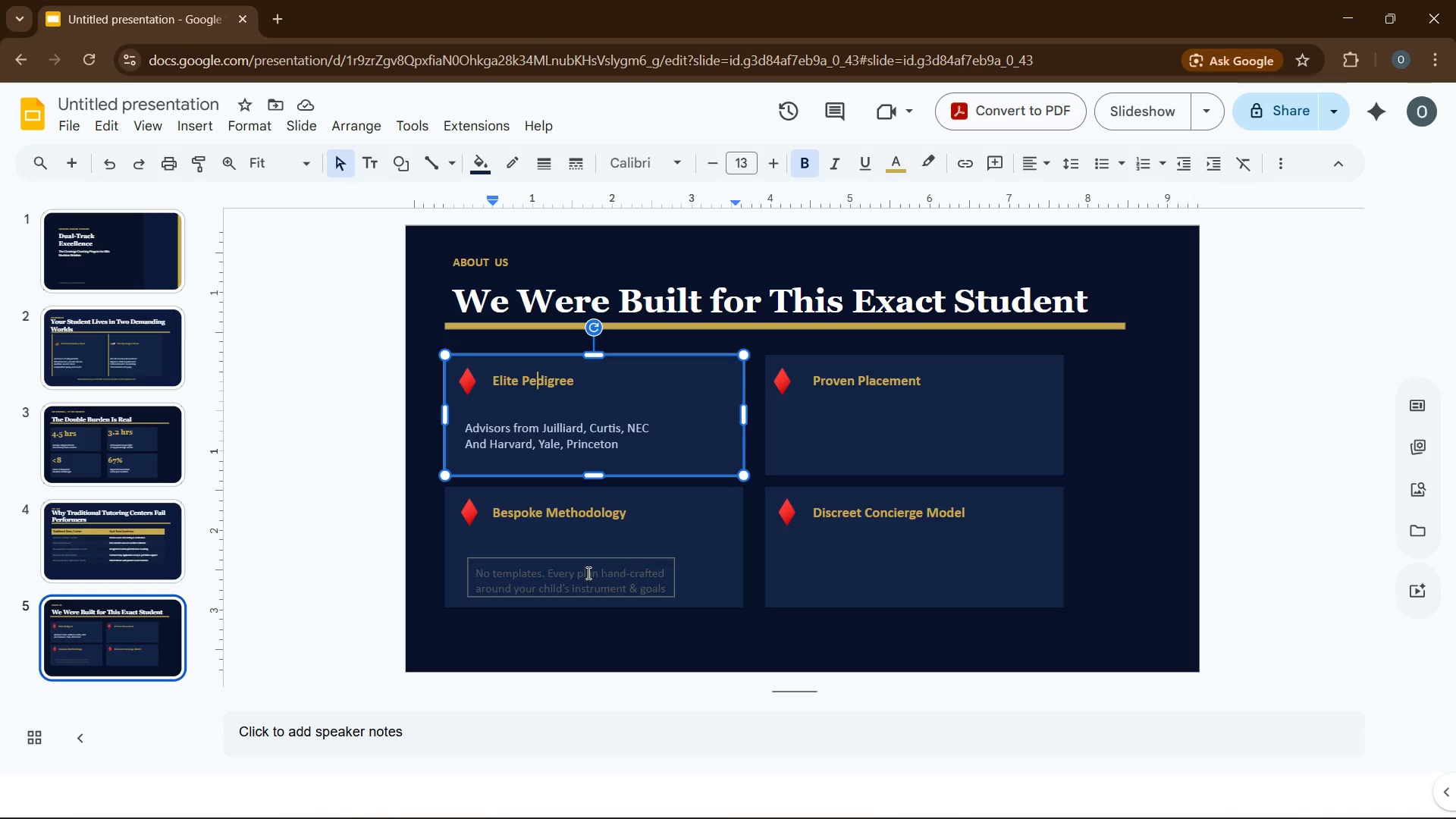 
left_click([579, 444])
 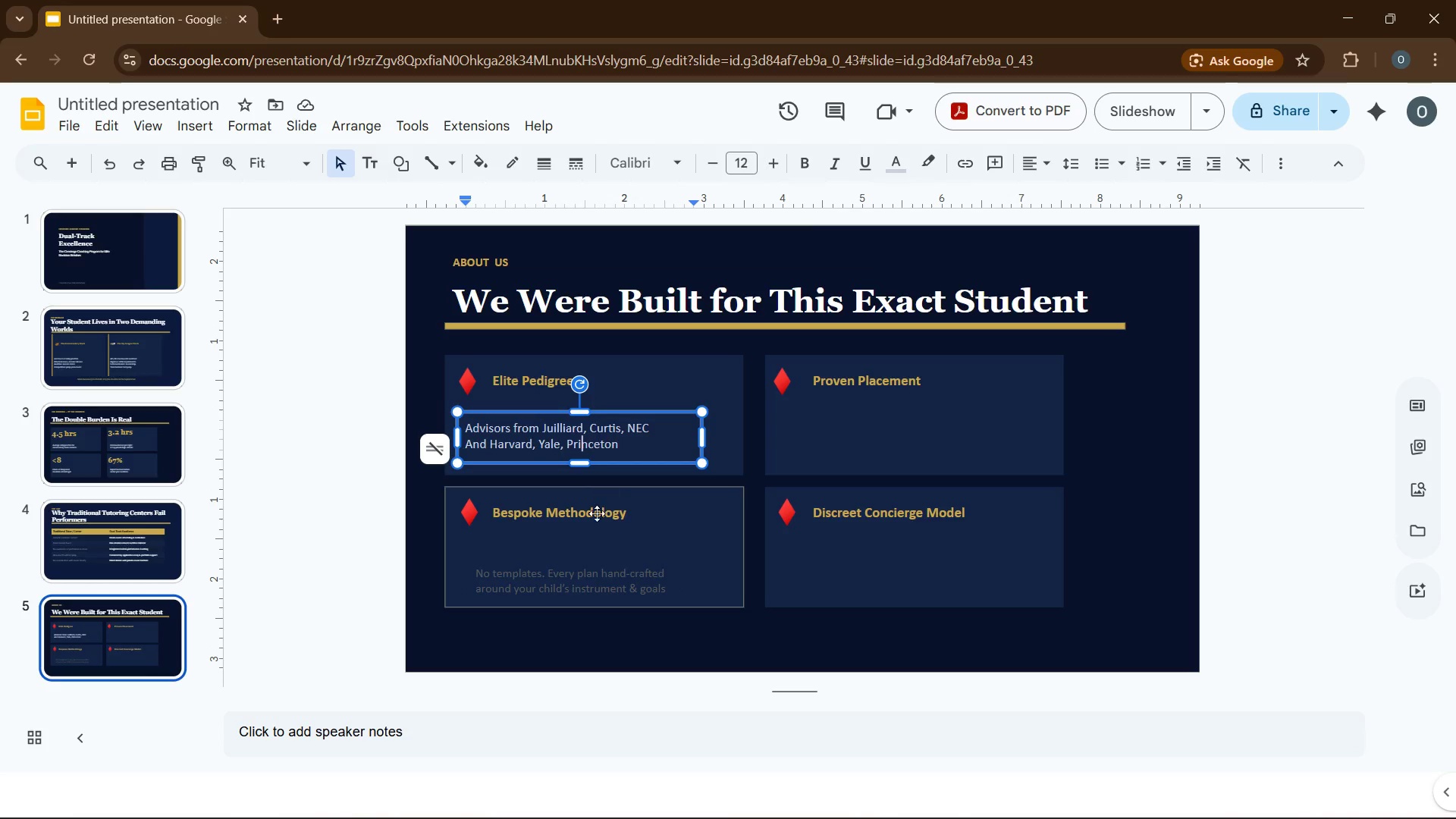 
left_click([596, 561])
 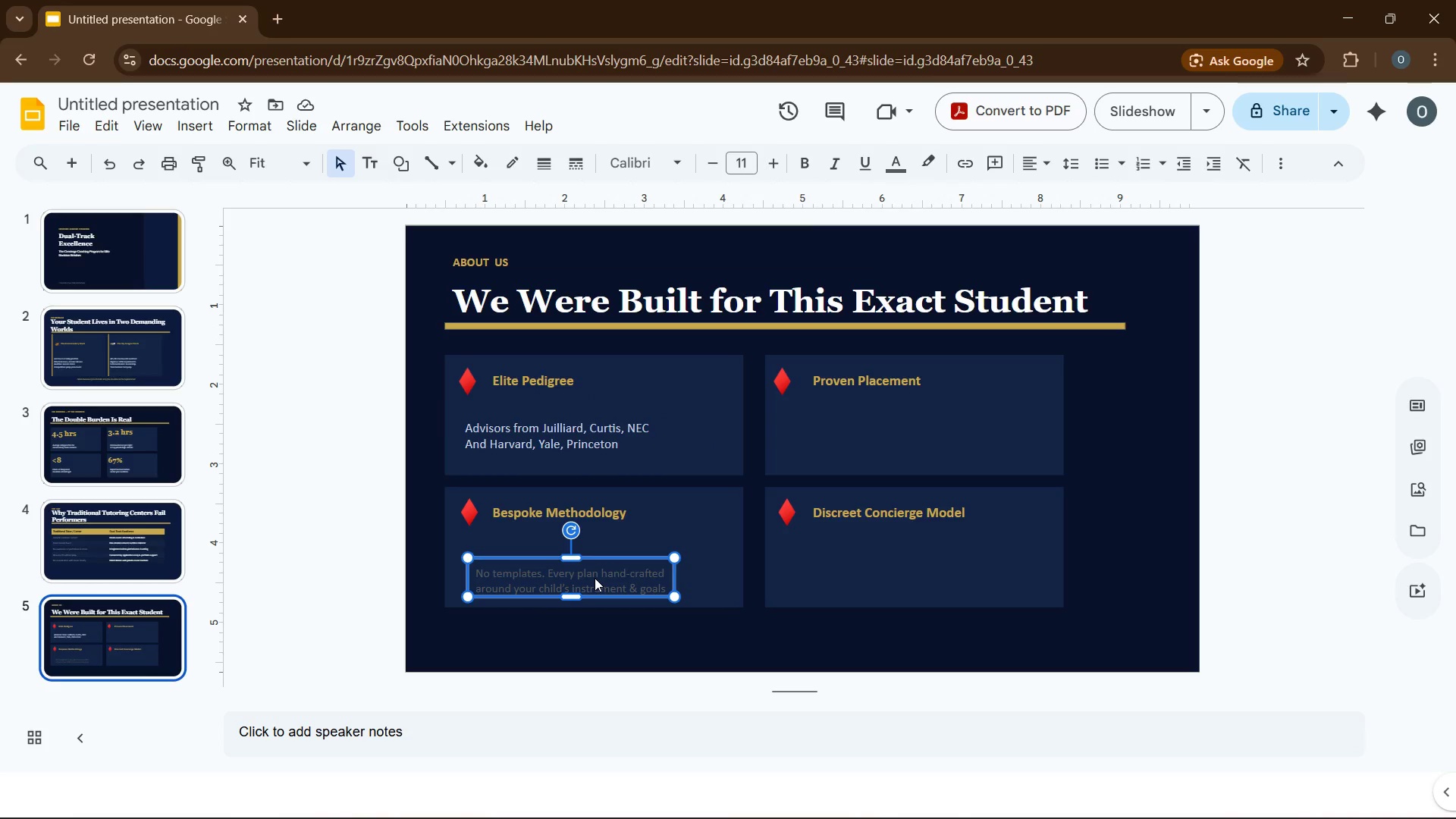 
left_click([595, 578])
 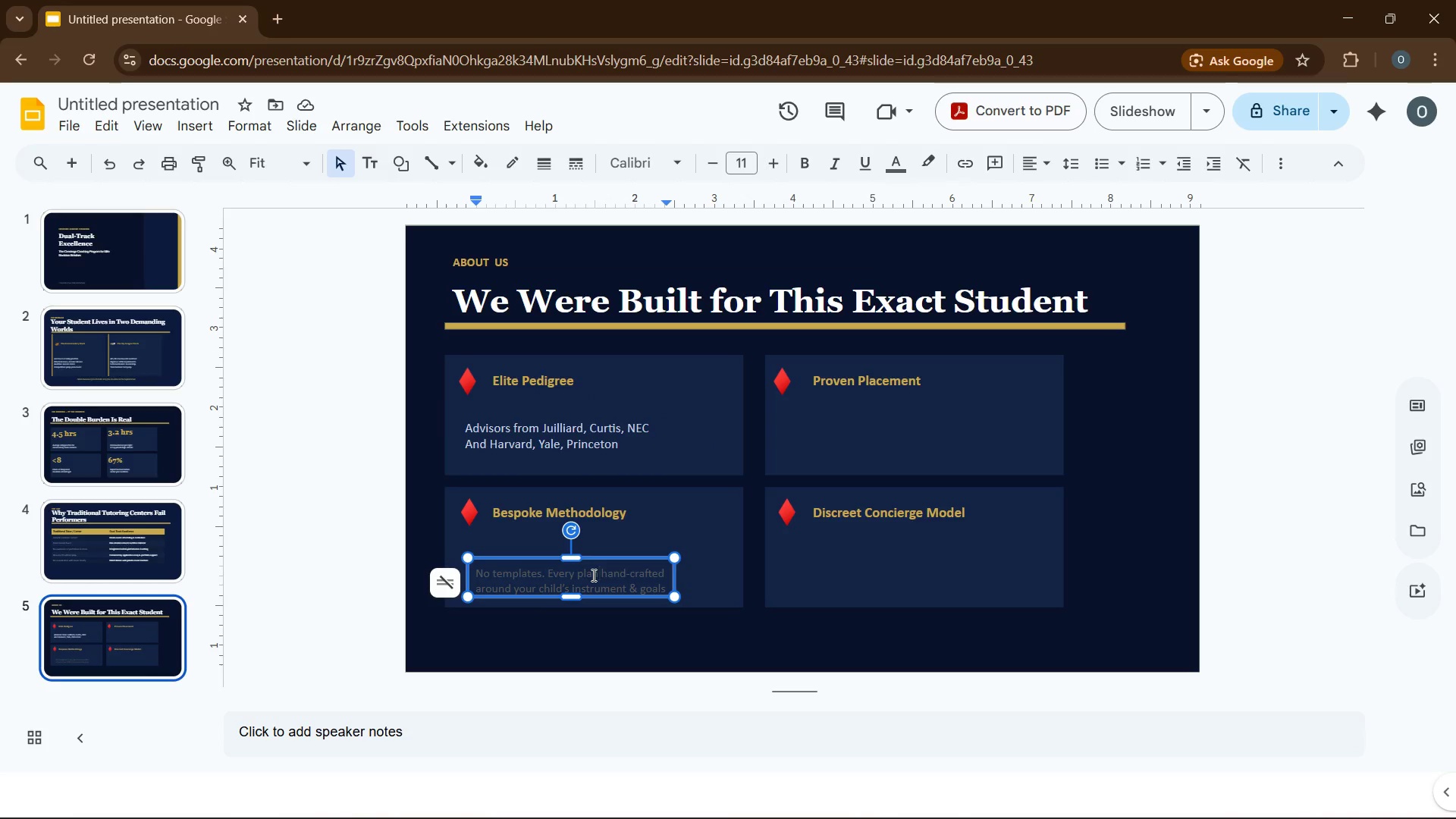 
key(Control+A)
 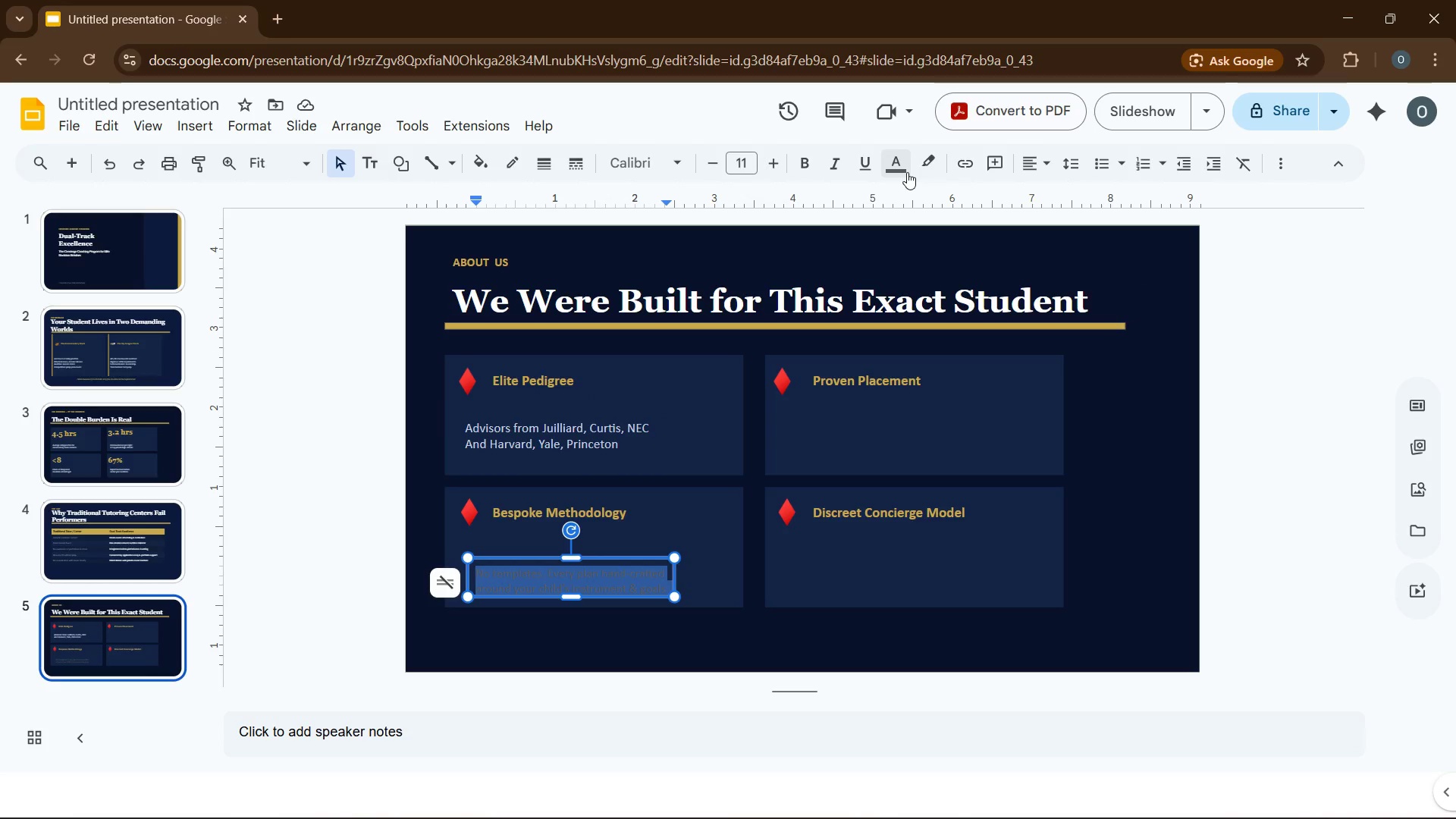 
left_click([907, 171])
 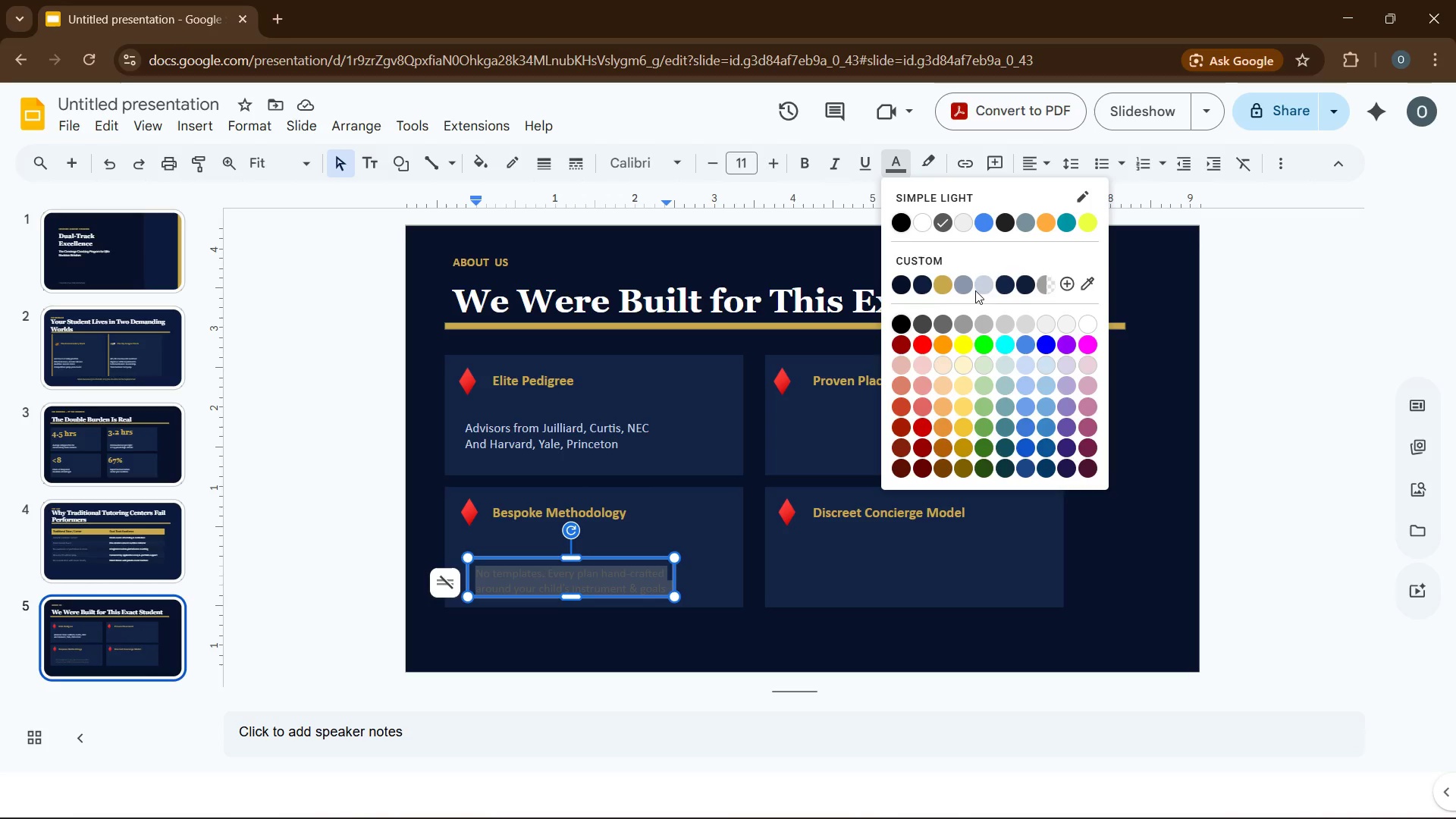 
left_click([978, 290])
 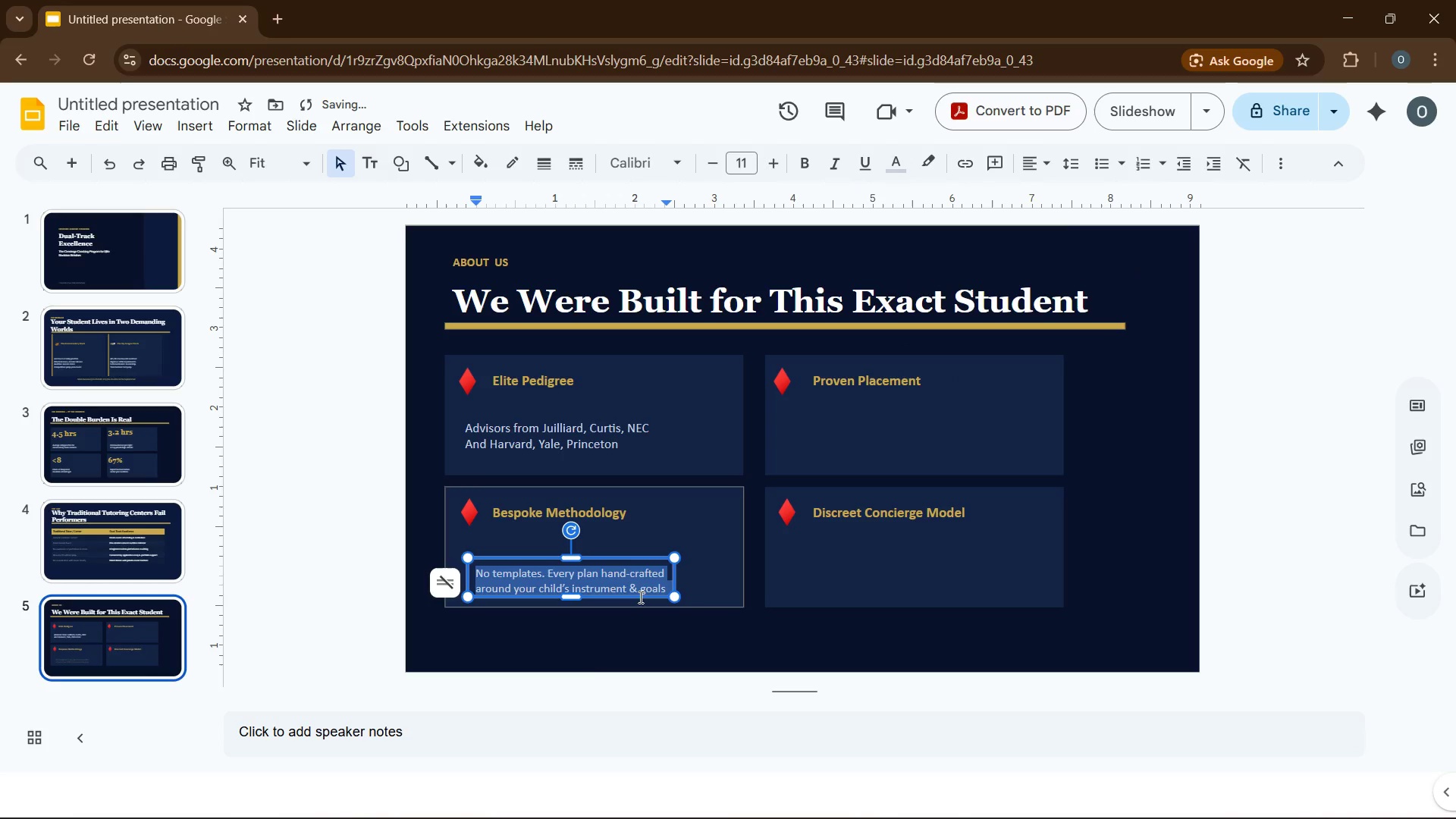 
left_click([605, 682])
 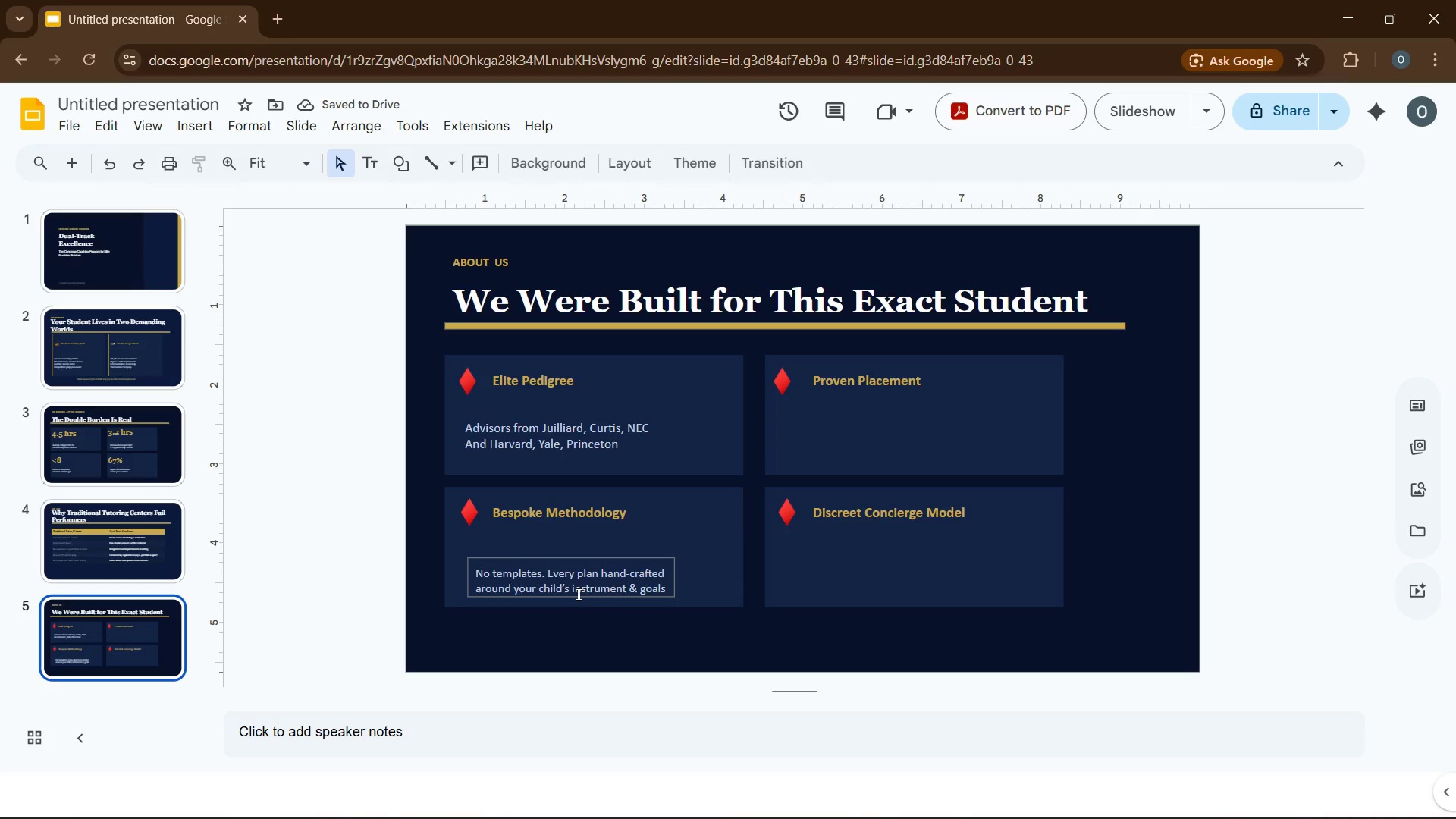 
left_click([562, 576])
 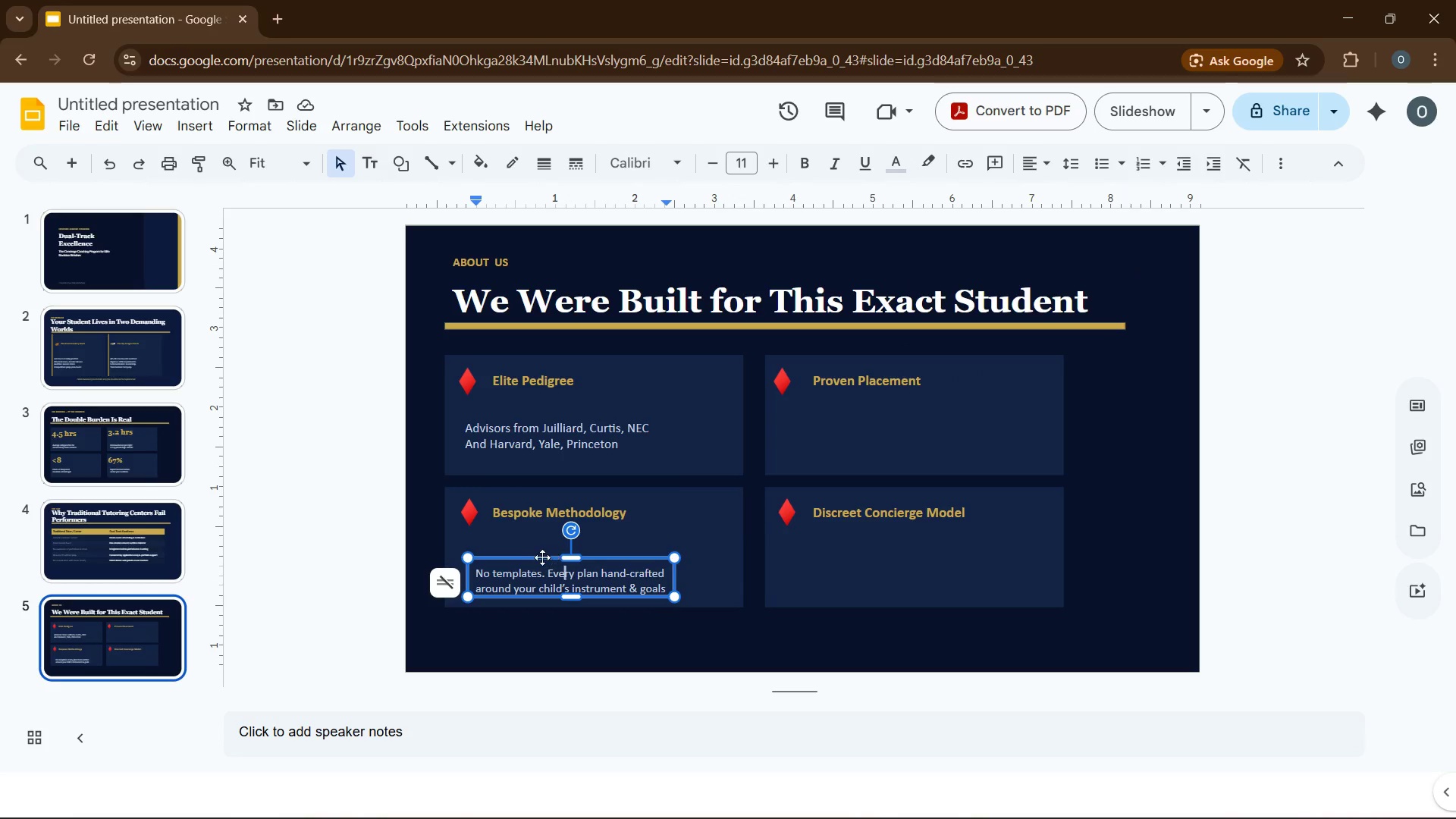 
left_click_drag(start_coordinate=[538, 557], to_coordinate=[538, 551])
 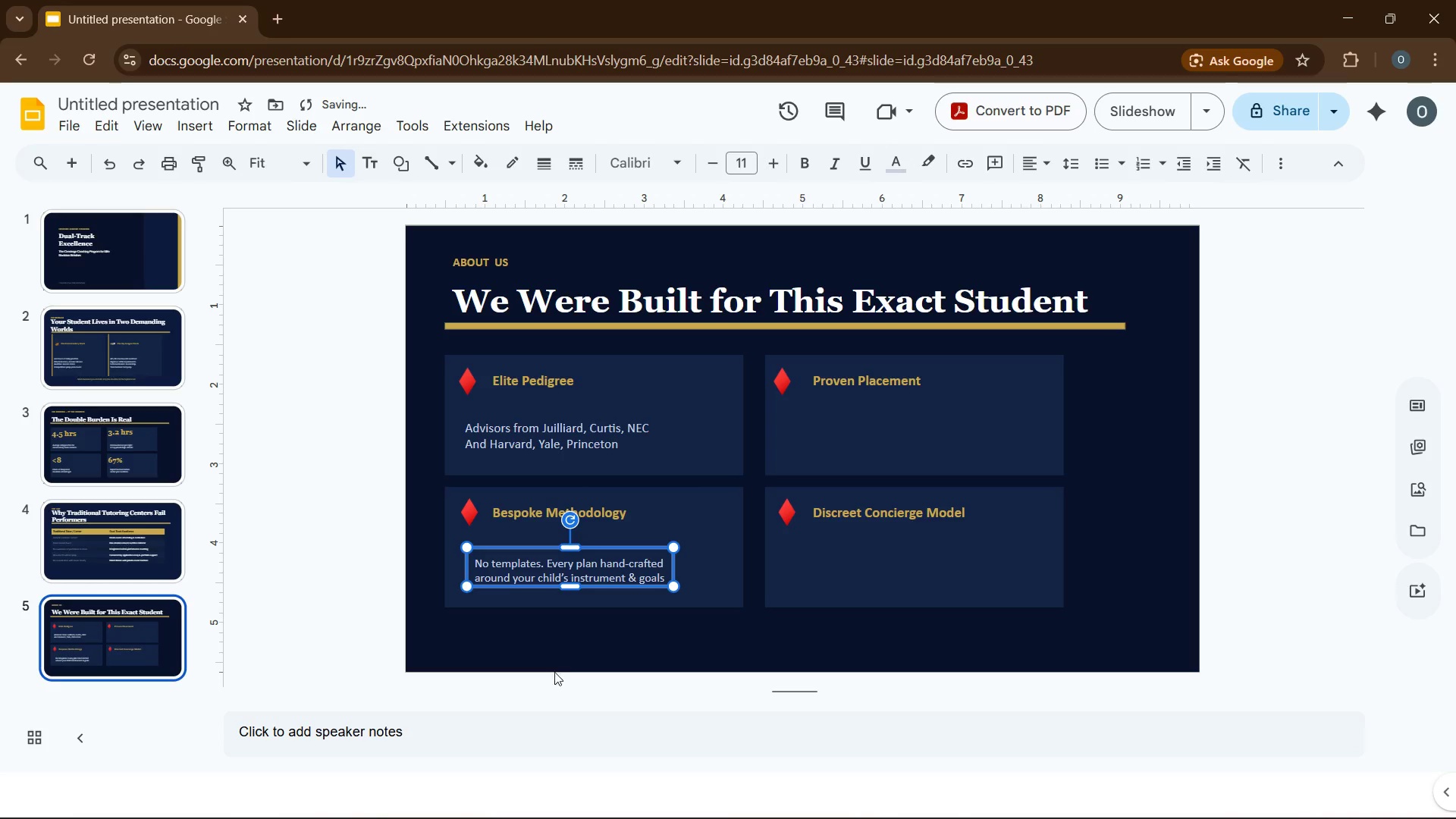 
left_click([544, 648])
 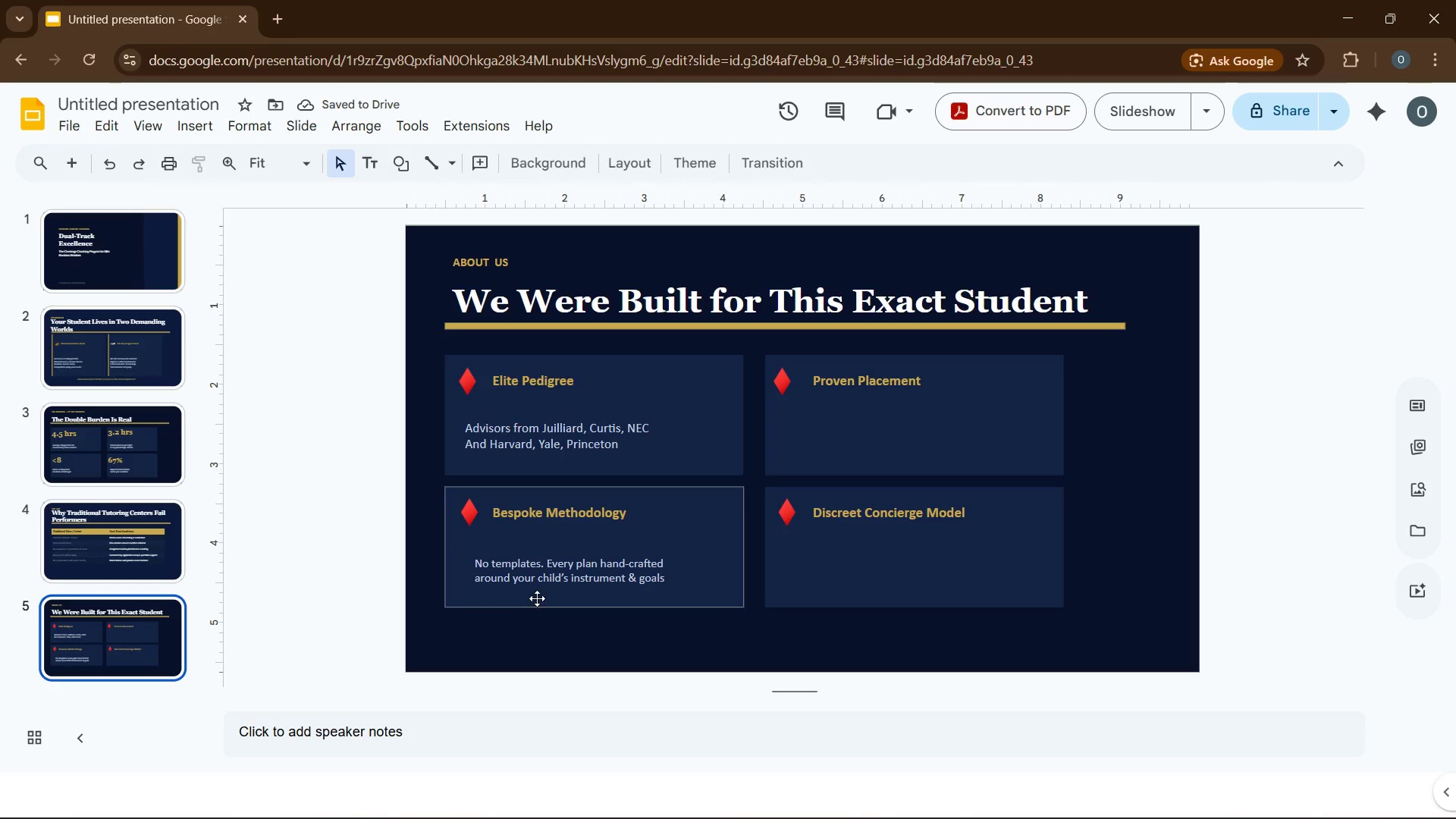 
left_click([538, 584])
 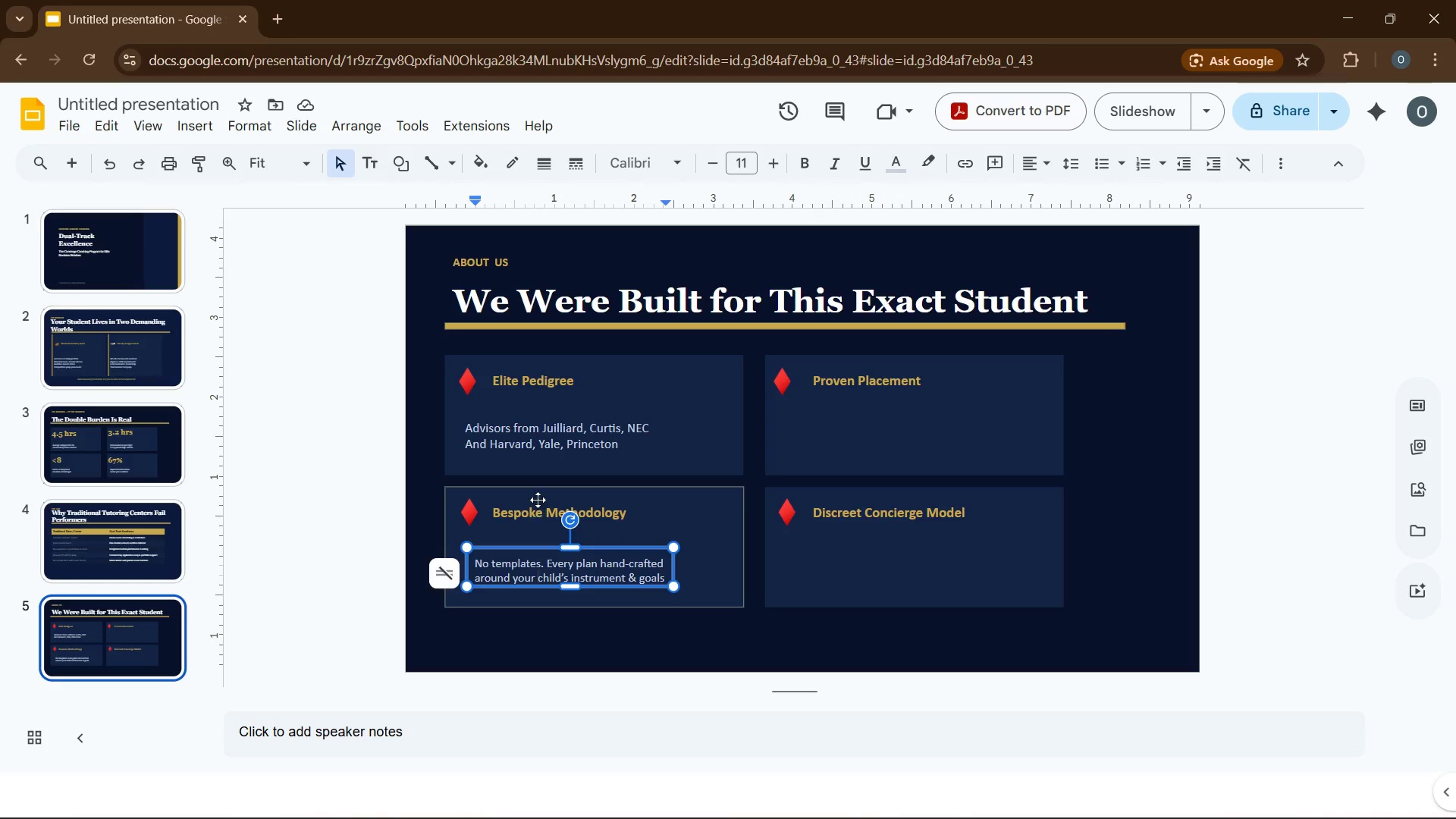 
left_click([537, 447])
 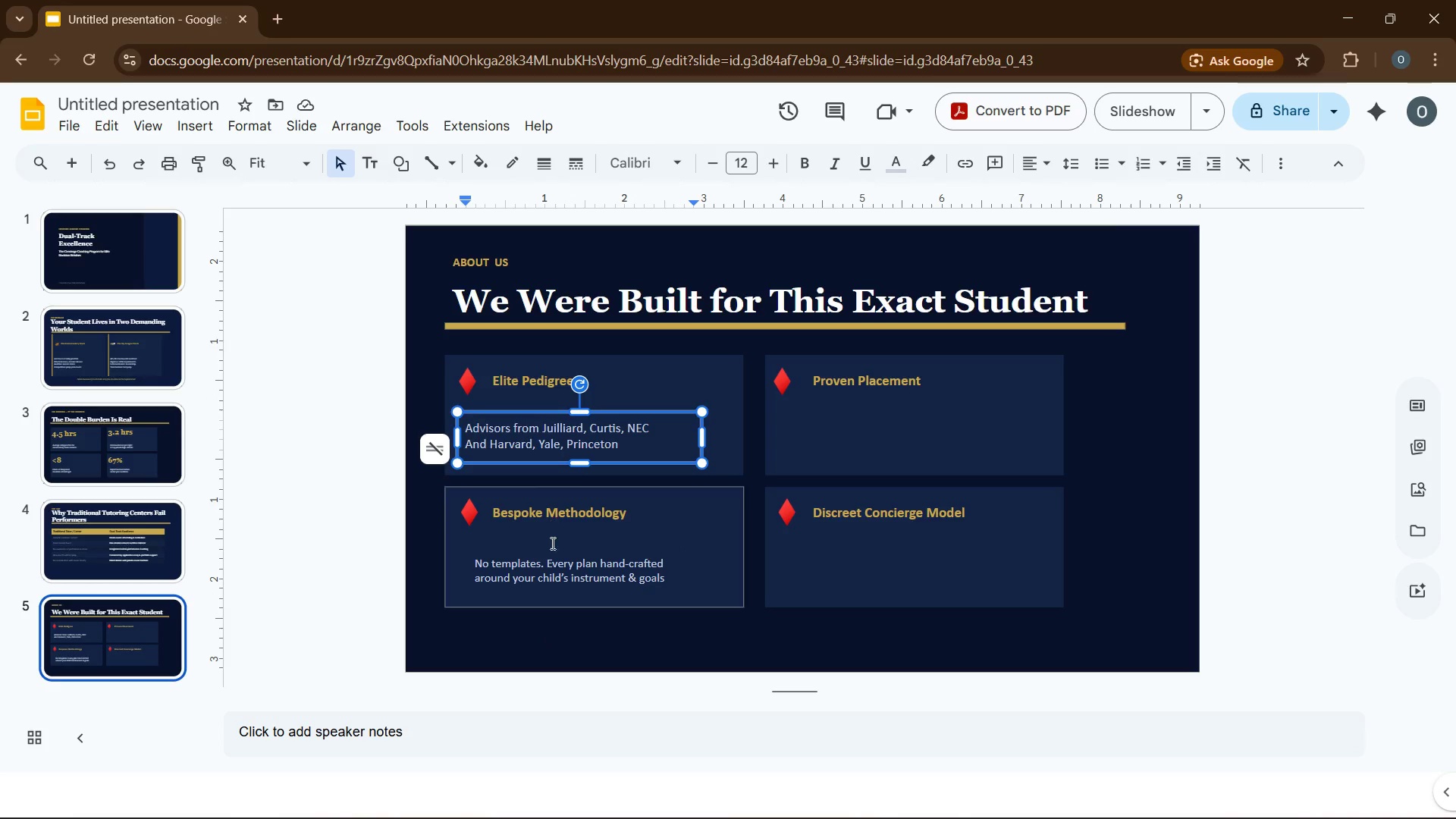 
left_click([557, 575])
 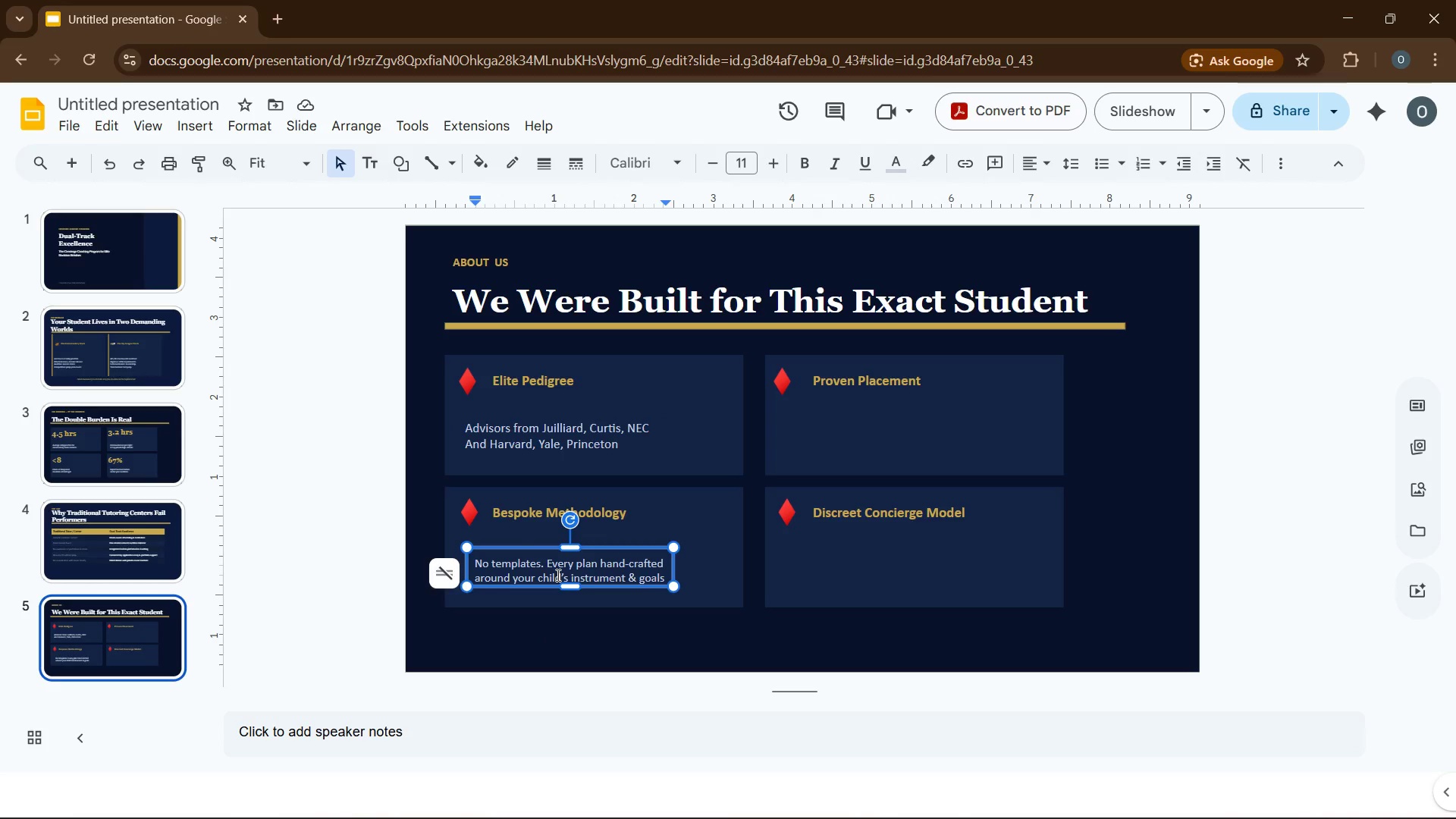 
key(Control+A)
 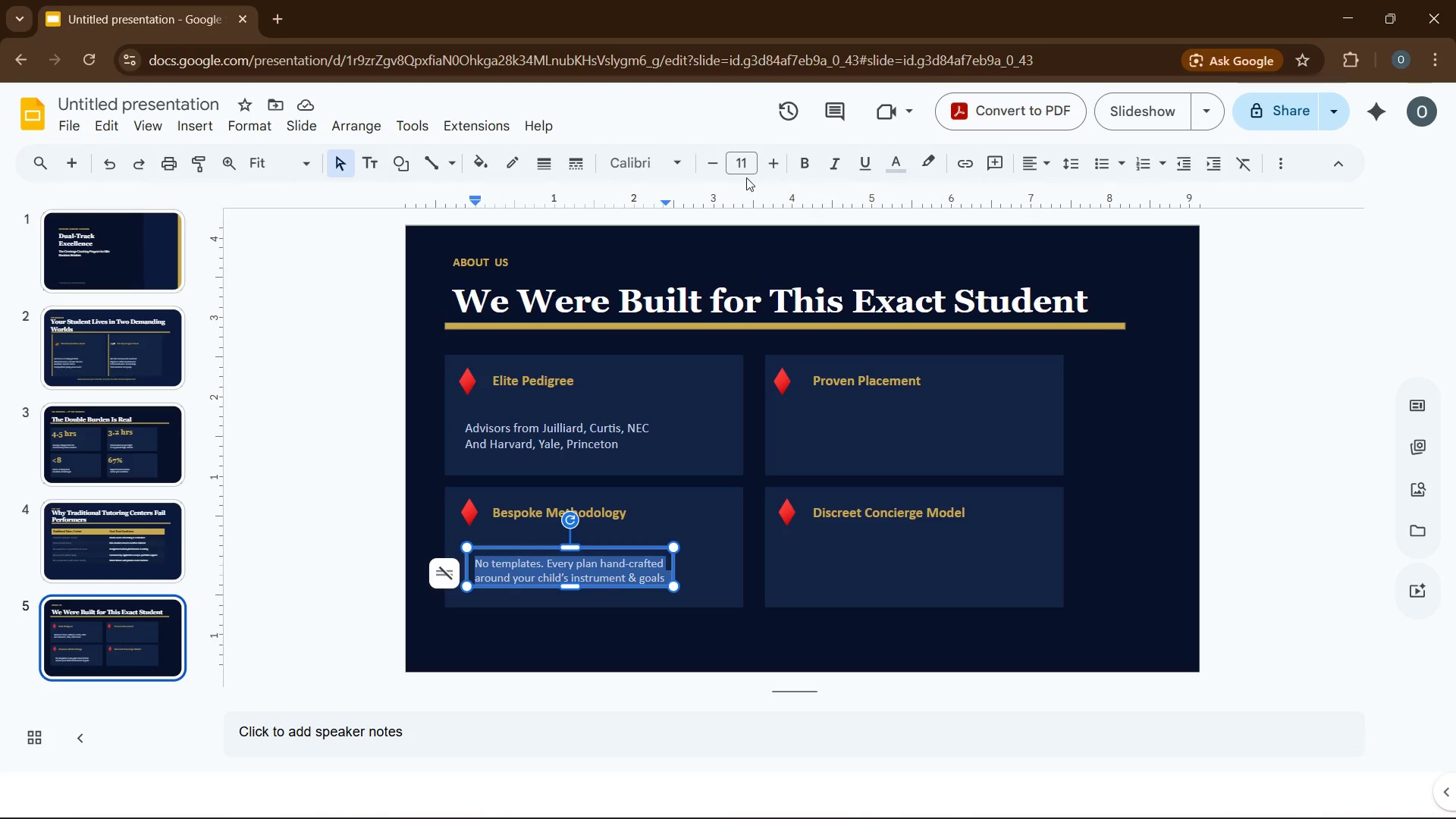 
left_click([771, 167])
 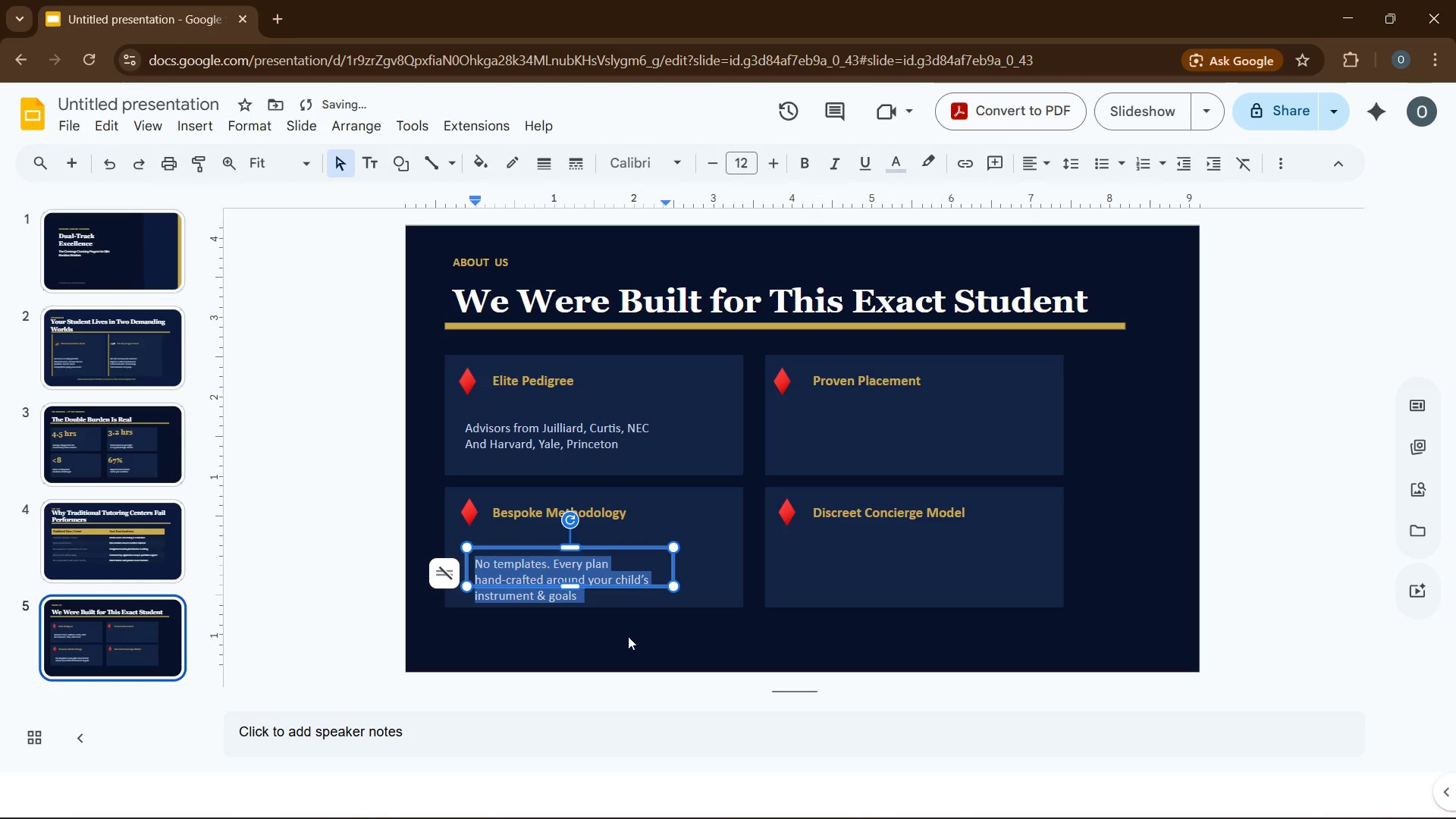 
left_click([631, 643])
 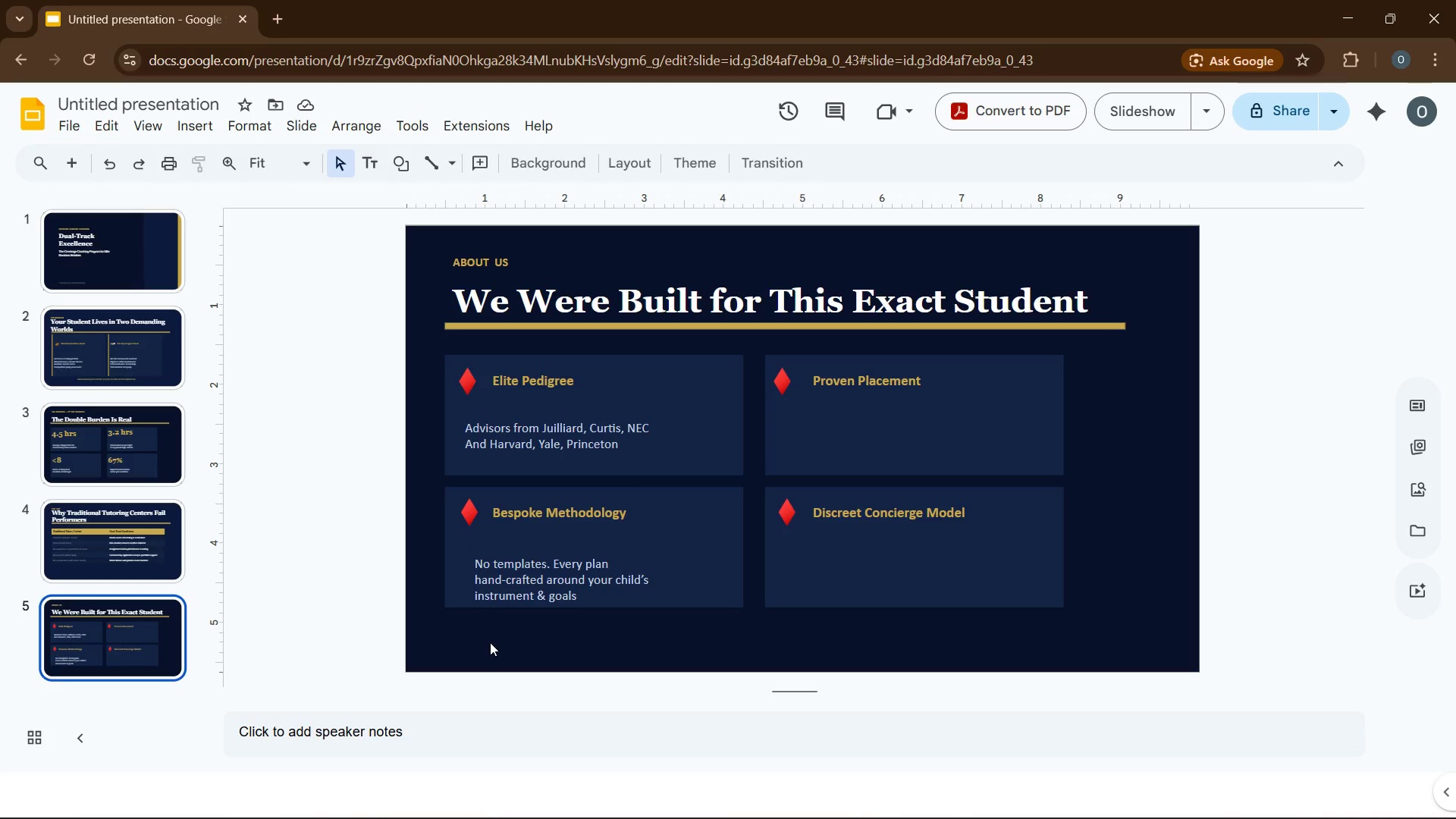 
wait(49.19)
 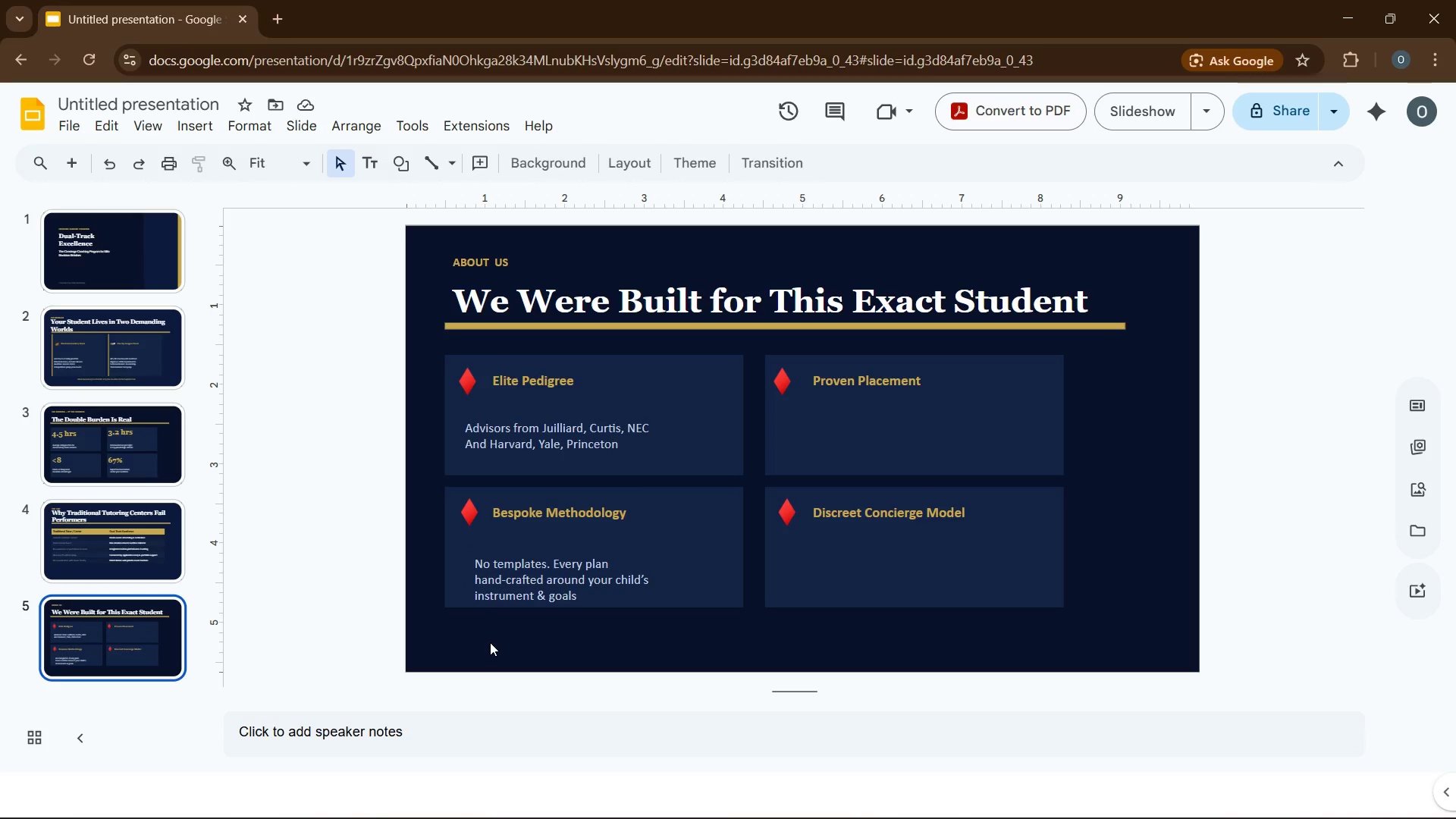 
left_click([514, 576])
 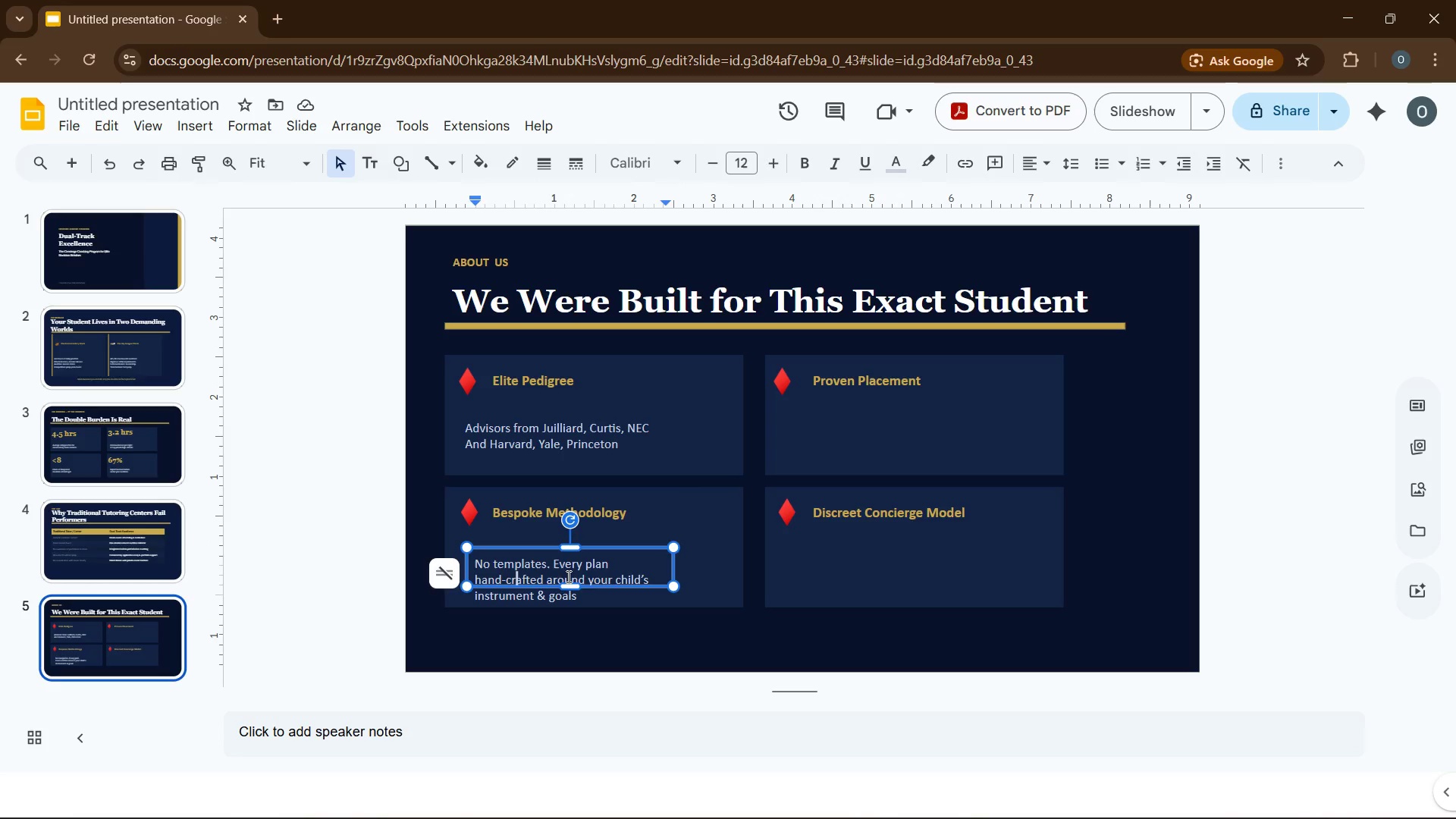 
wait(7.52)
 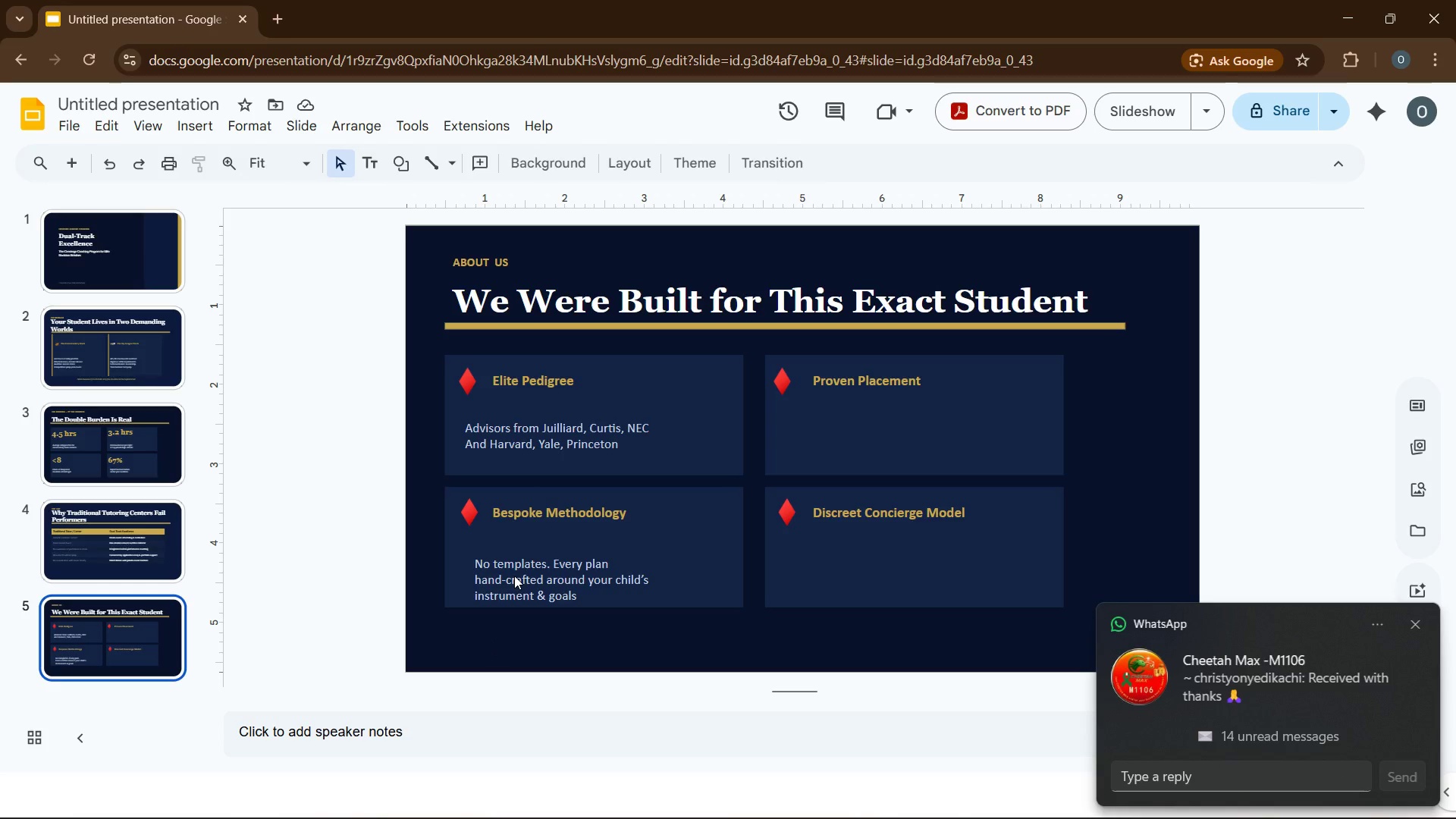 
left_click_drag(start_coordinate=[670, 564], to_coordinate=[703, 563])
 